 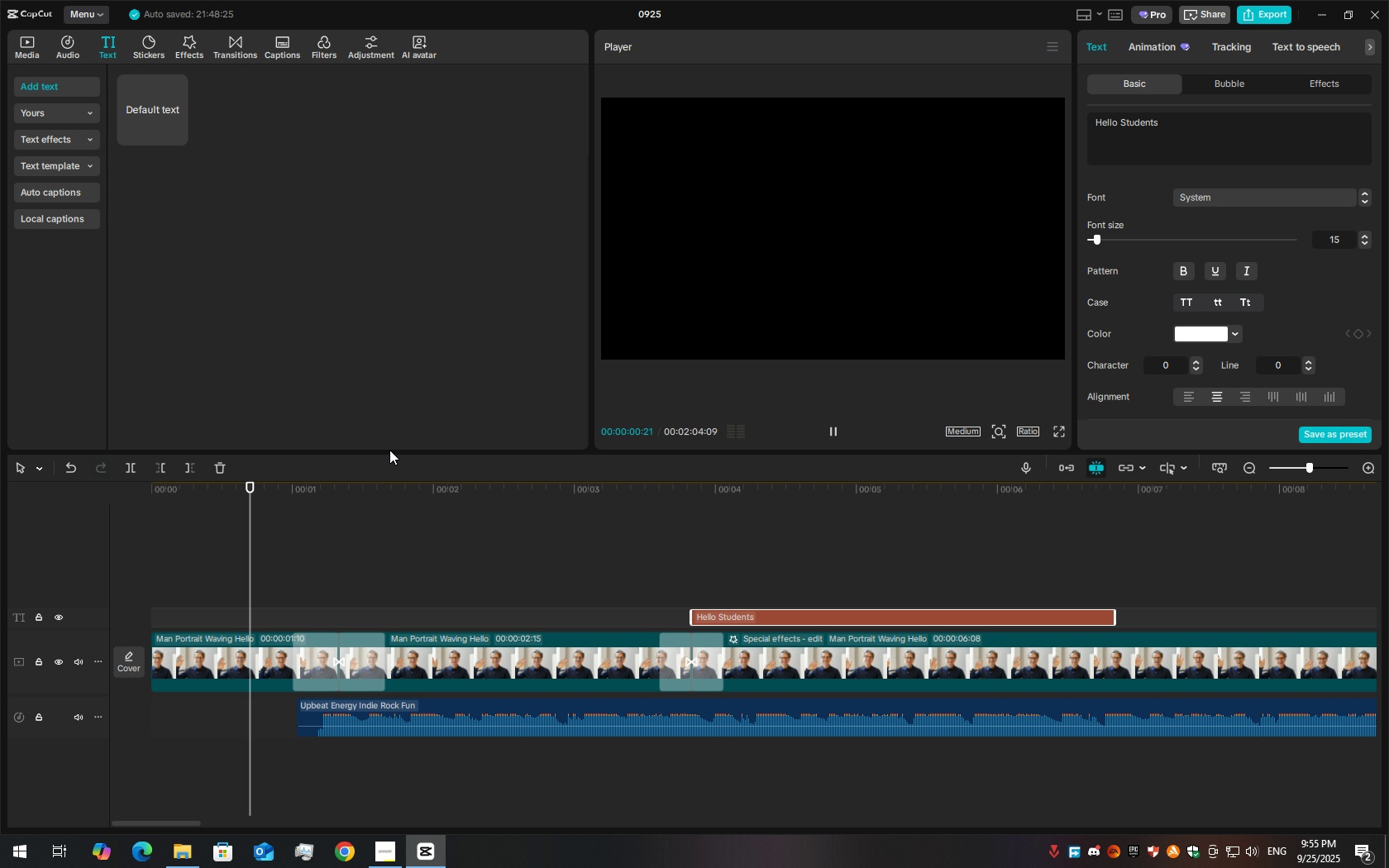 
key(Space)
 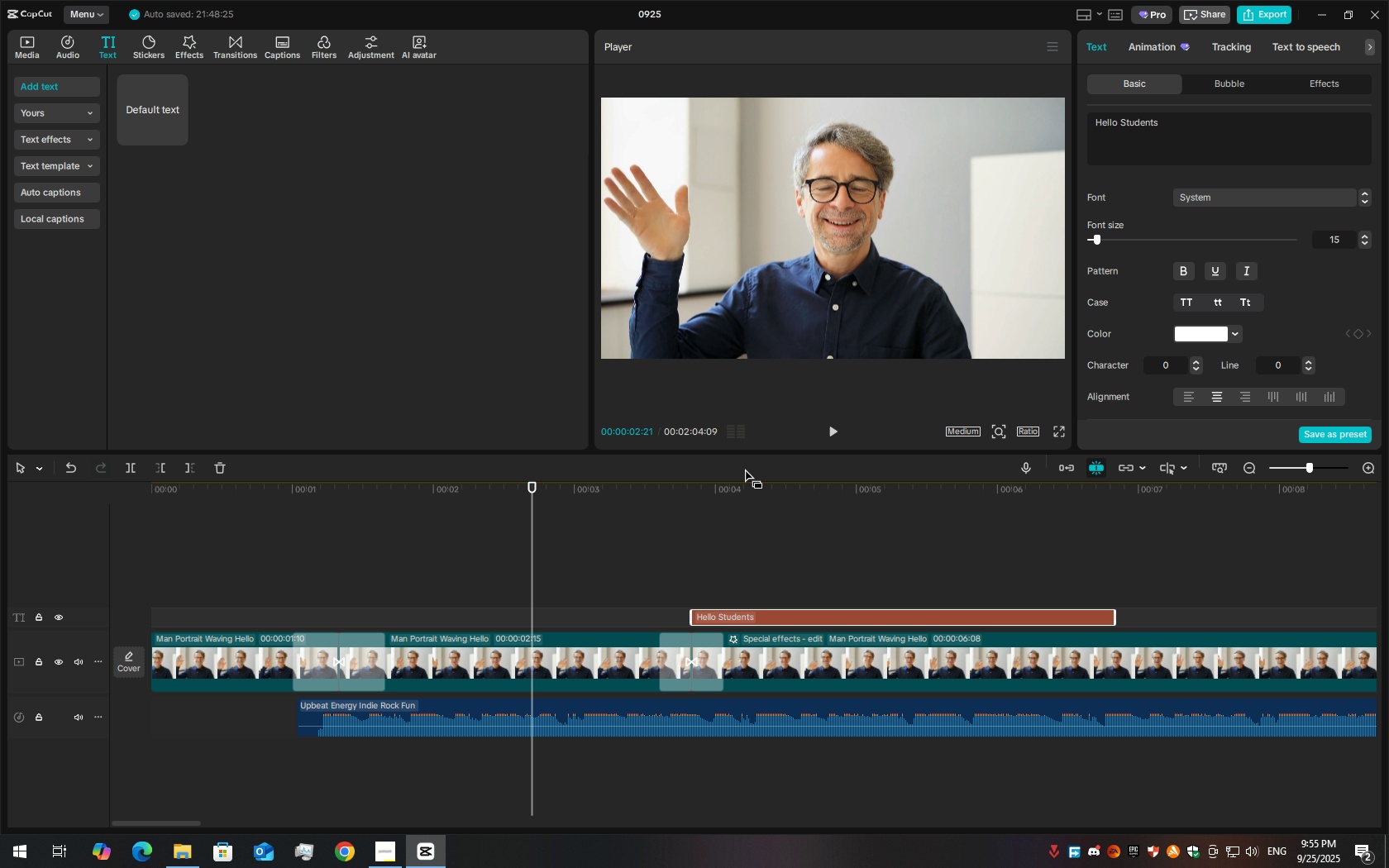 
wait(5.72)
 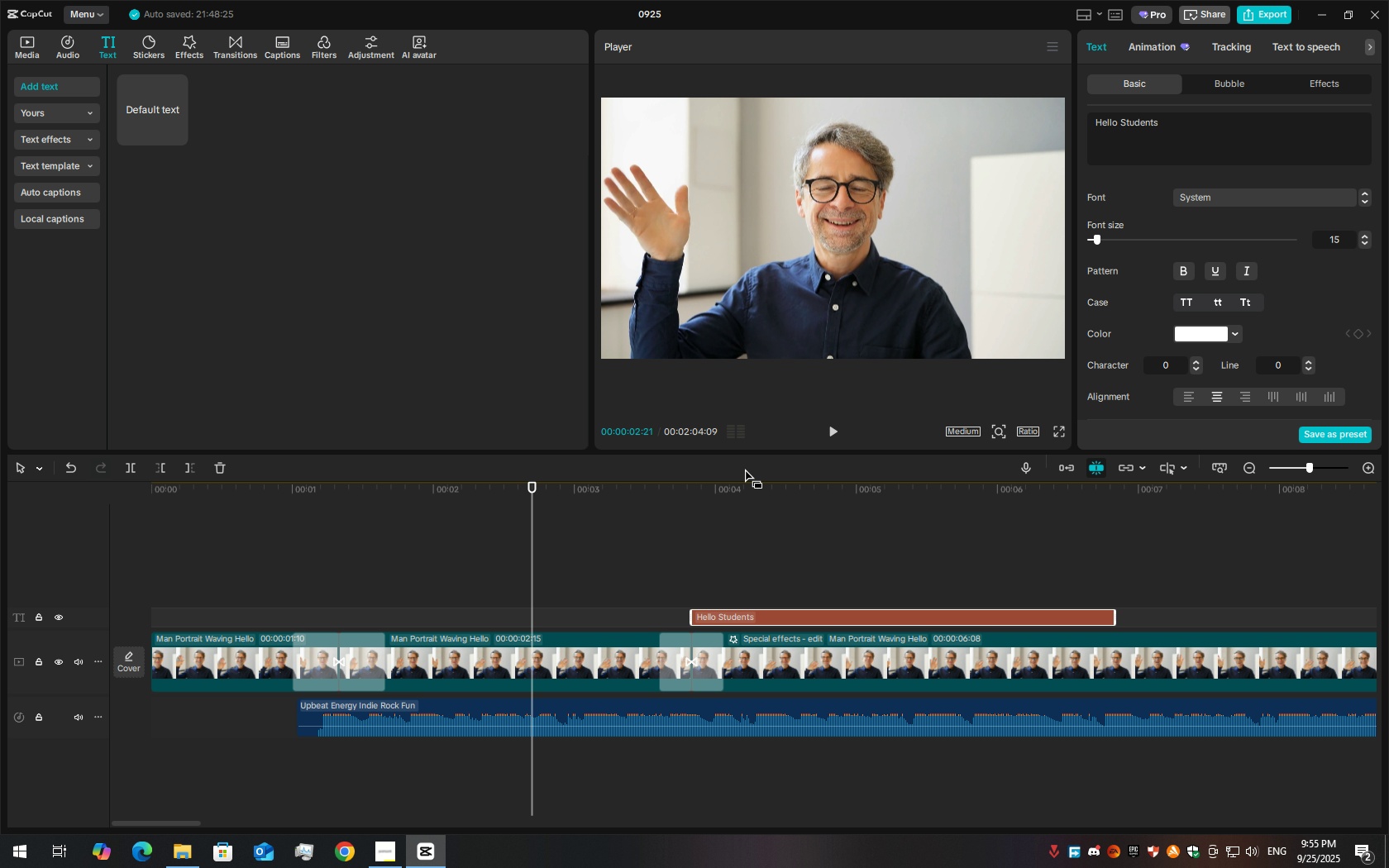 
left_click_drag(start_coordinate=[520, 494], to_coordinate=[0, 489])
 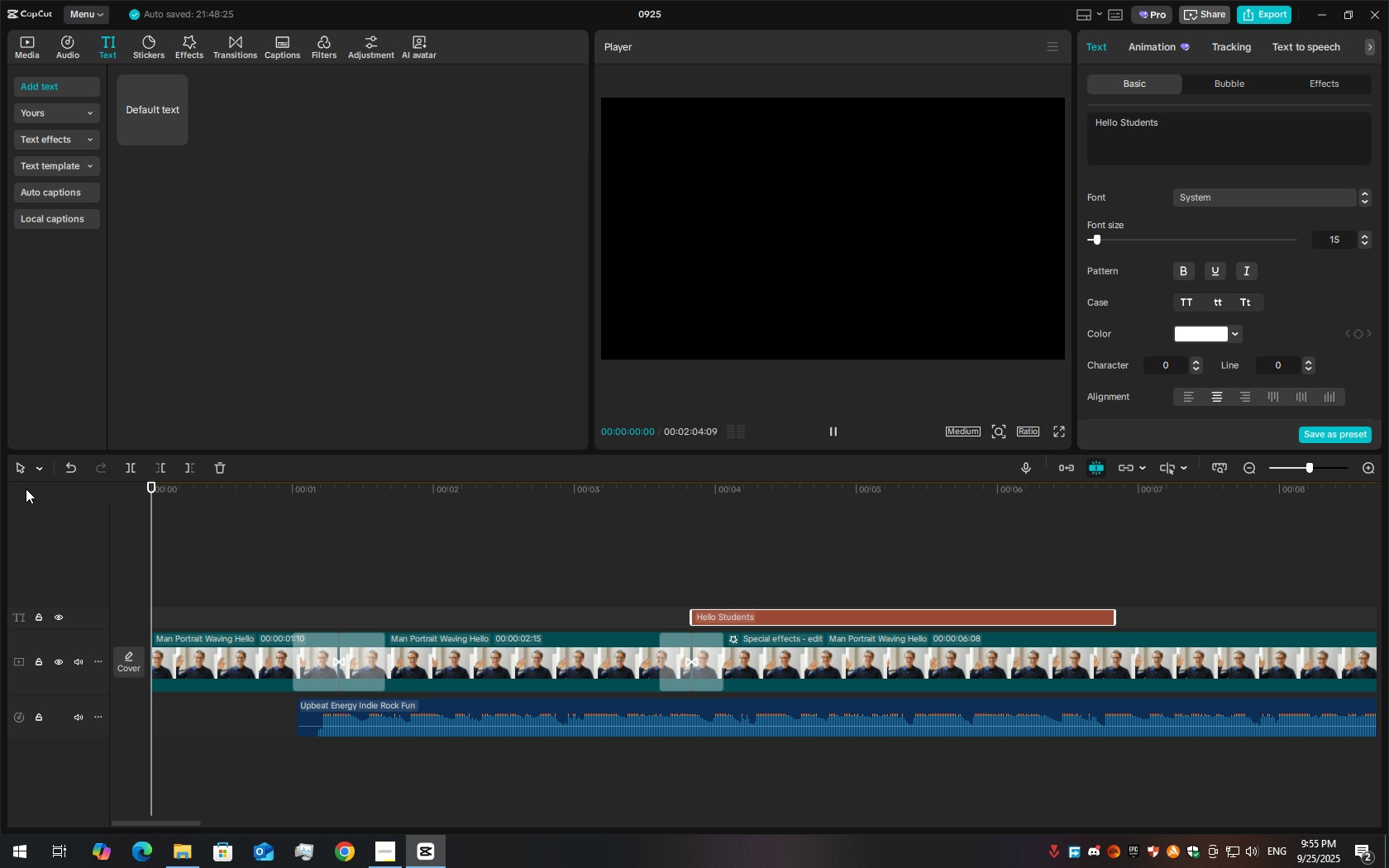 
key(Space)
 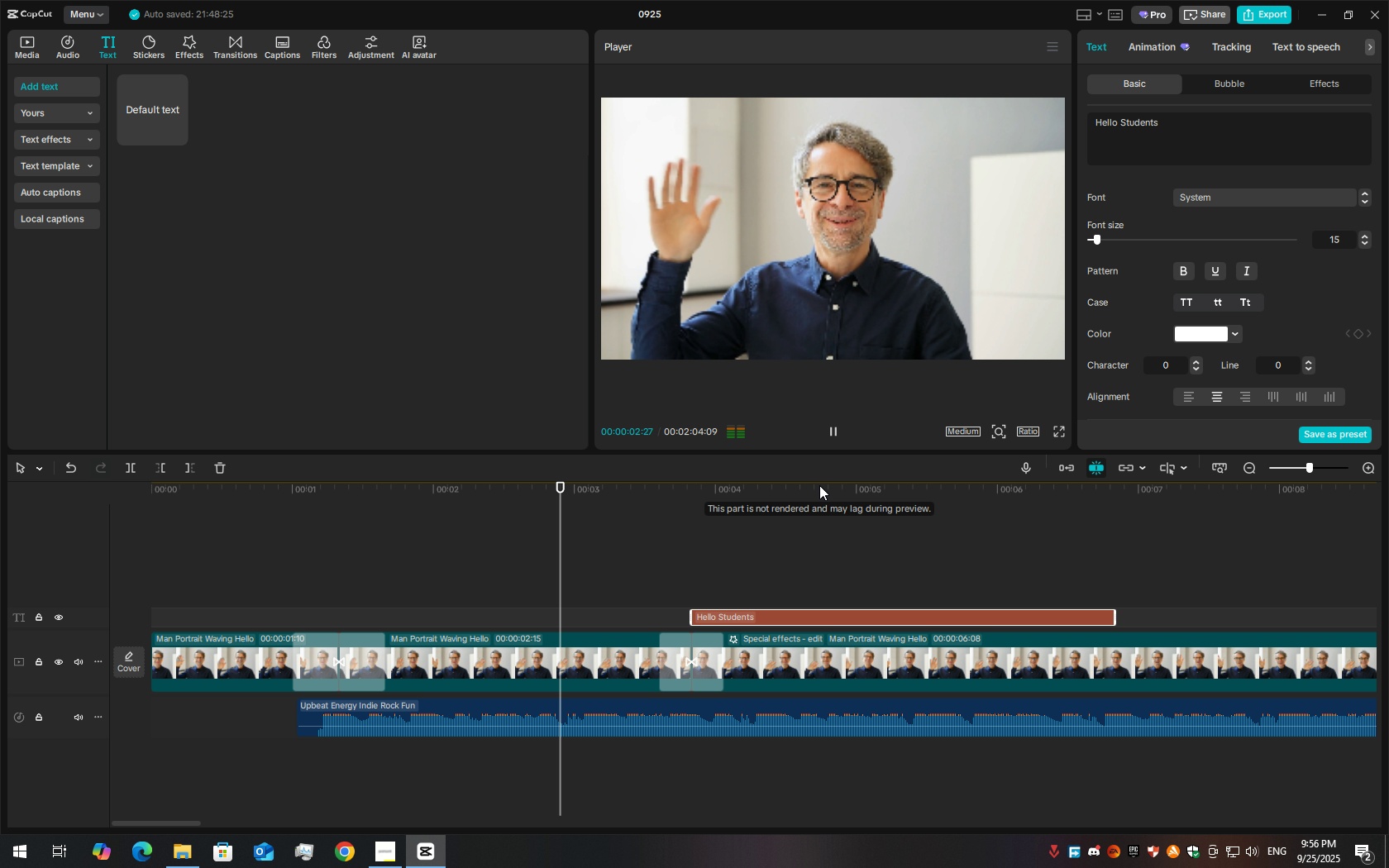 
key(Space)
 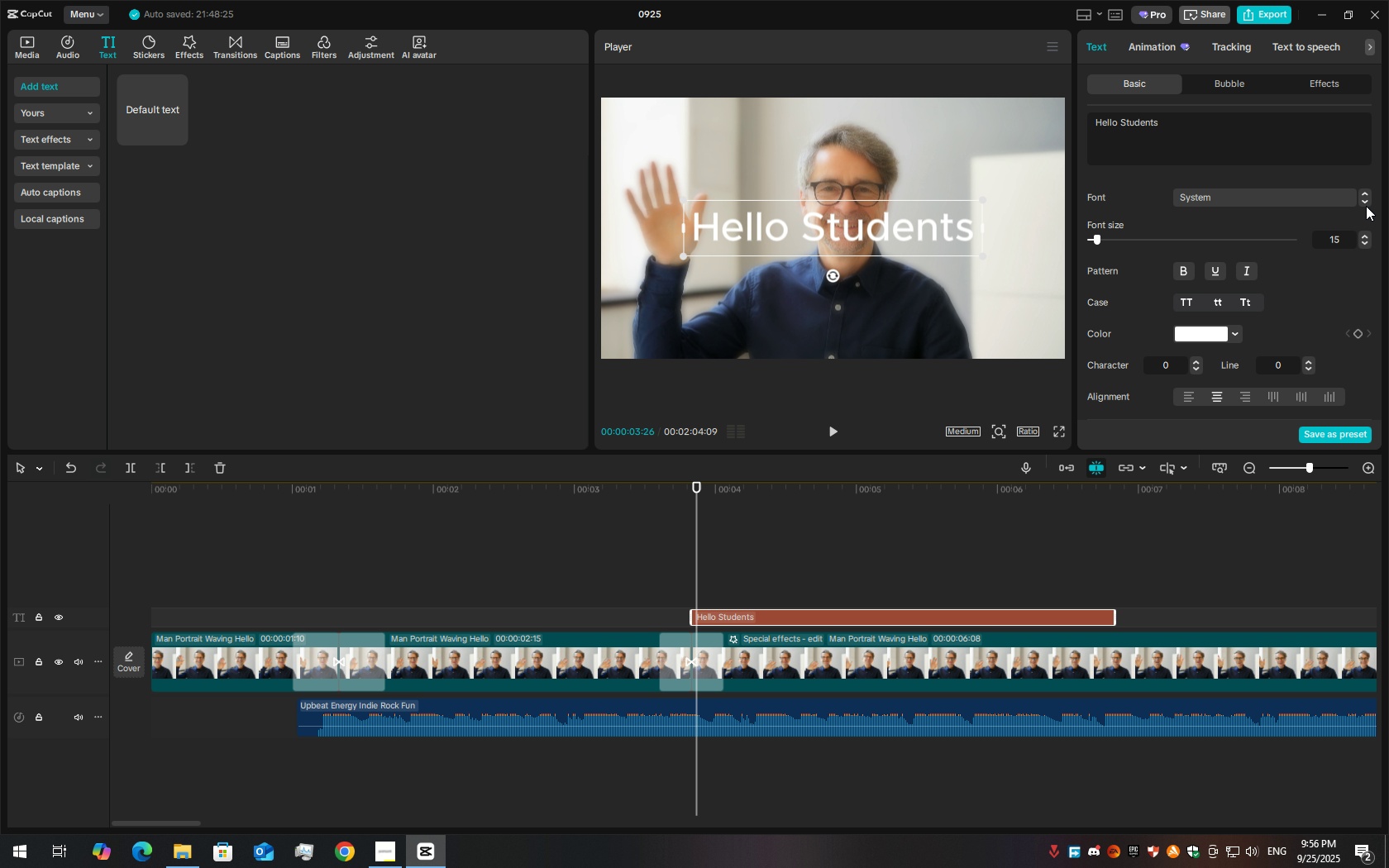 
wait(18.28)
 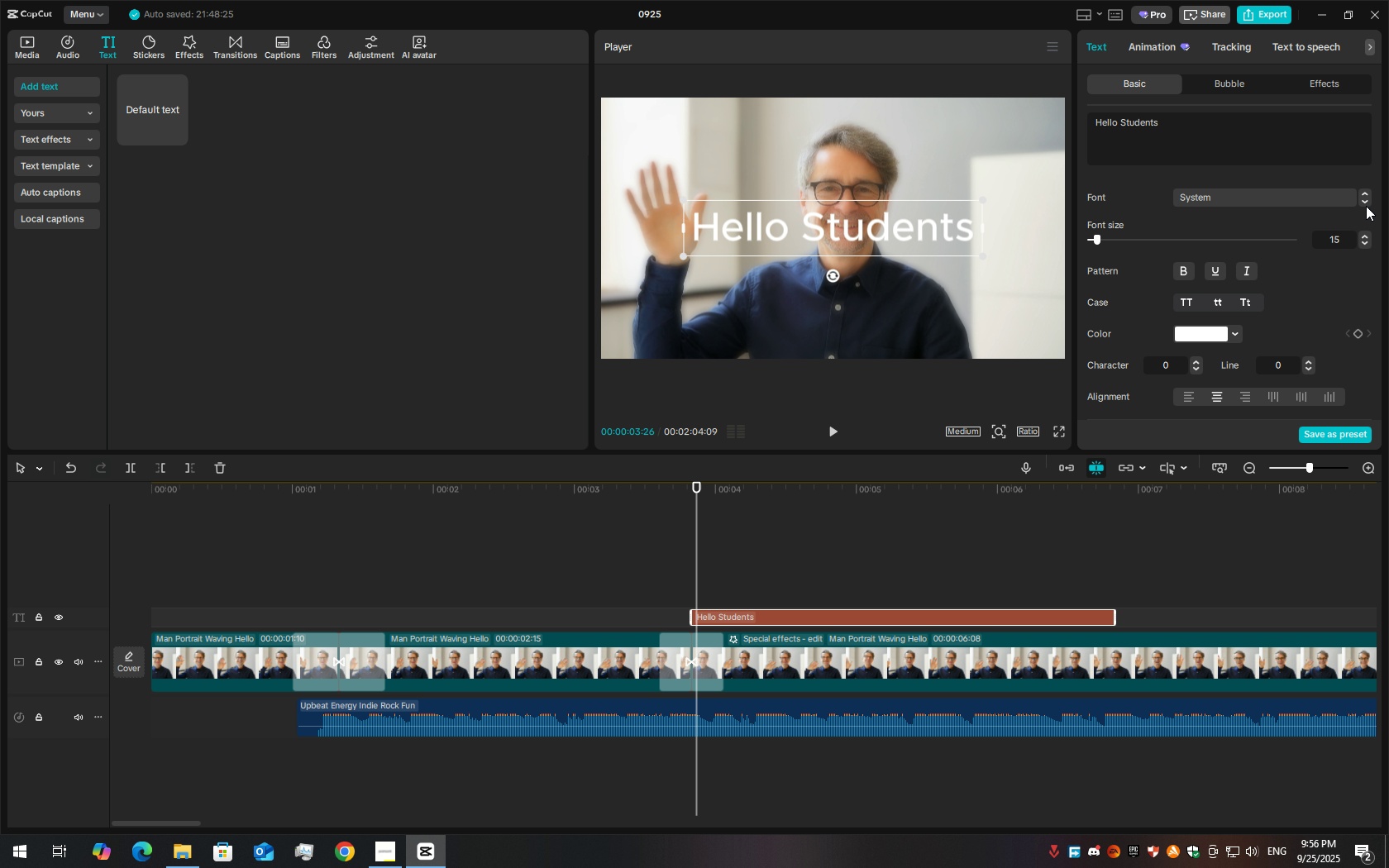 
left_click([1363, 203])
 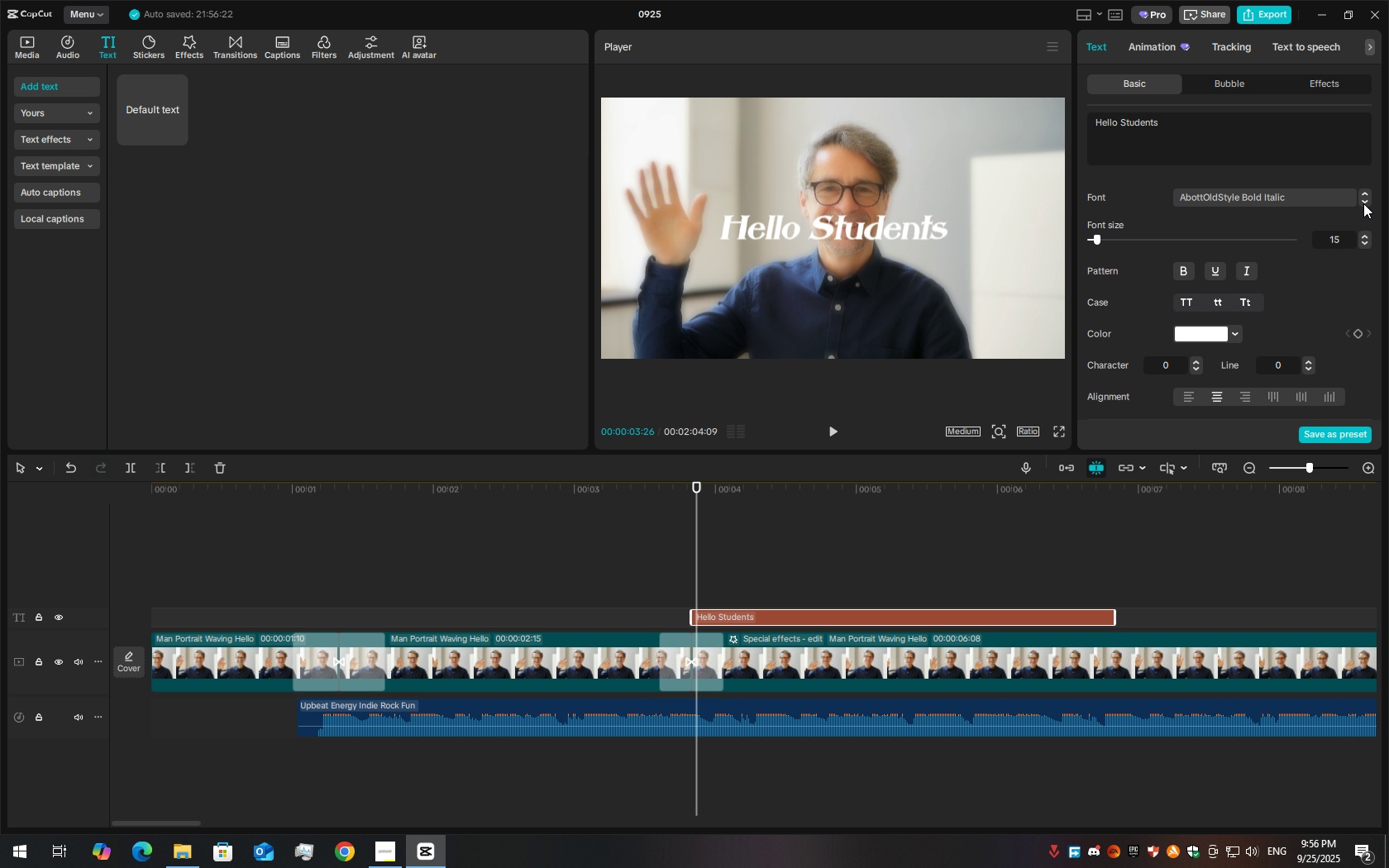 
left_click([1363, 203])
 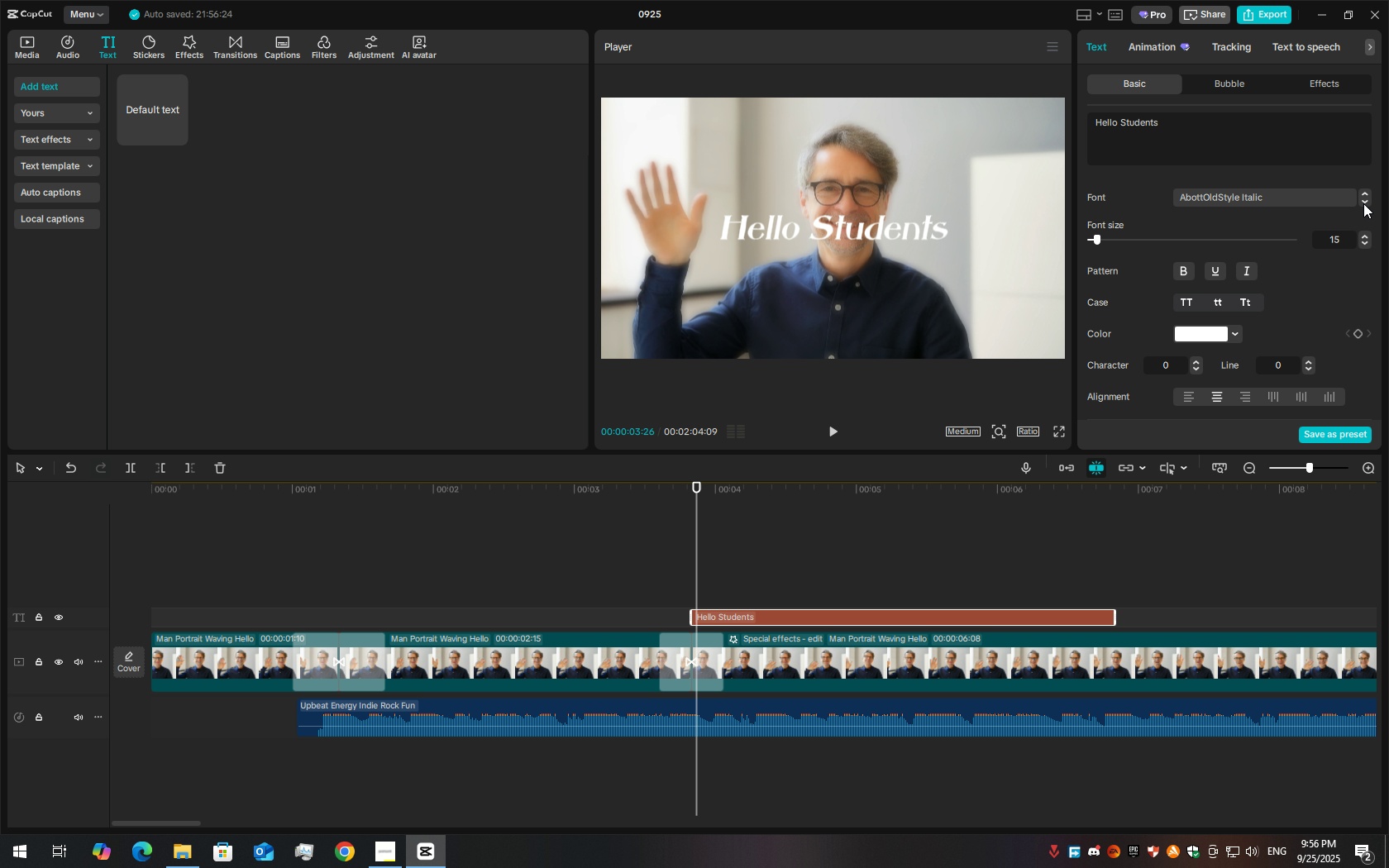 
left_click([1363, 203])
 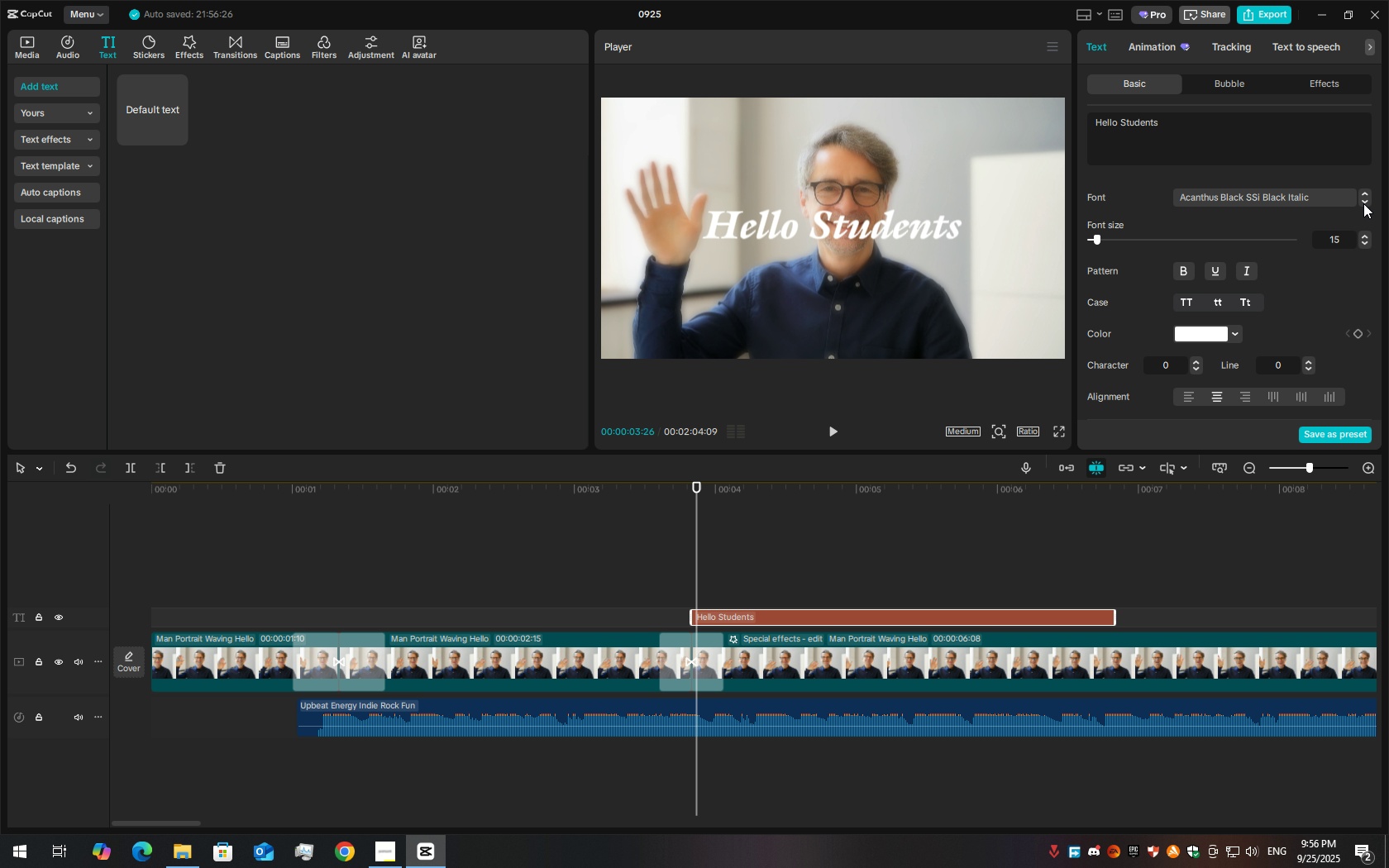 
left_click([1363, 203])
 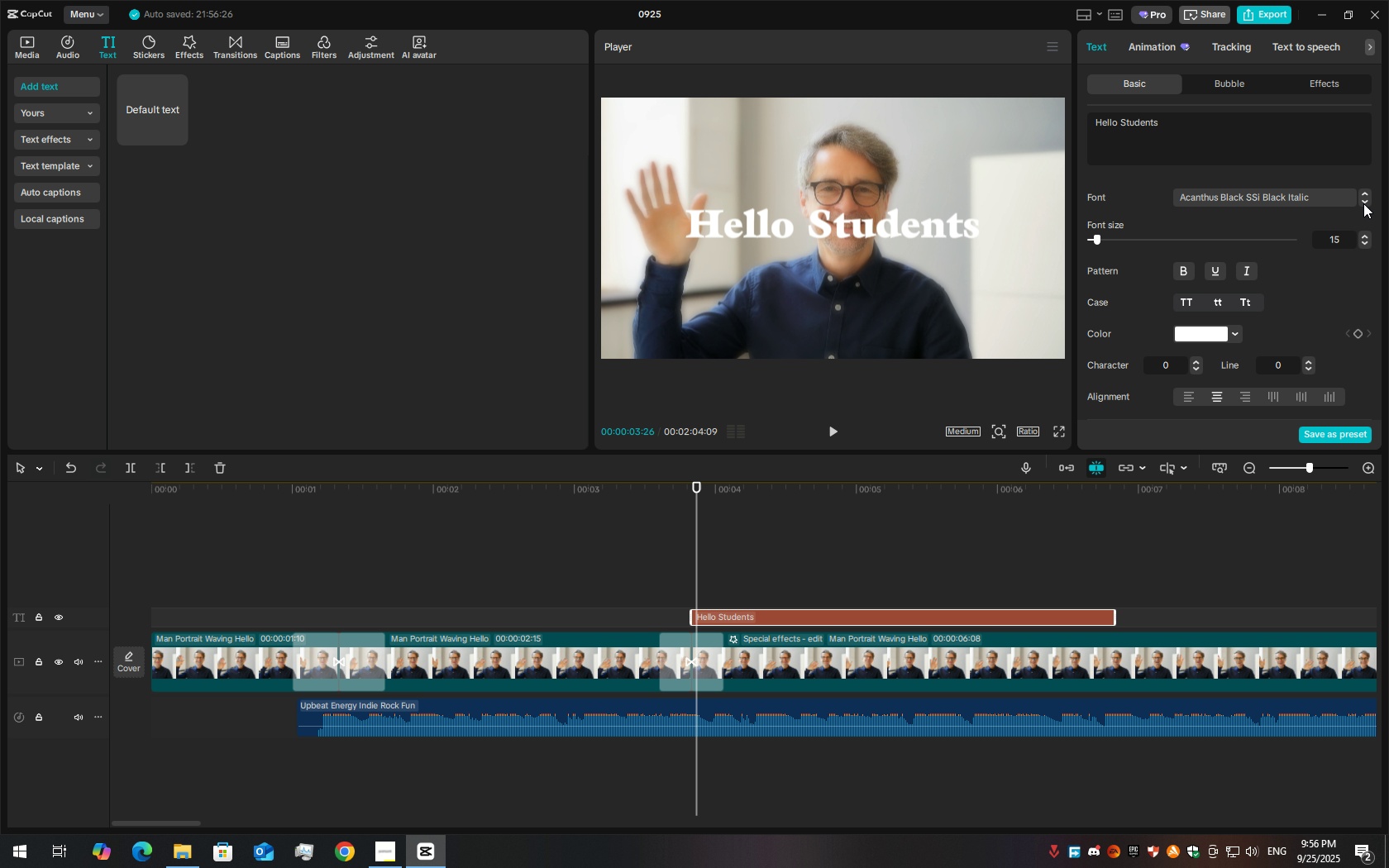 
left_click([1363, 203])
 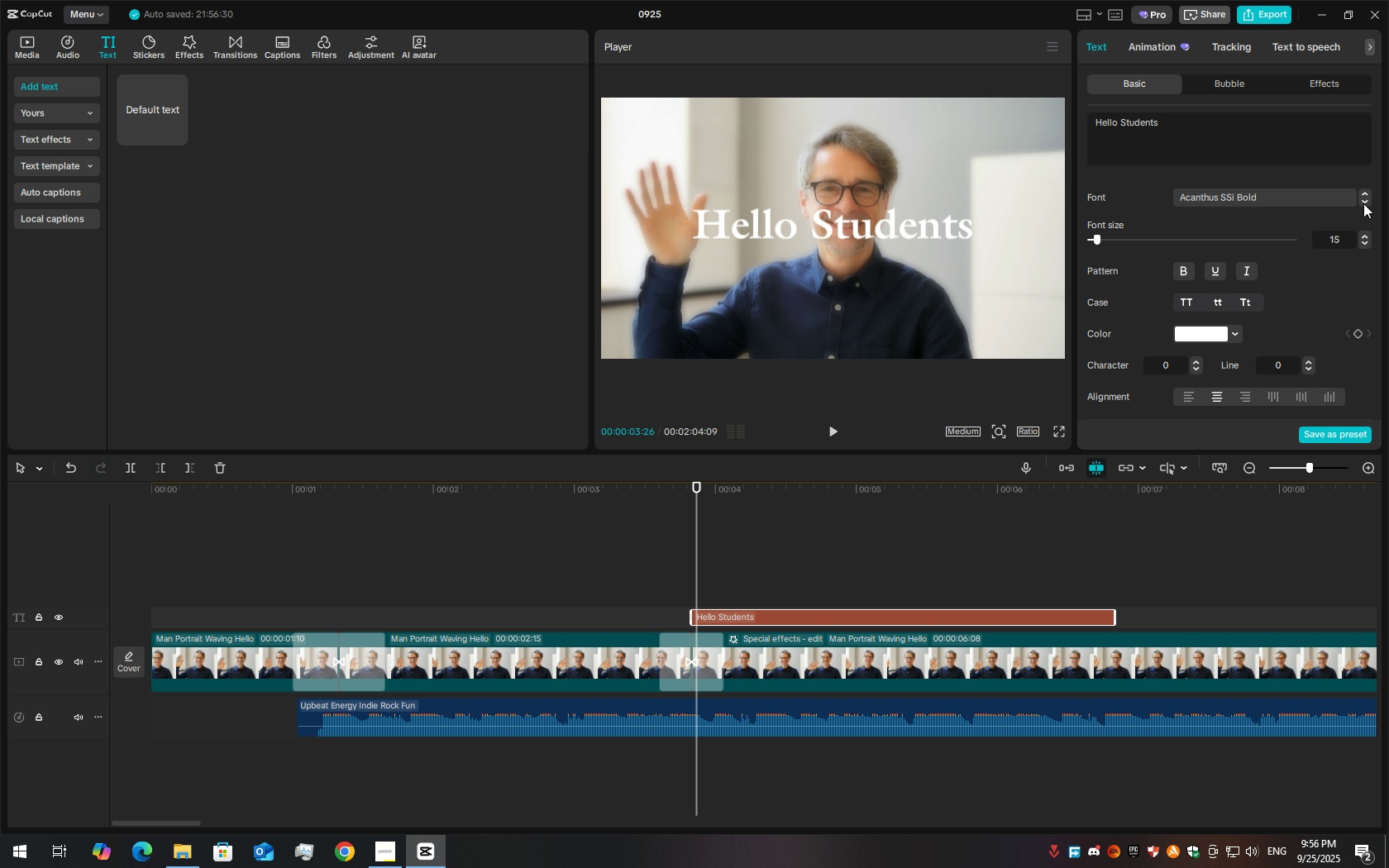 
left_click([1363, 203])
 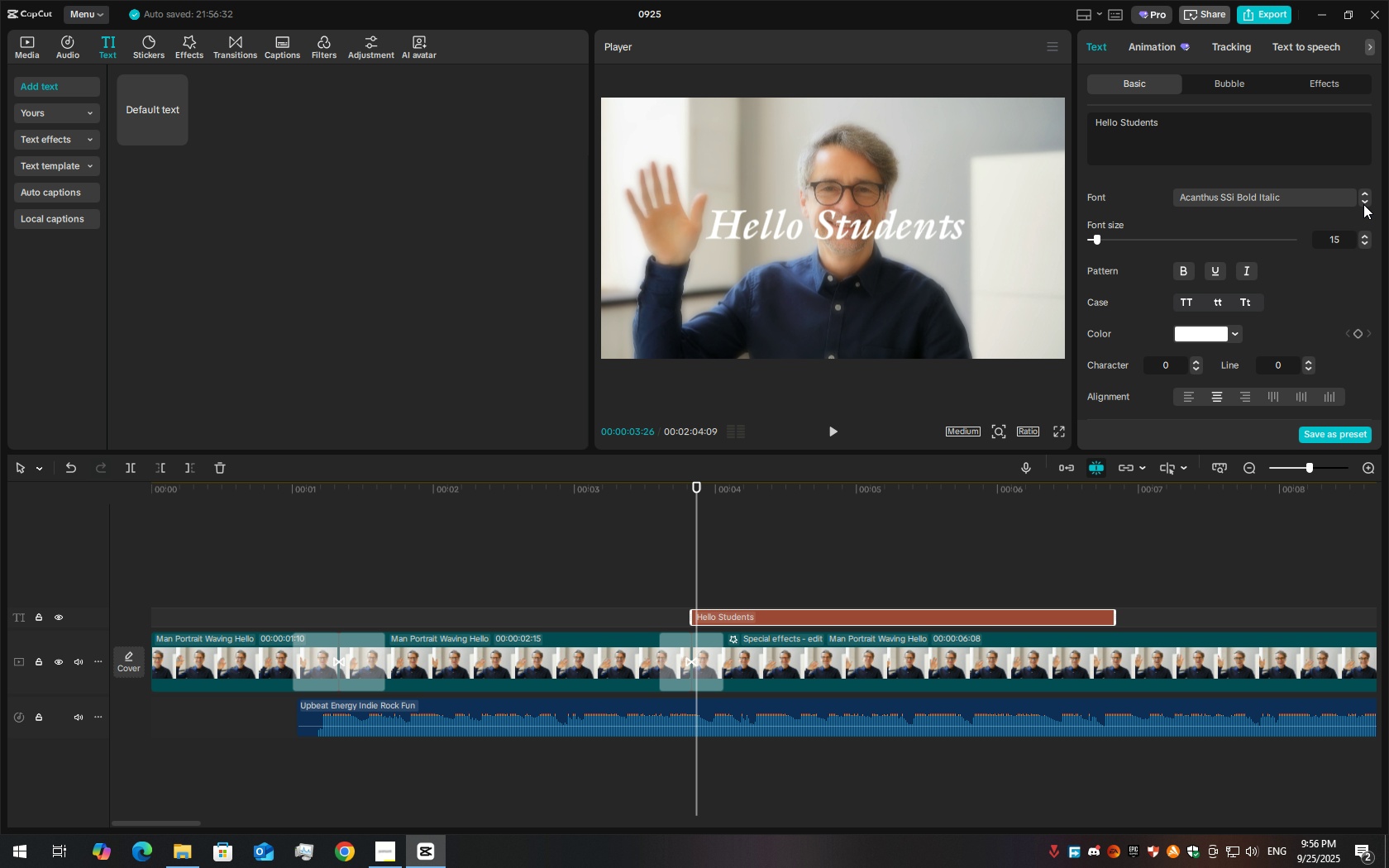 
left_click([1363, 204])
 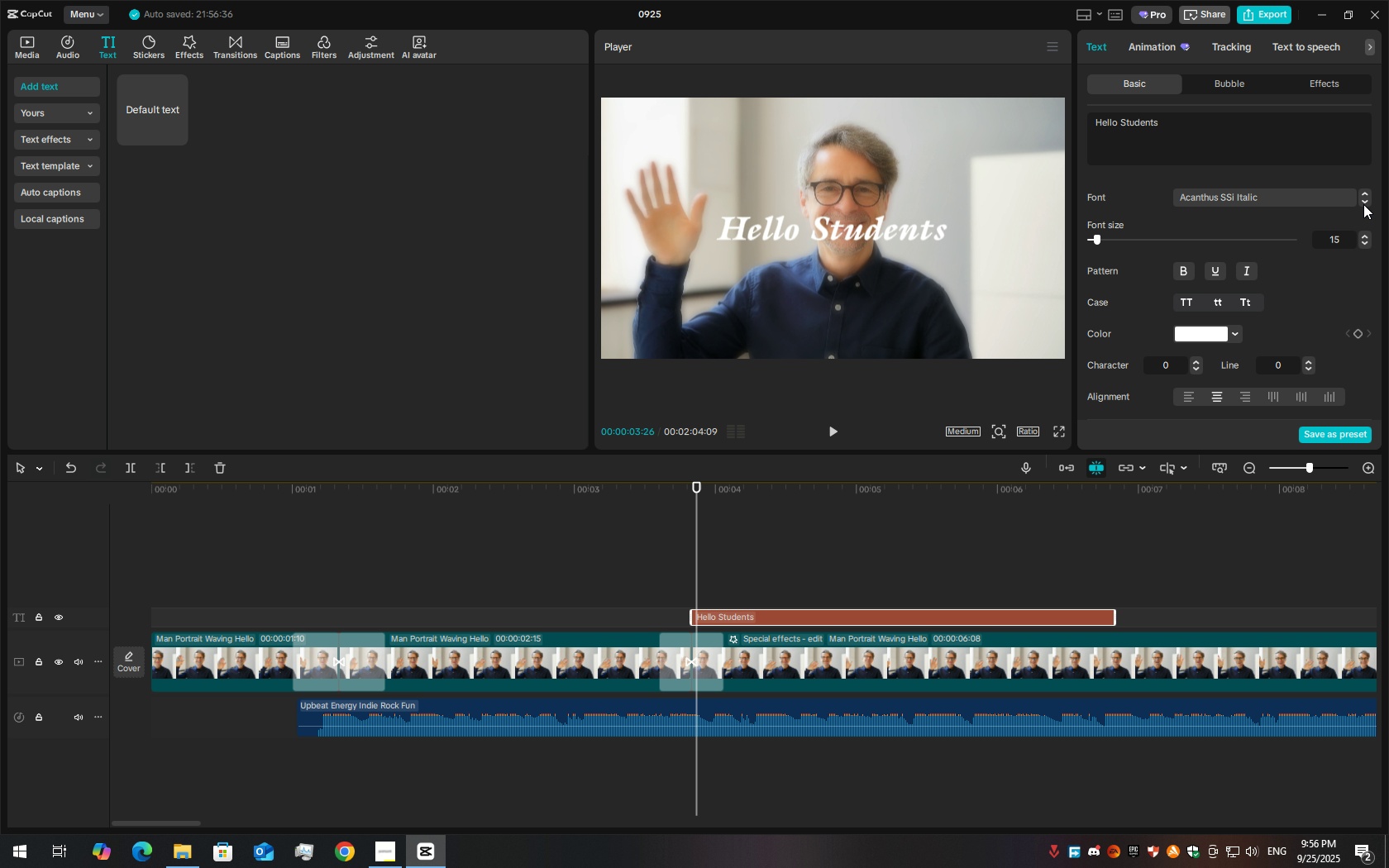 
left_click([1363, 204])
 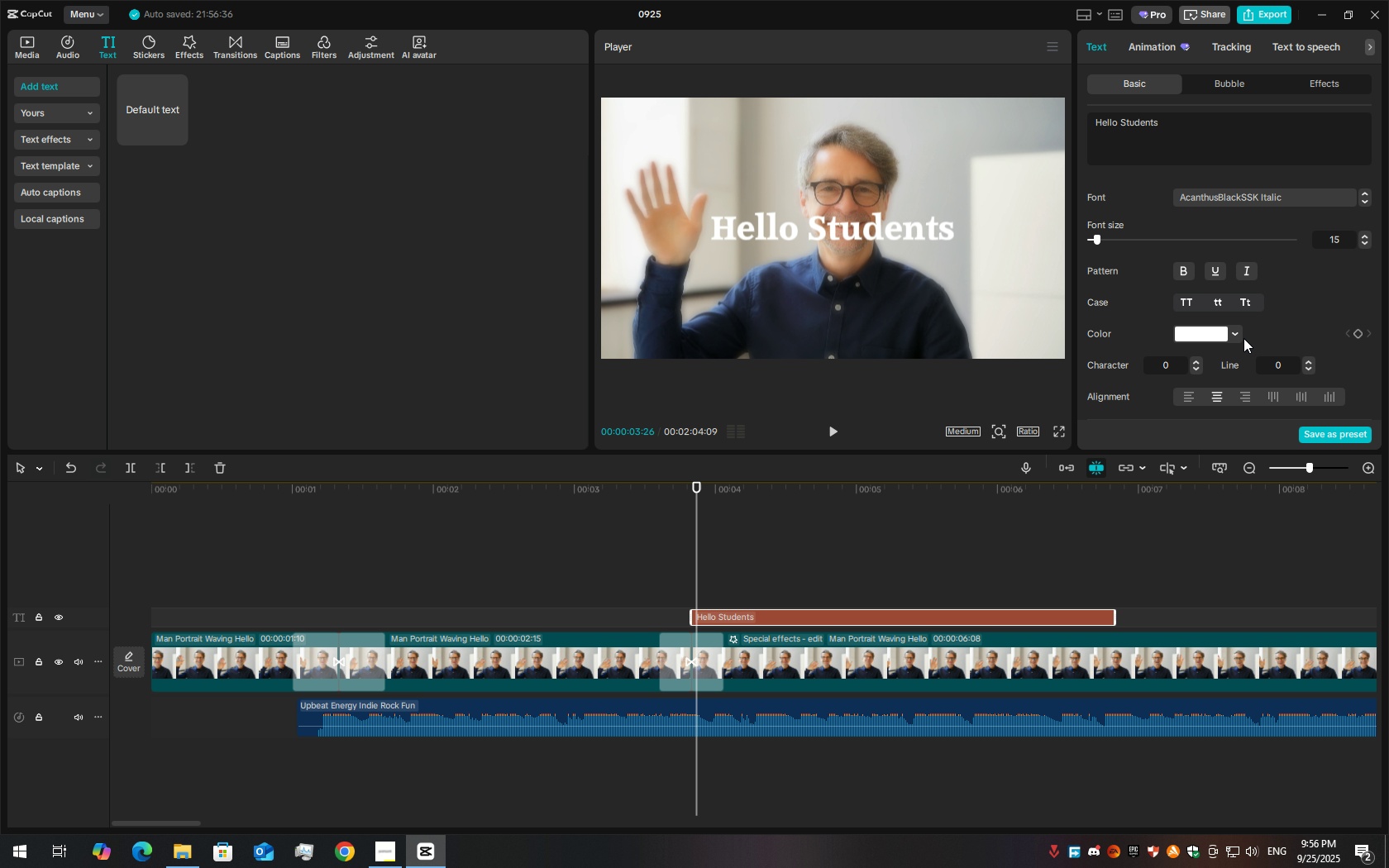 
scroll: coordinate [1140, 359], scroll_direction: down, amount: 2.0
 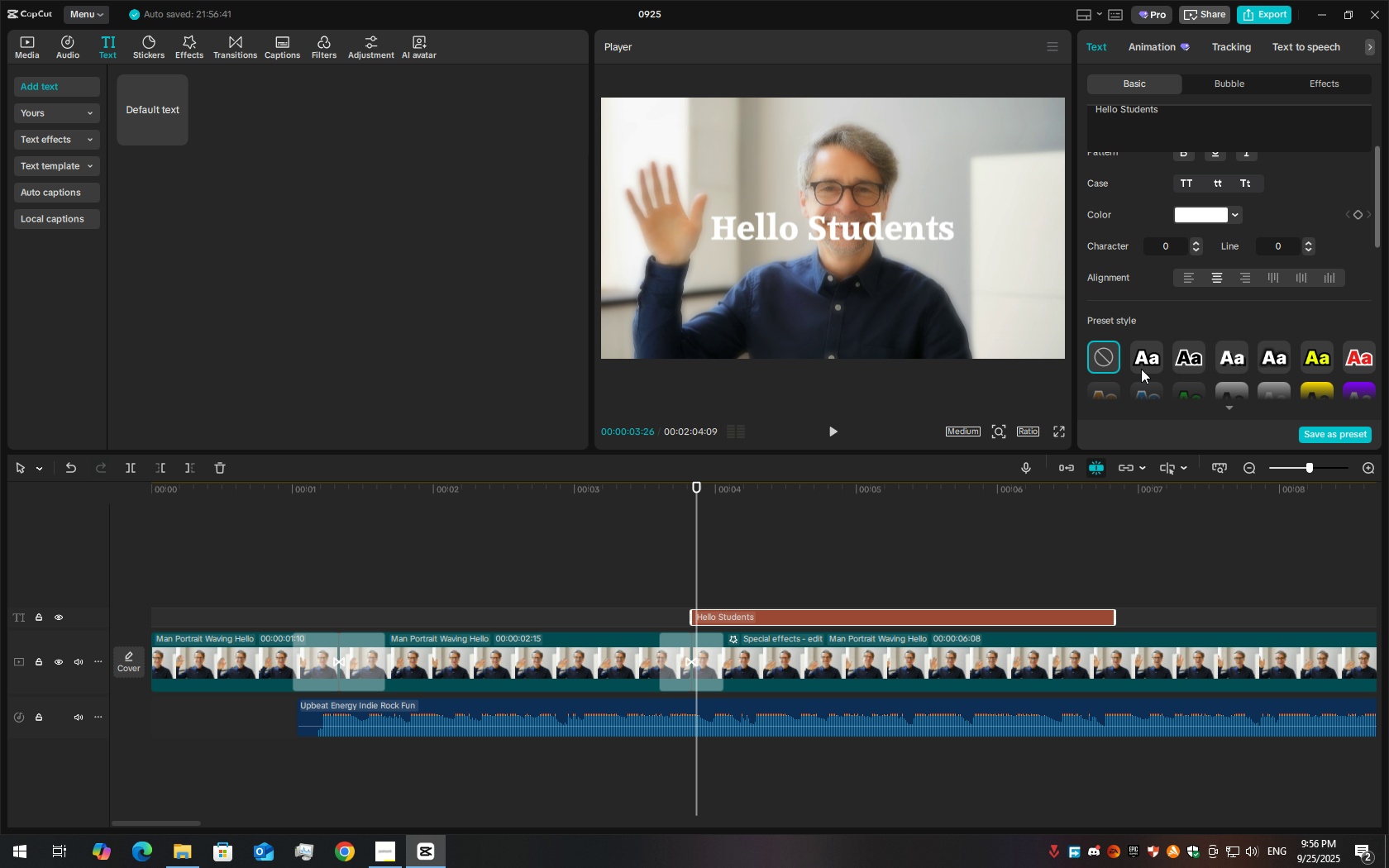 
left_click([1141, 369])
 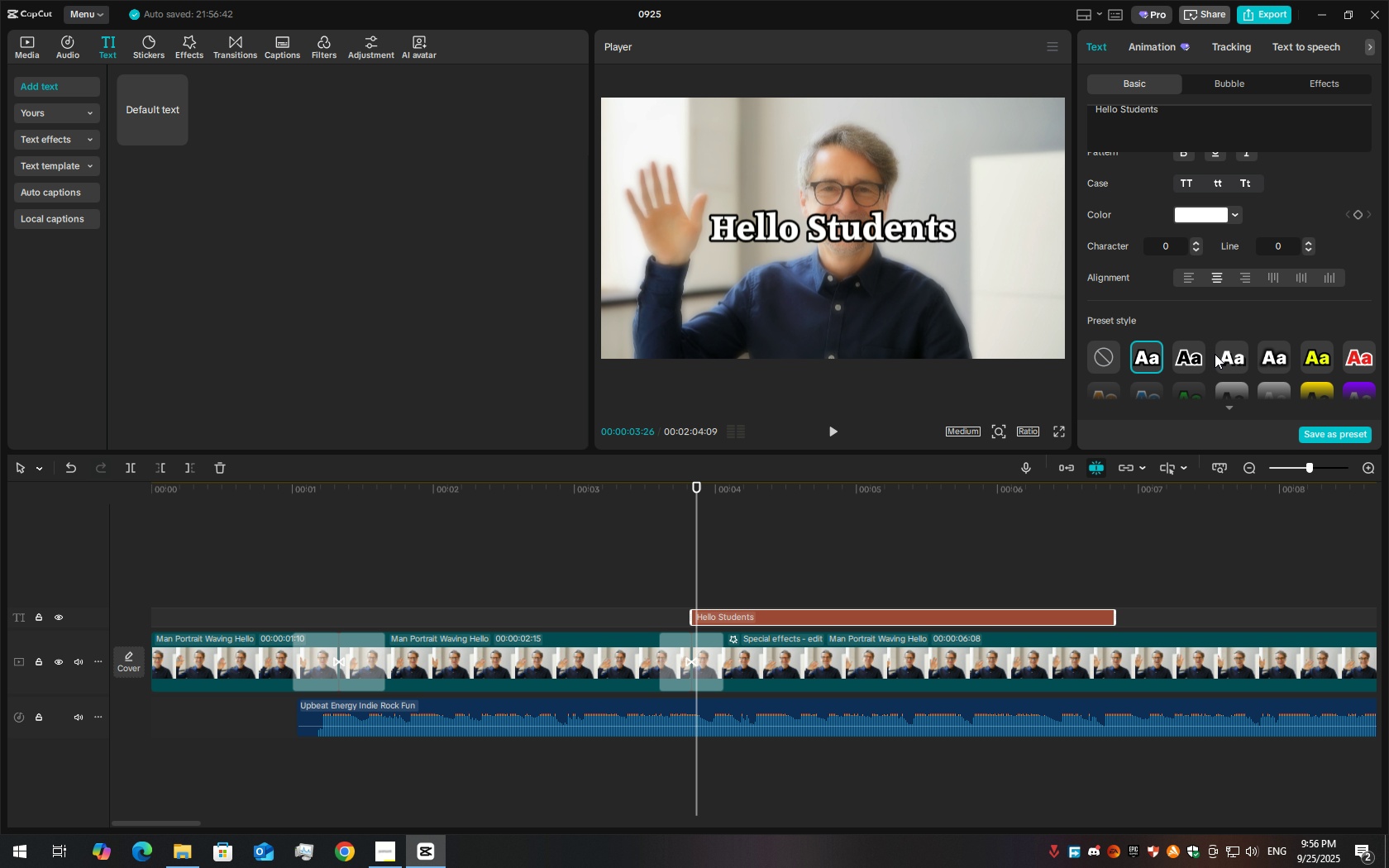 
left_click([1241, 348])
 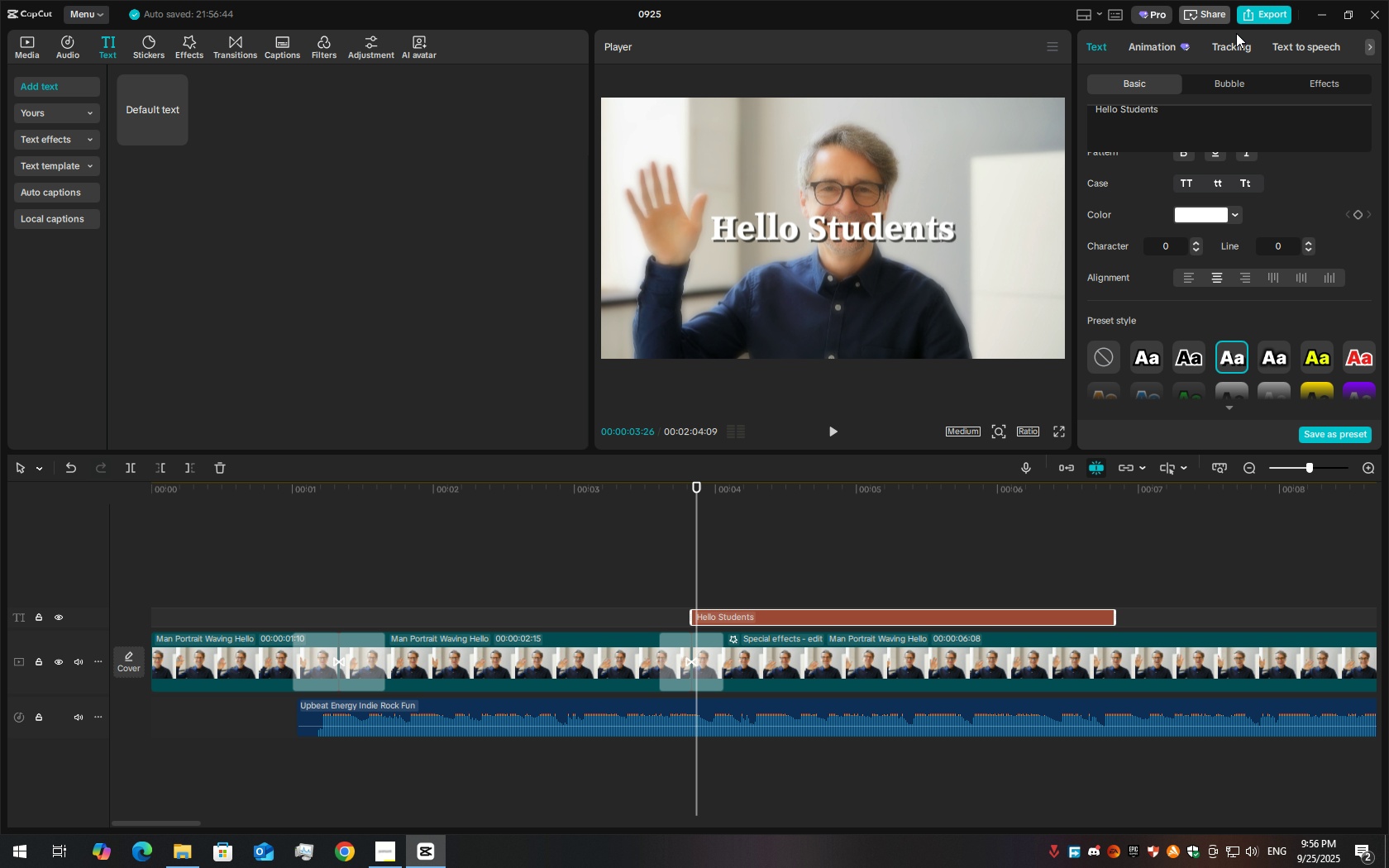 
left_click([1164, 53])
 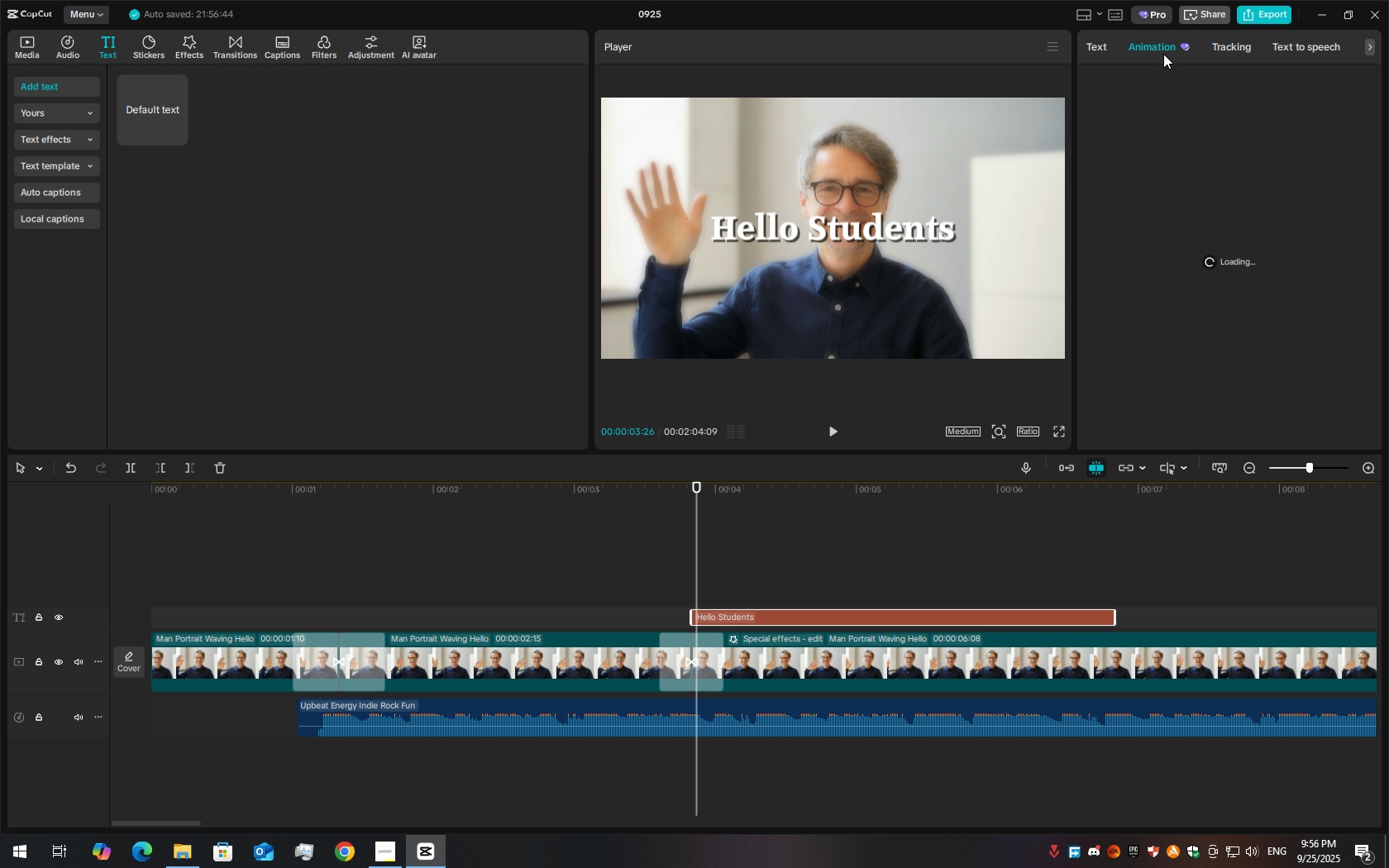 
mouse_move([1179, 106])
 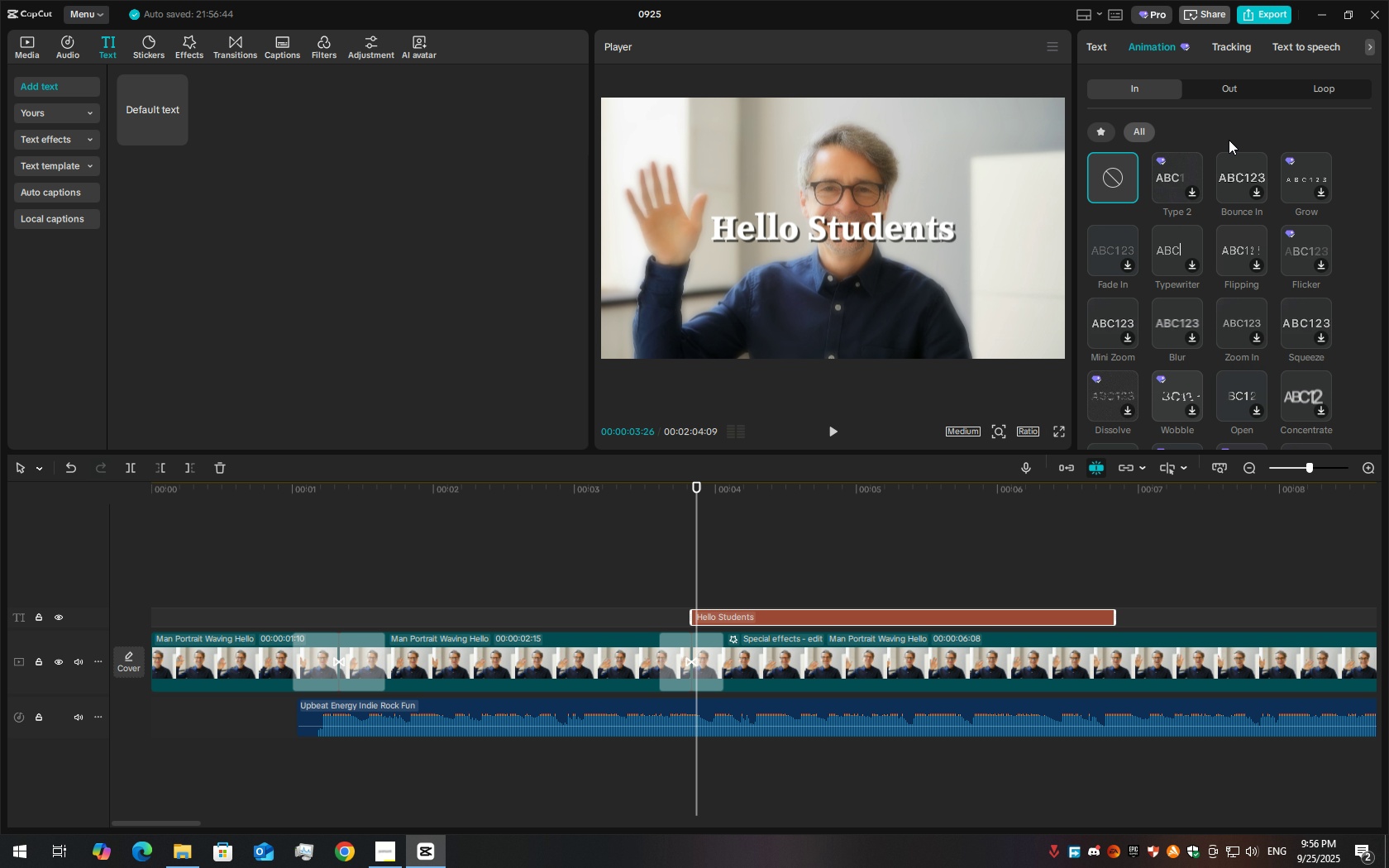 
wait(8.51)
 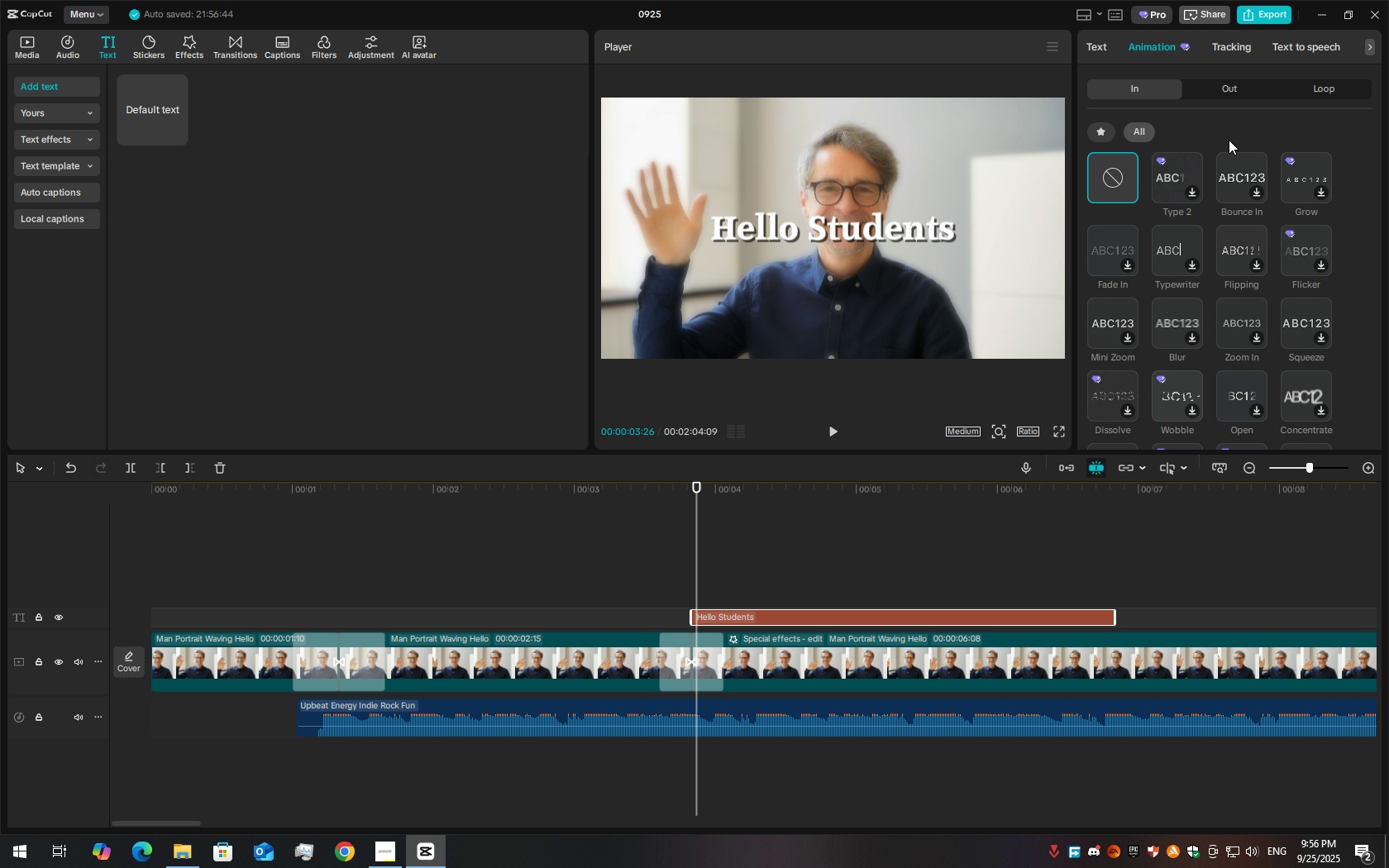 
left_click([1194, 337])
 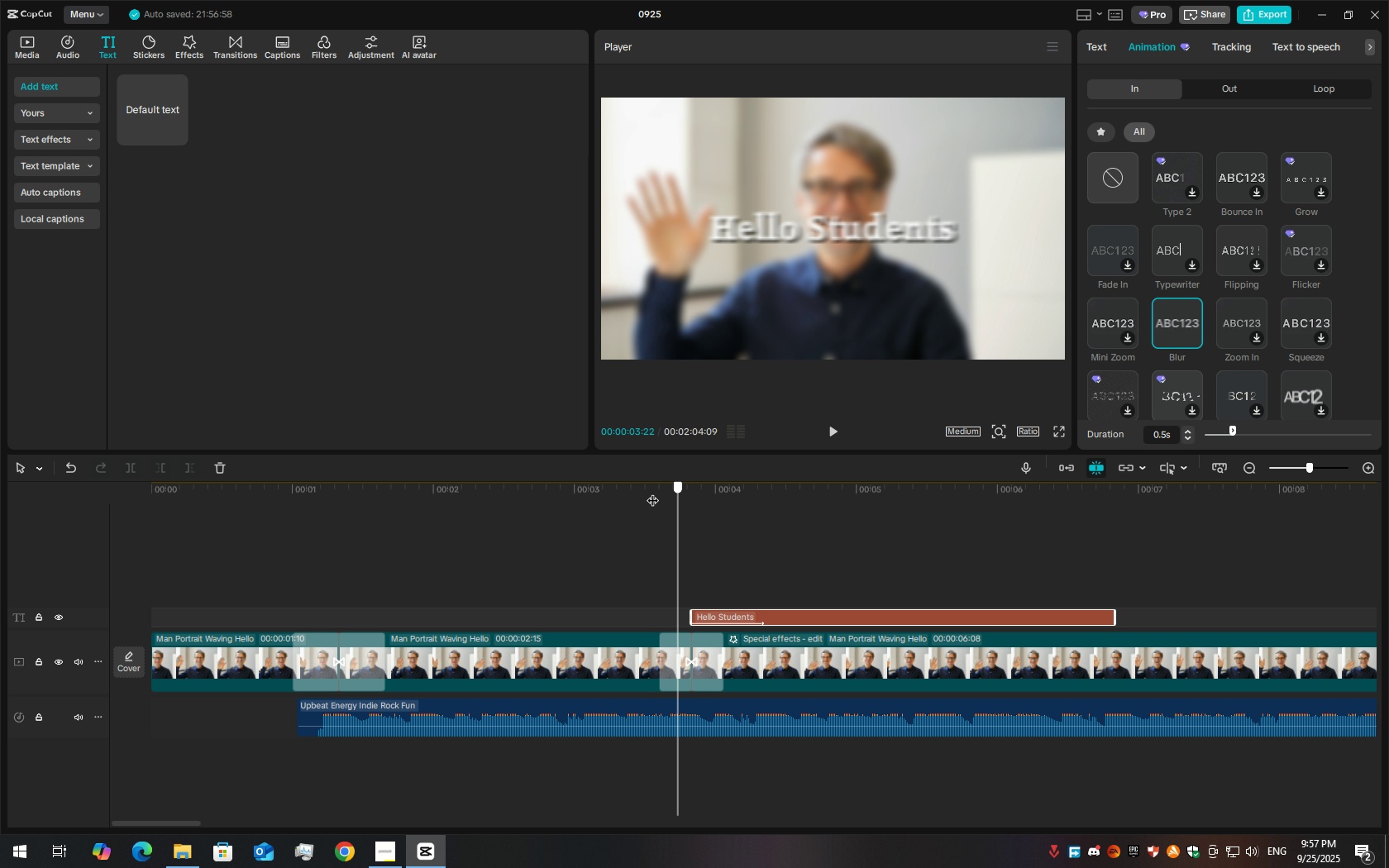 
wait(8.19)
 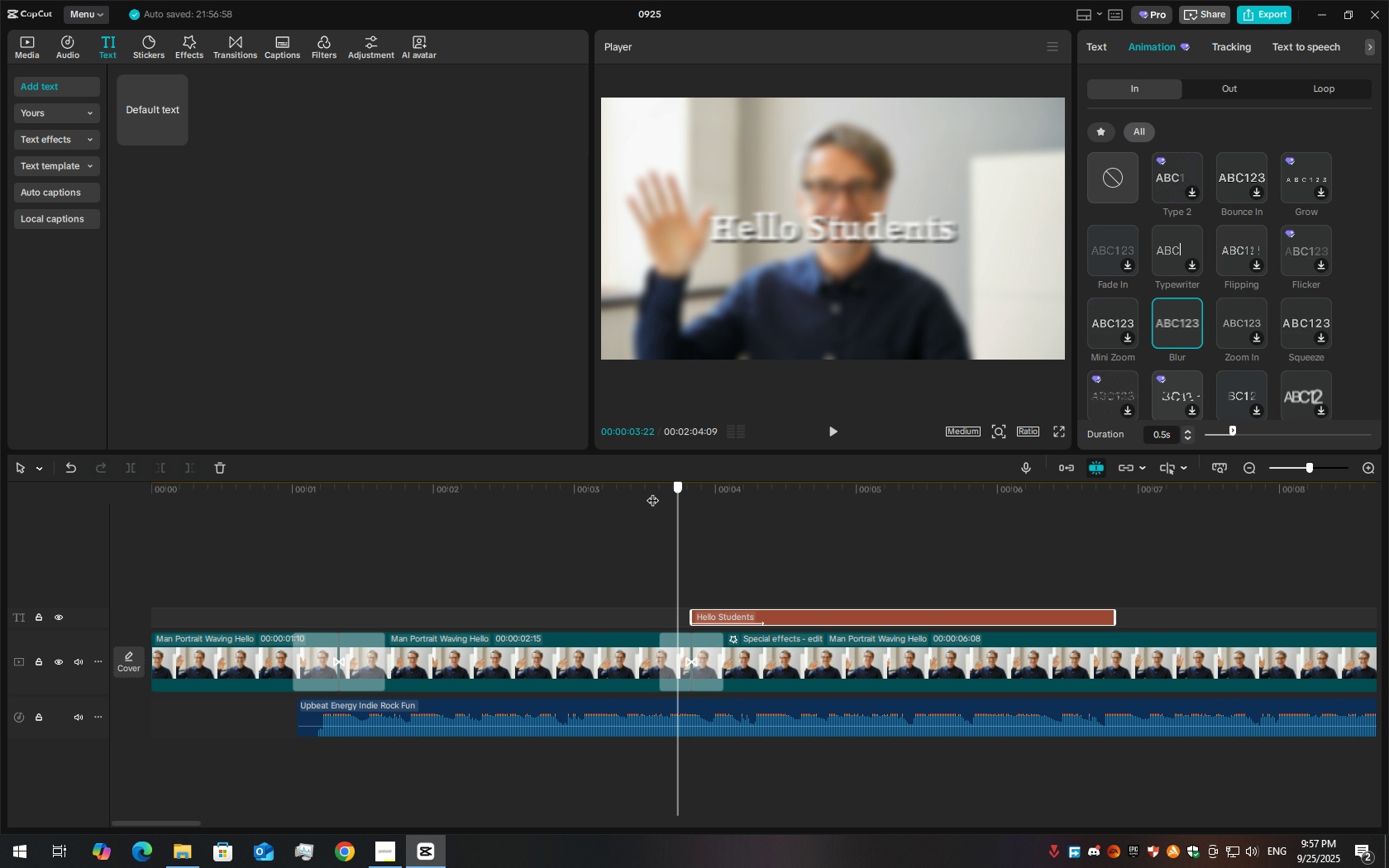 
key(Space)
 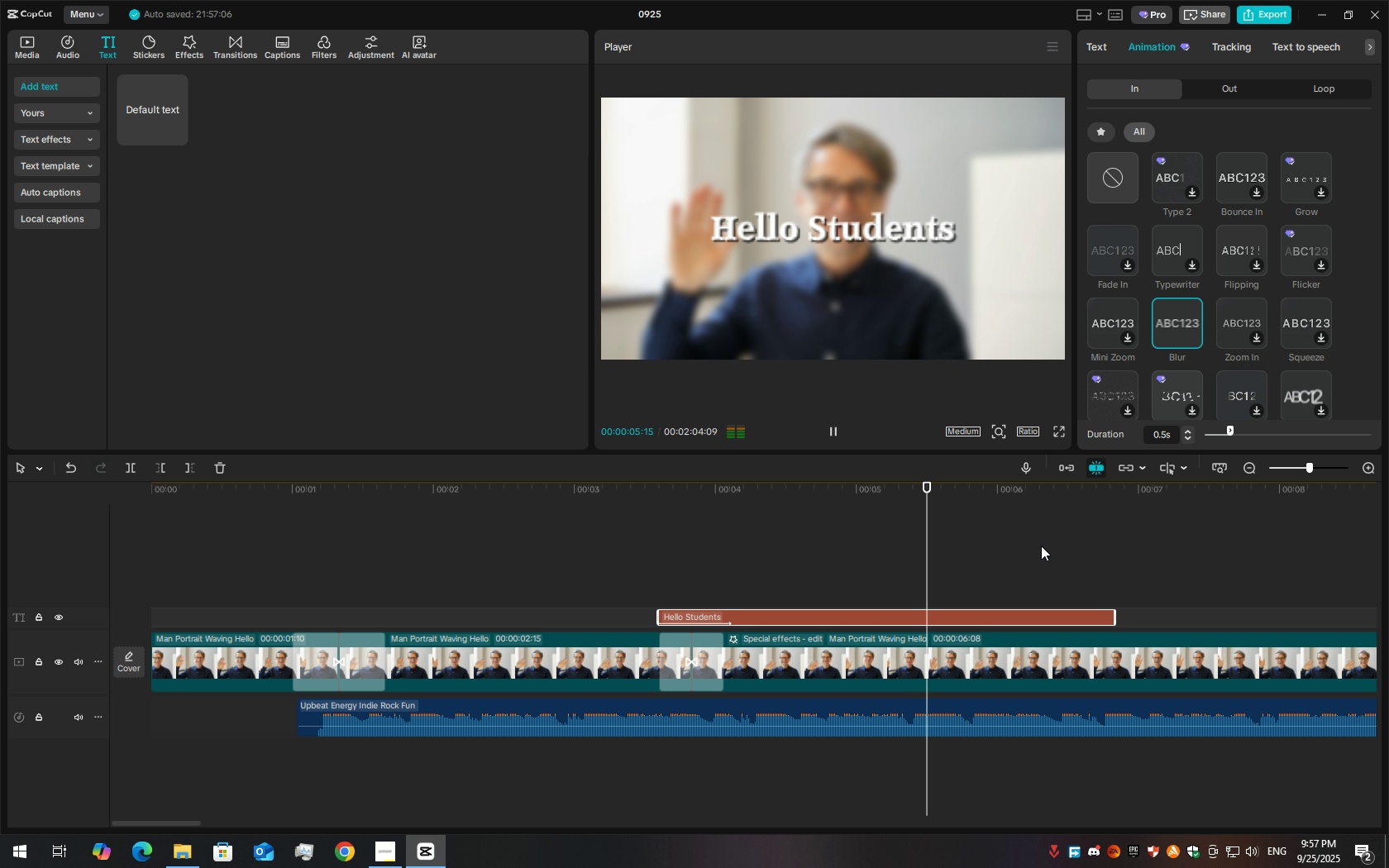 
key(Space)
 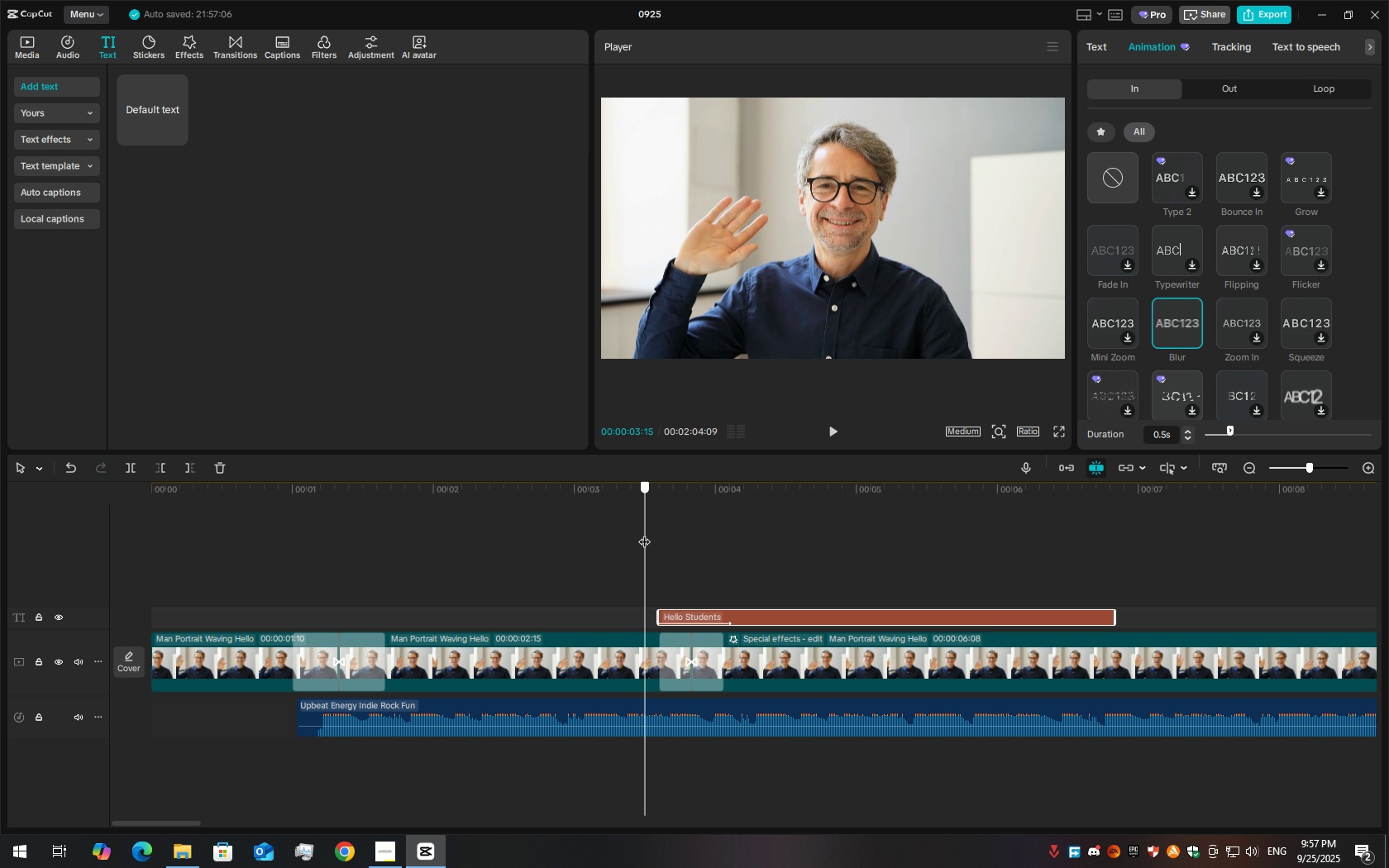 
key(Space)
 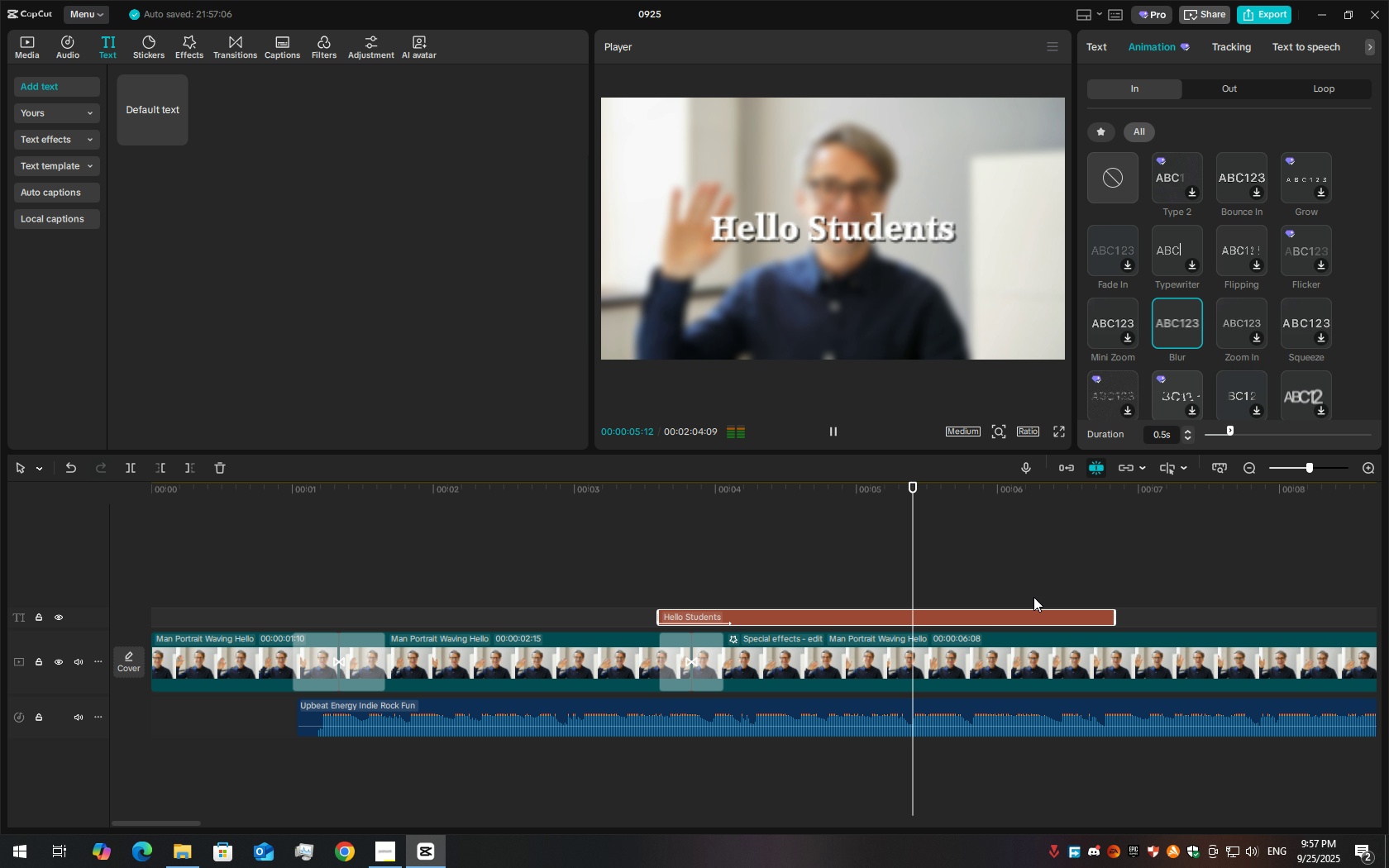 
key(Space)
 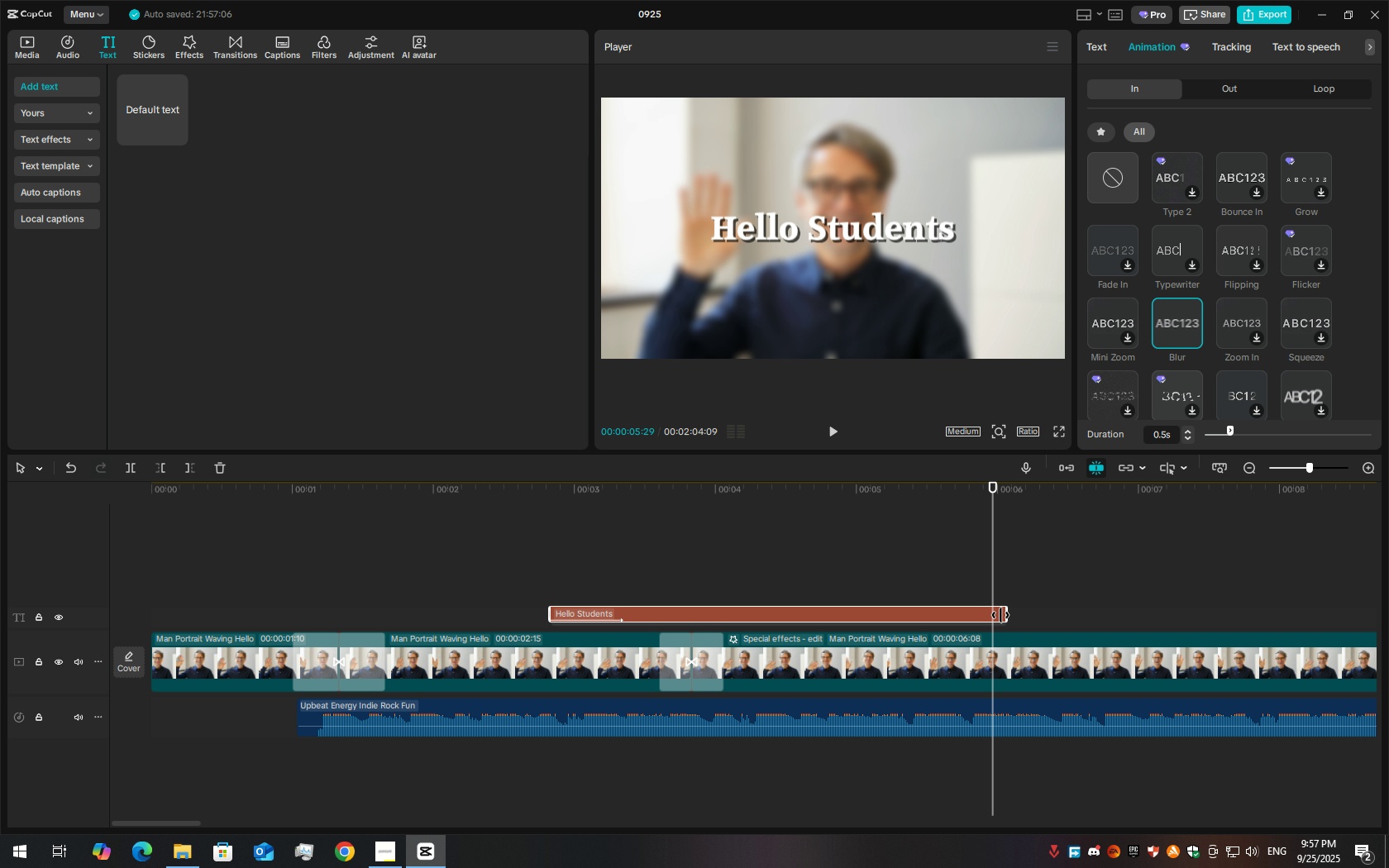 
key(Control+Z)
 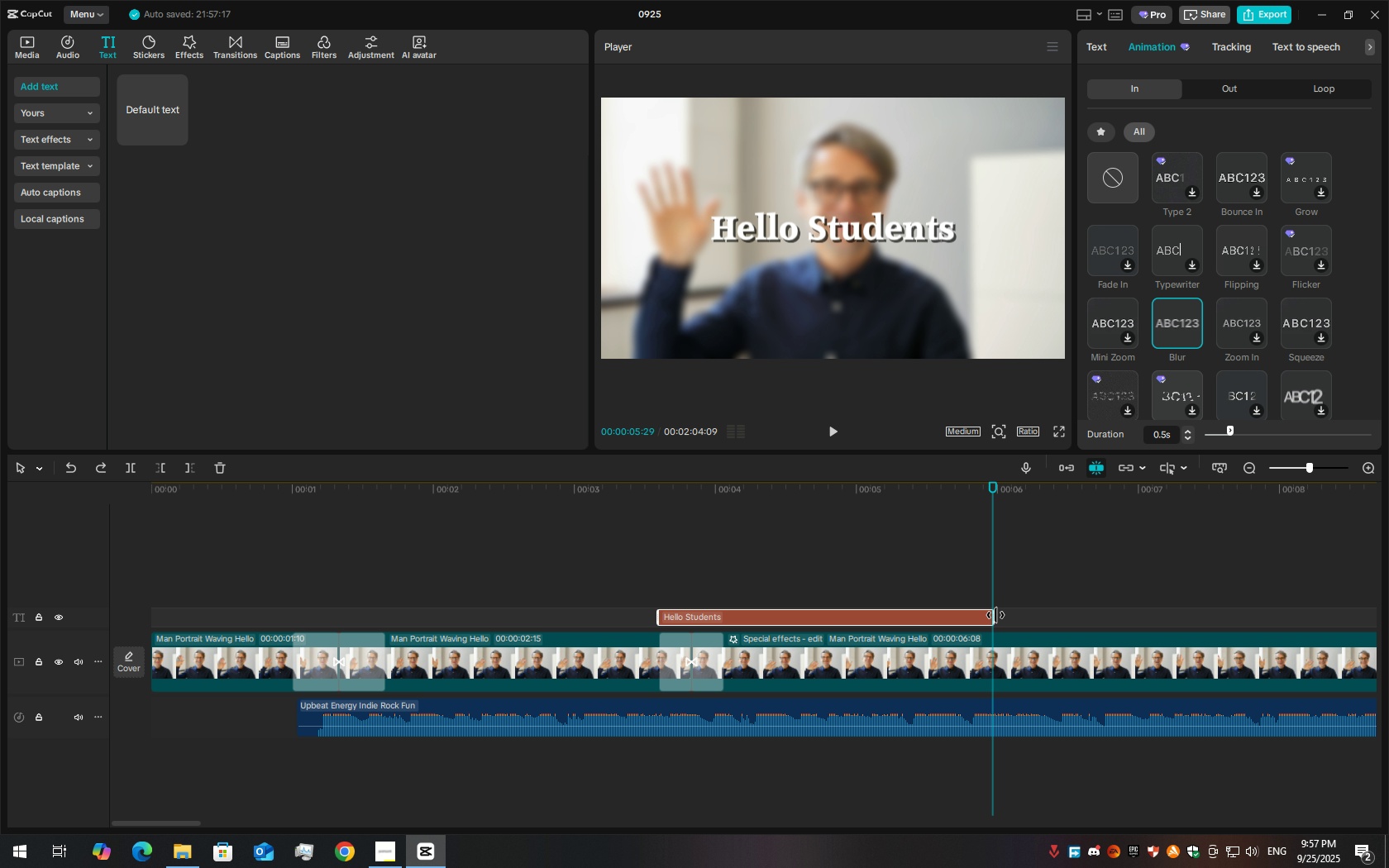 
hold_key(key=ControlLeft, duration=0.49)
 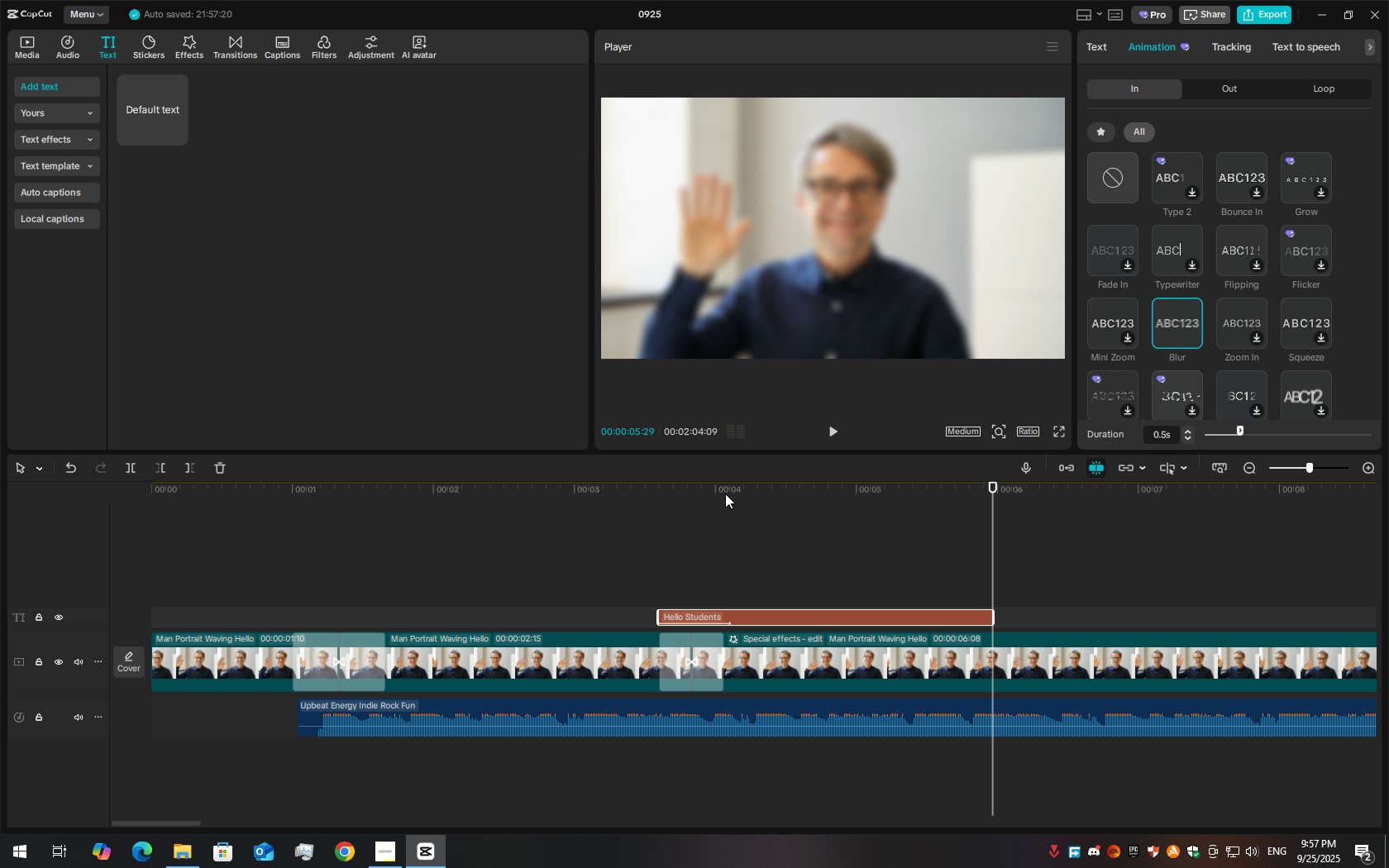 
key(Space)
 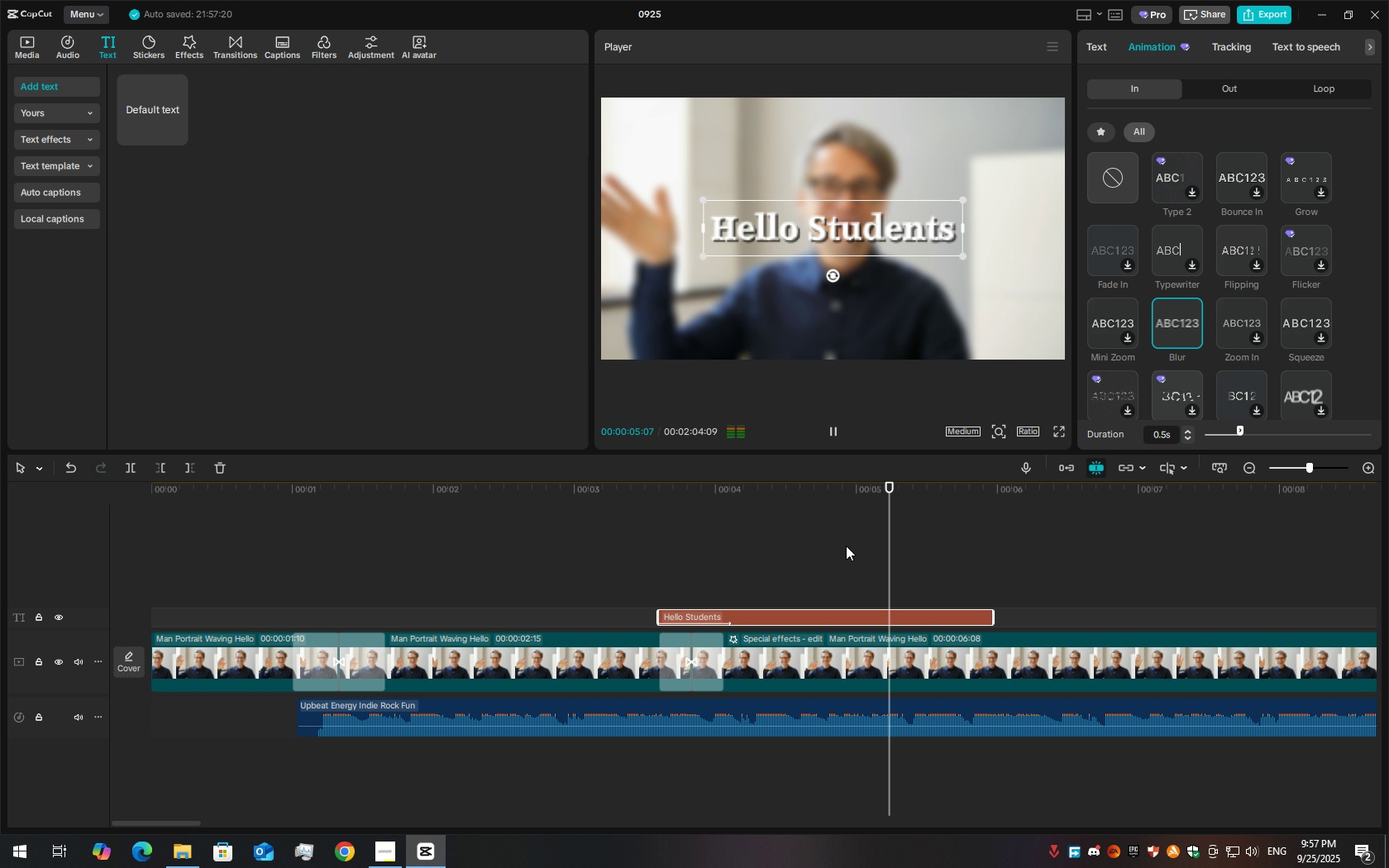 
key(Space)
 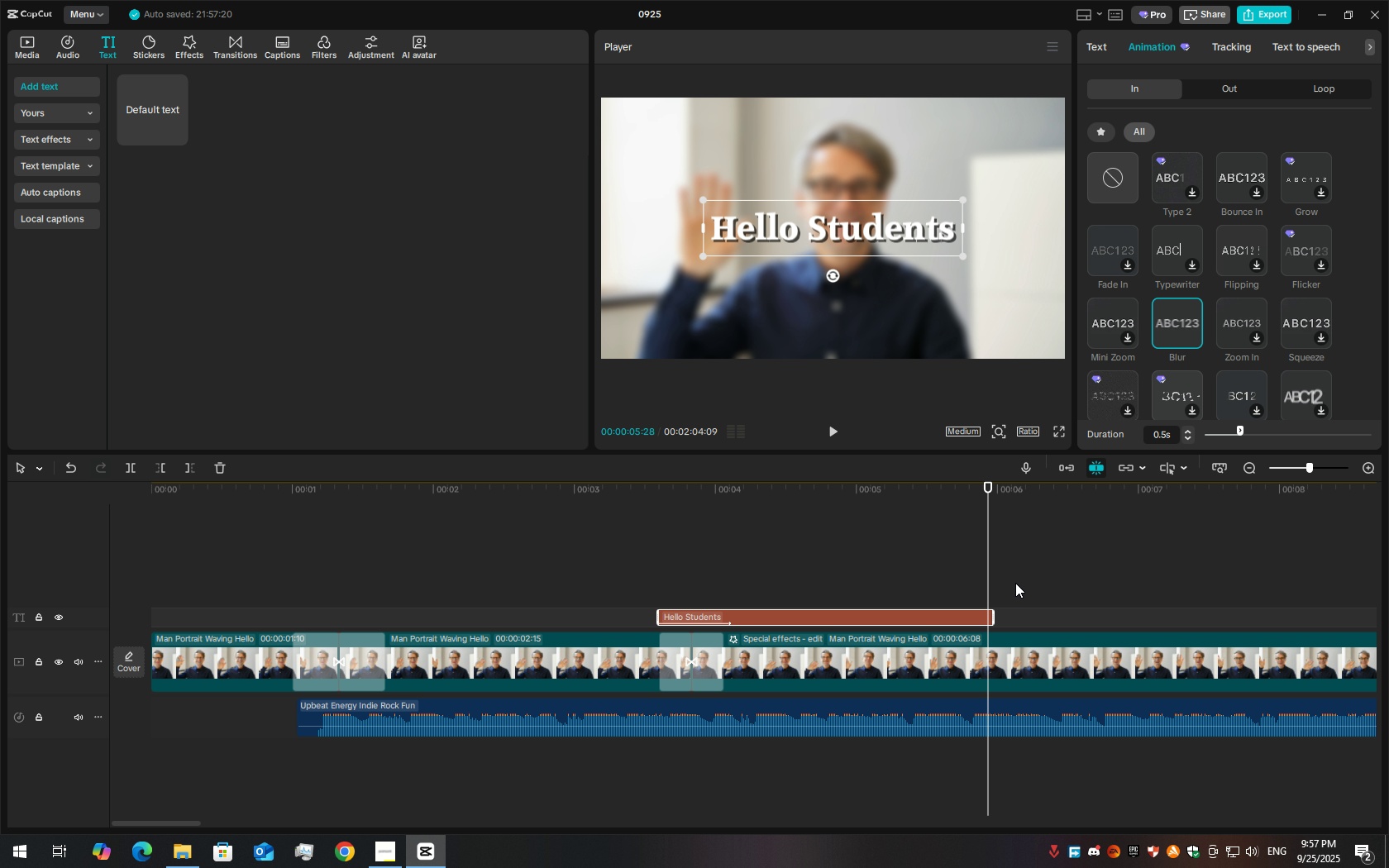 
key(ArrowRight)
 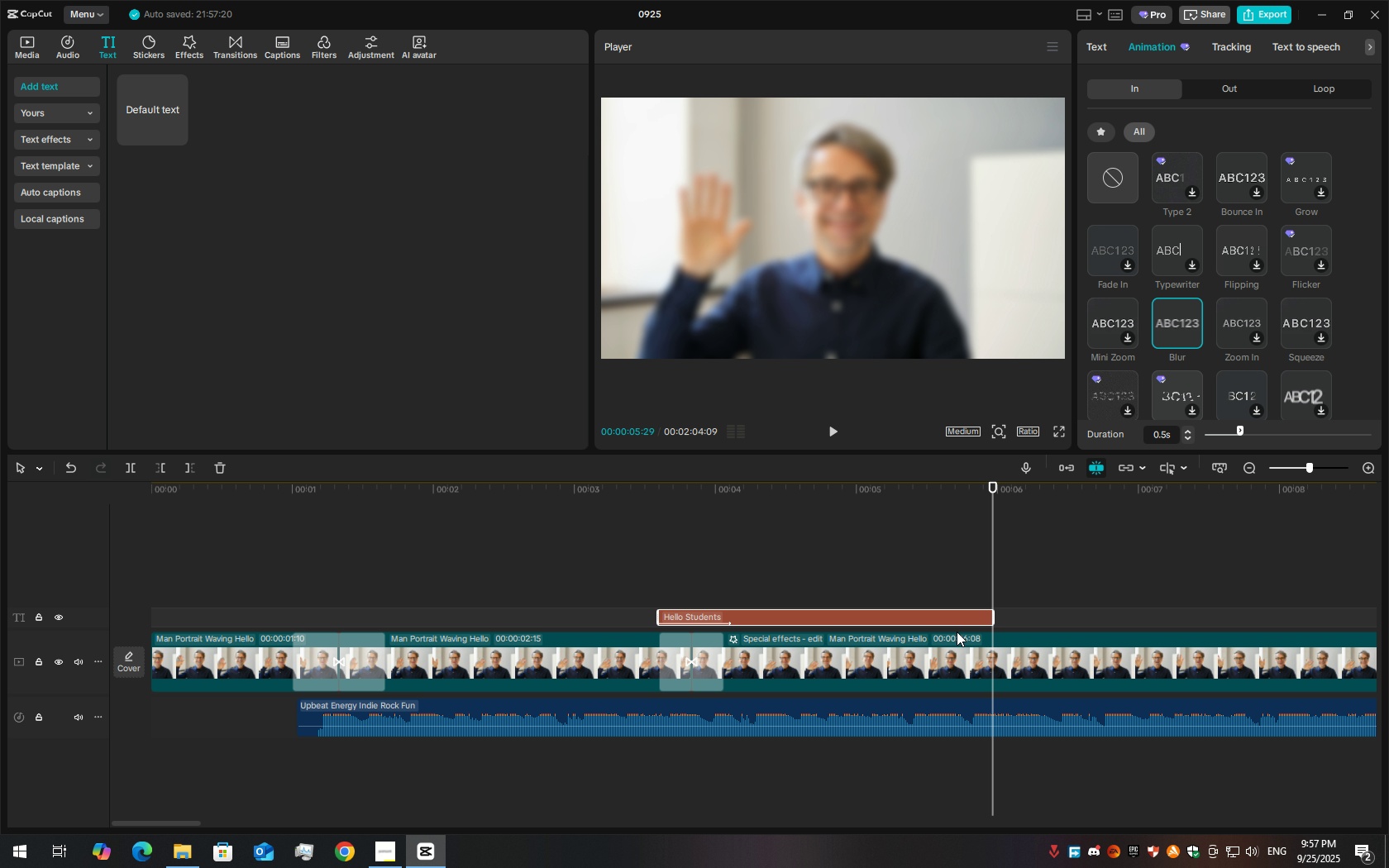 
key(Shift+ShiftLeft)
 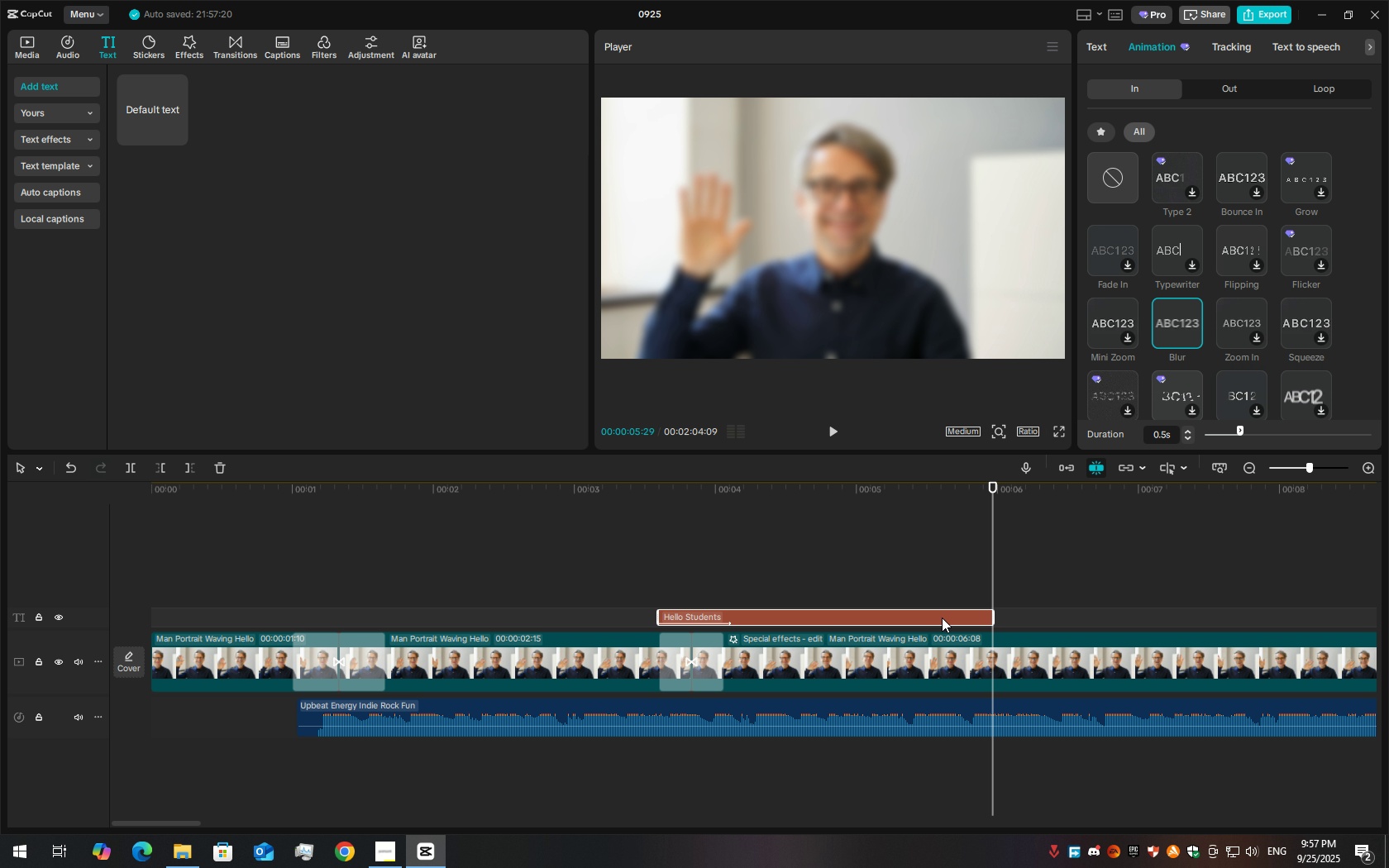 
hold_key(key=ControlLeft, duration=1.53)
 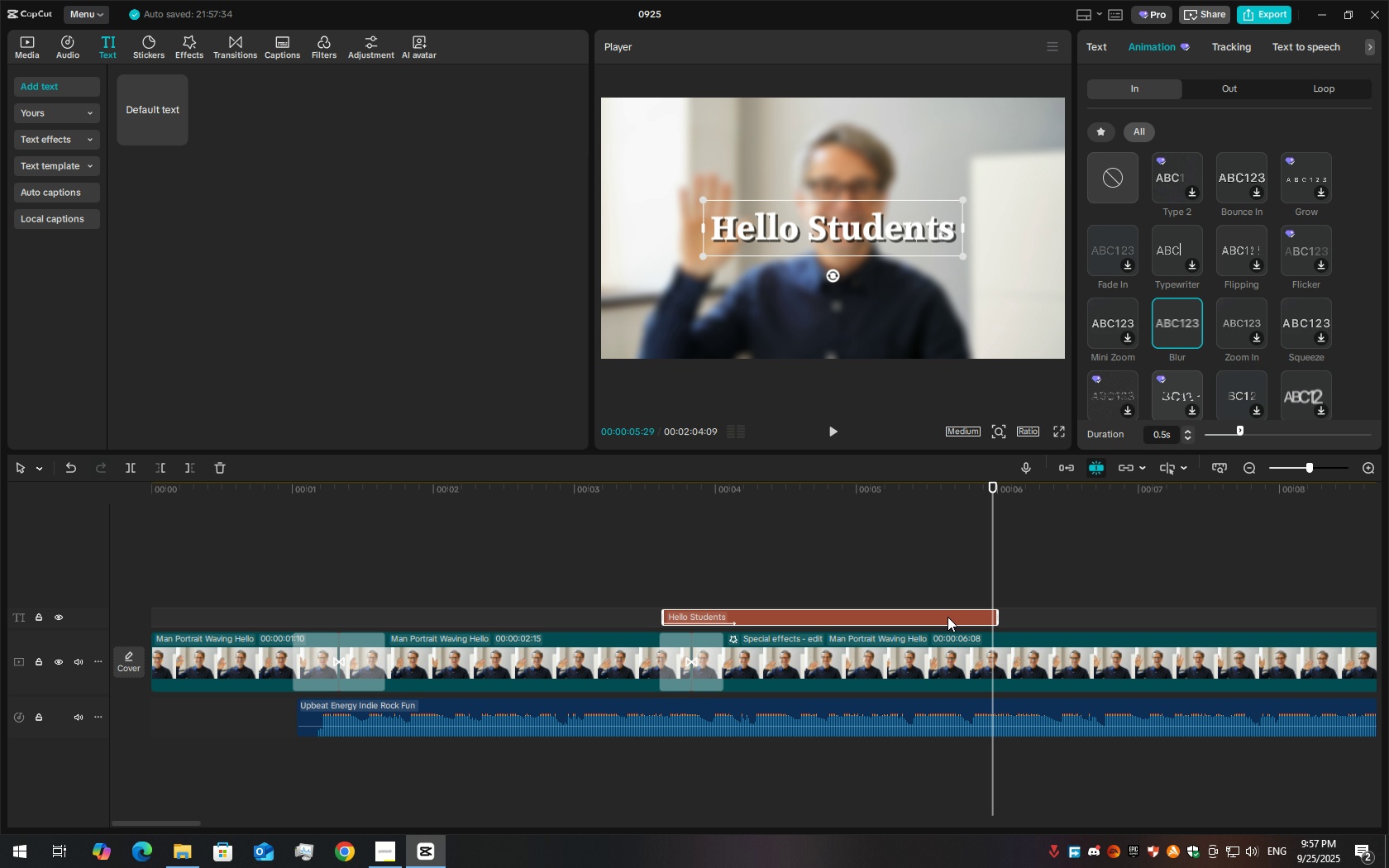 
hold_key(key=ControlLeft, duration=1.52)
 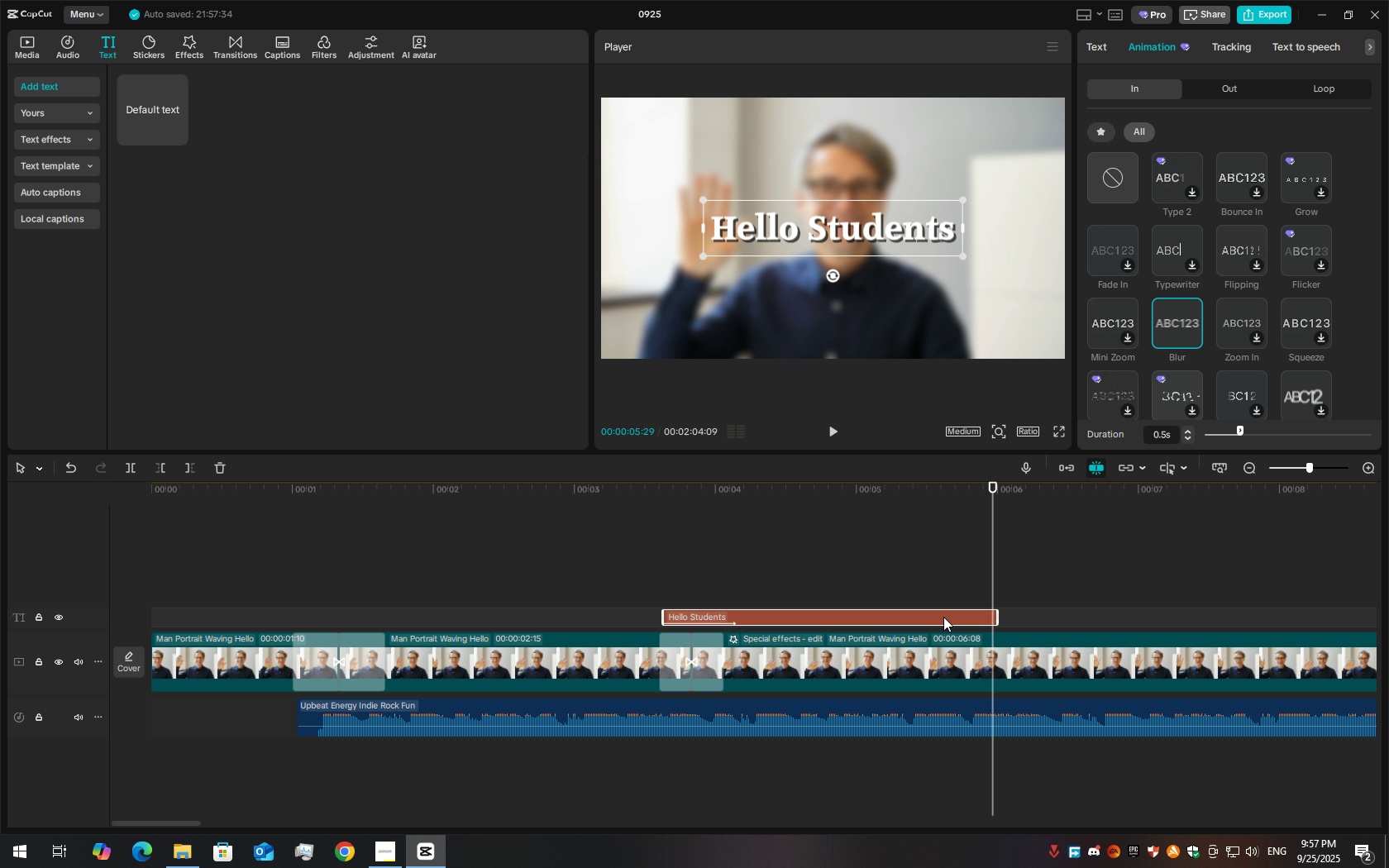 
key(Control+ControlLeft)
 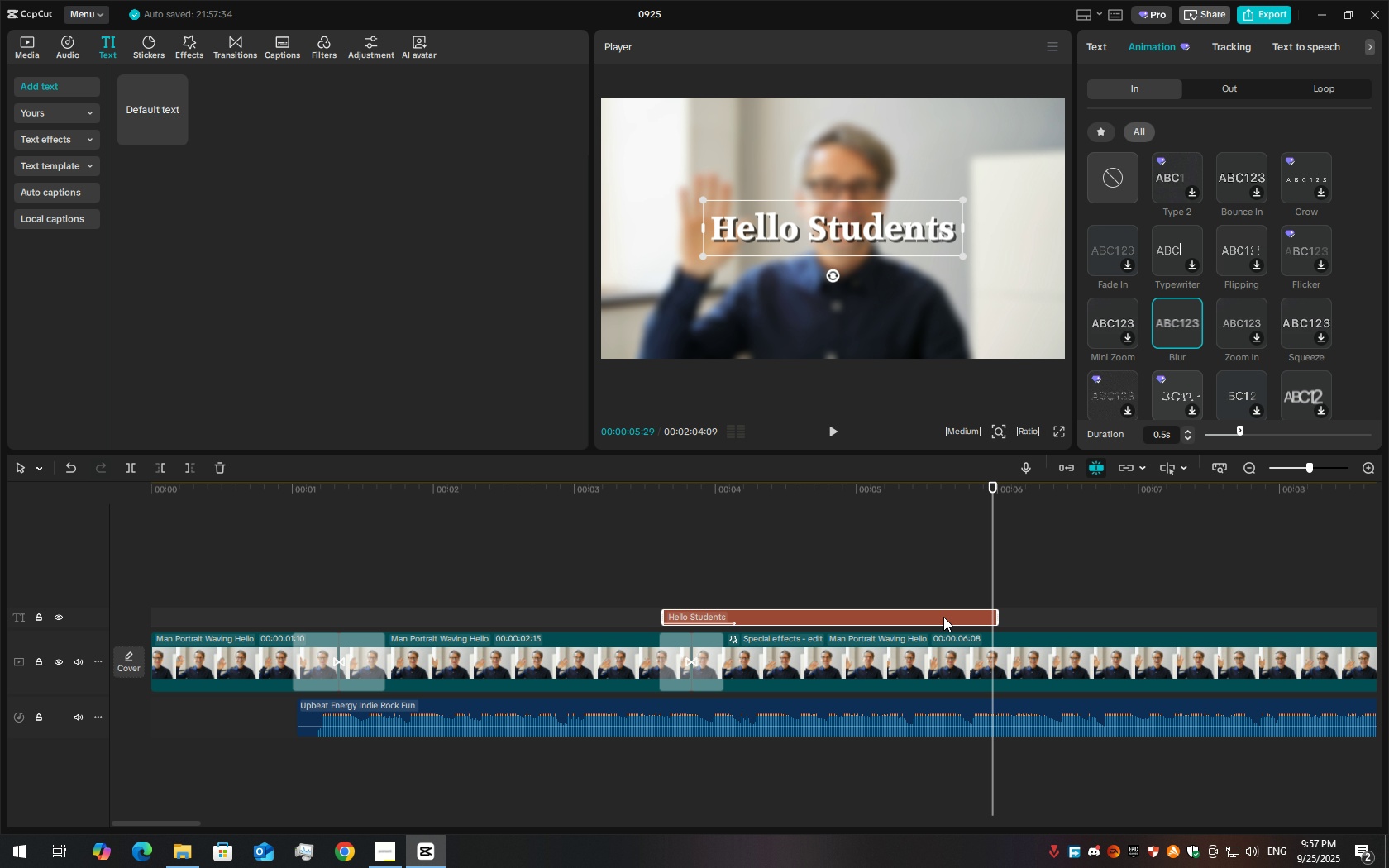 
key(Control+ControlLeft)
 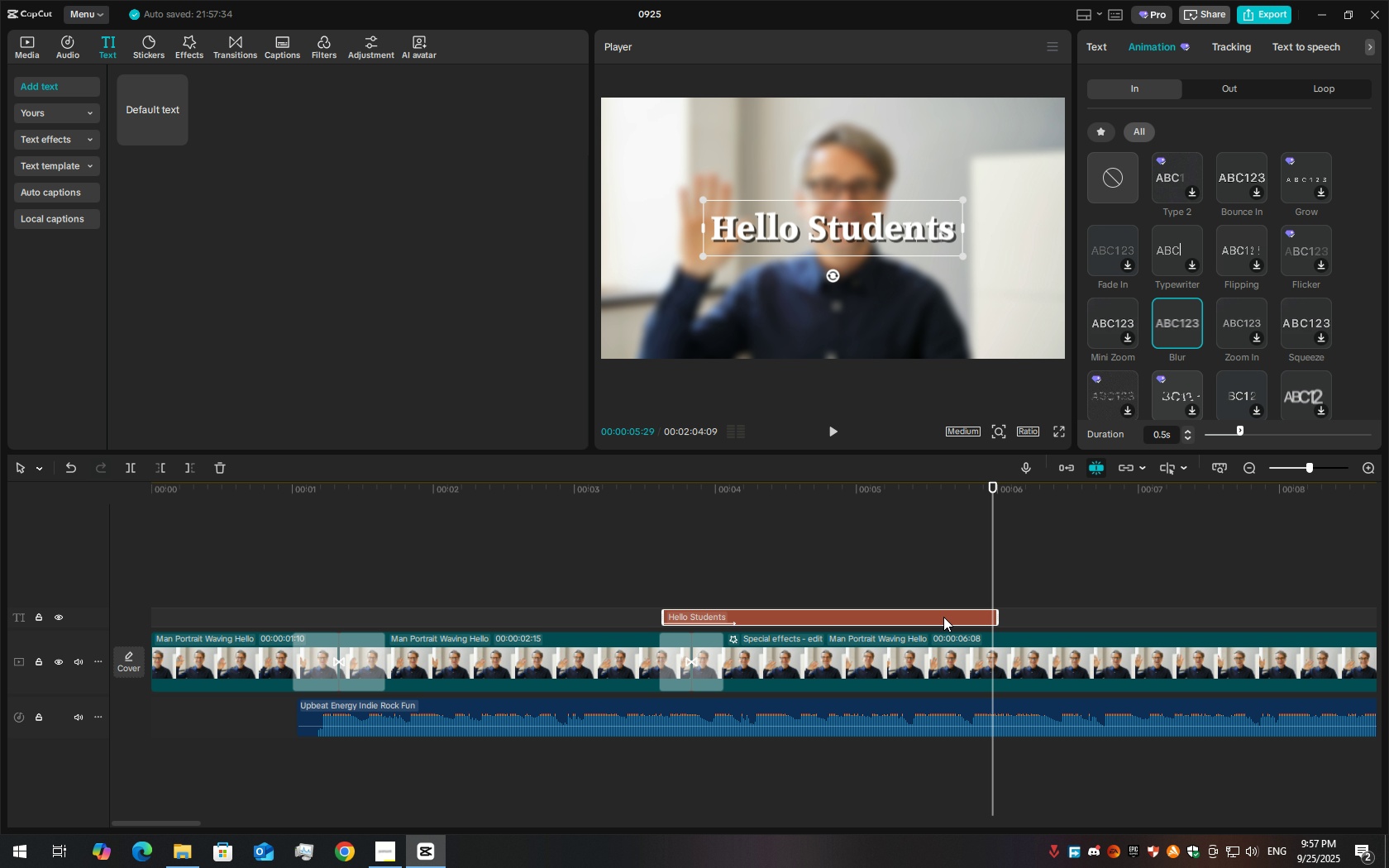 
key(Control+ControlLeft)
 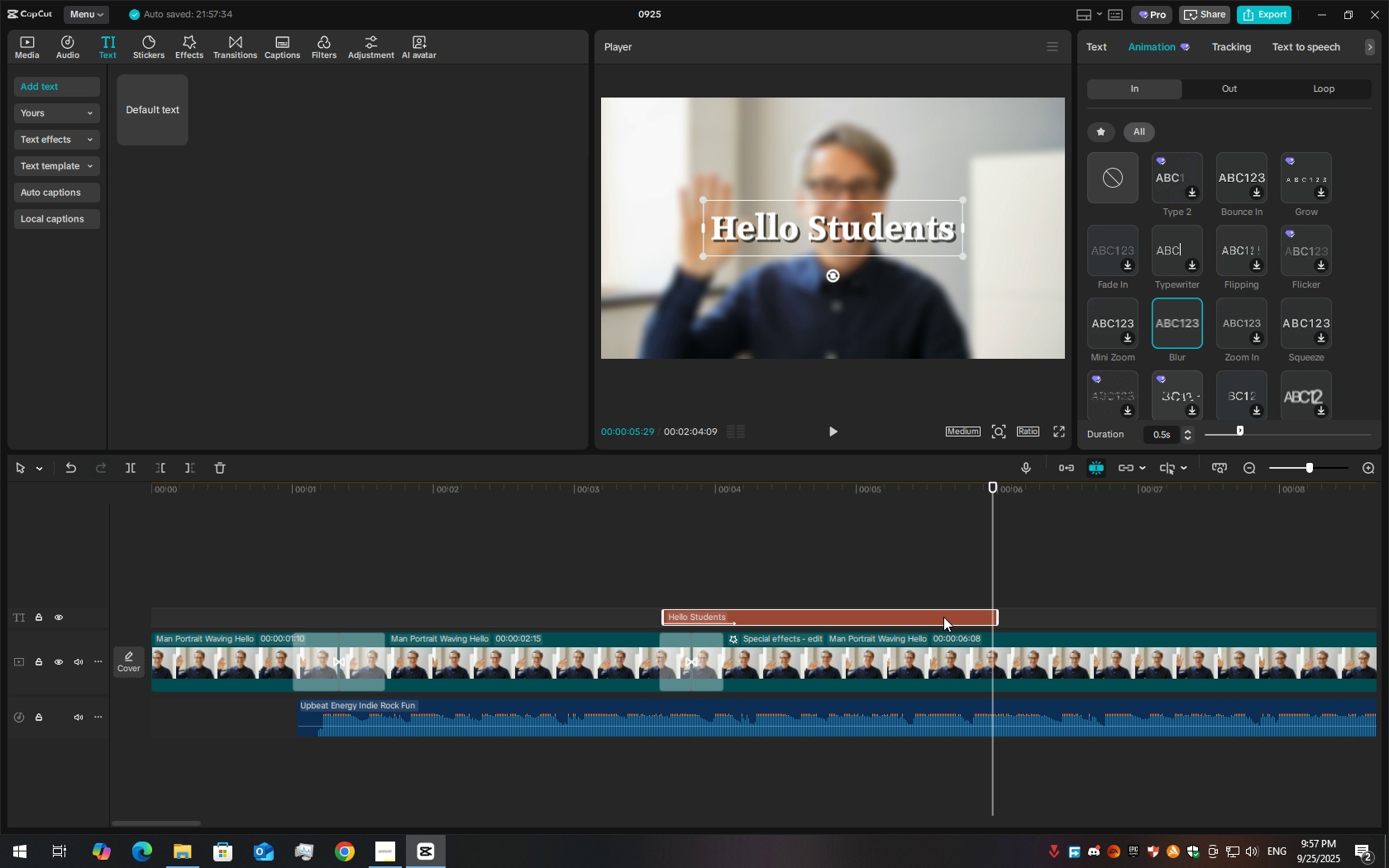 
key(Control+ControlLeft)
 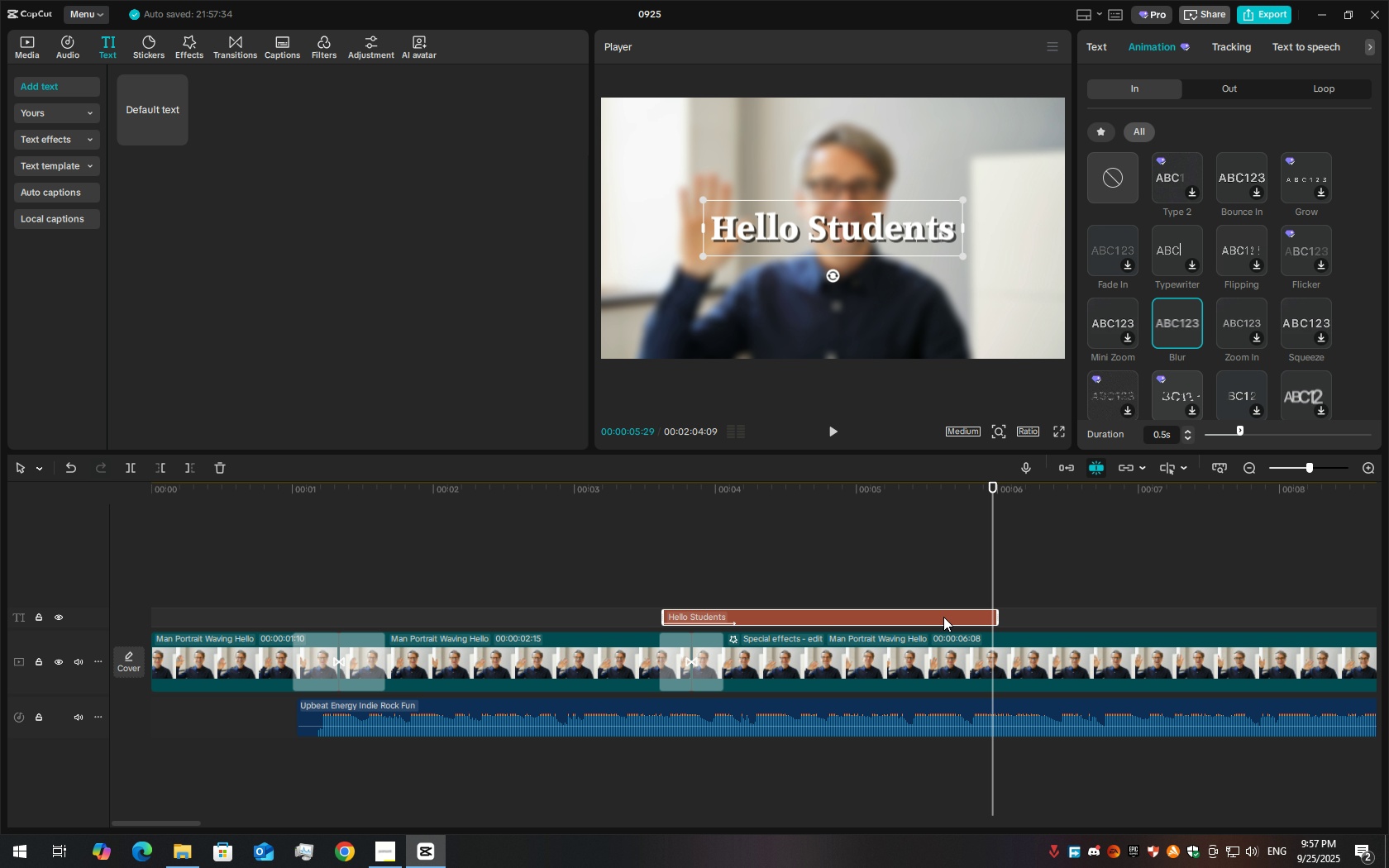 
key(Control+ControlLeft)
 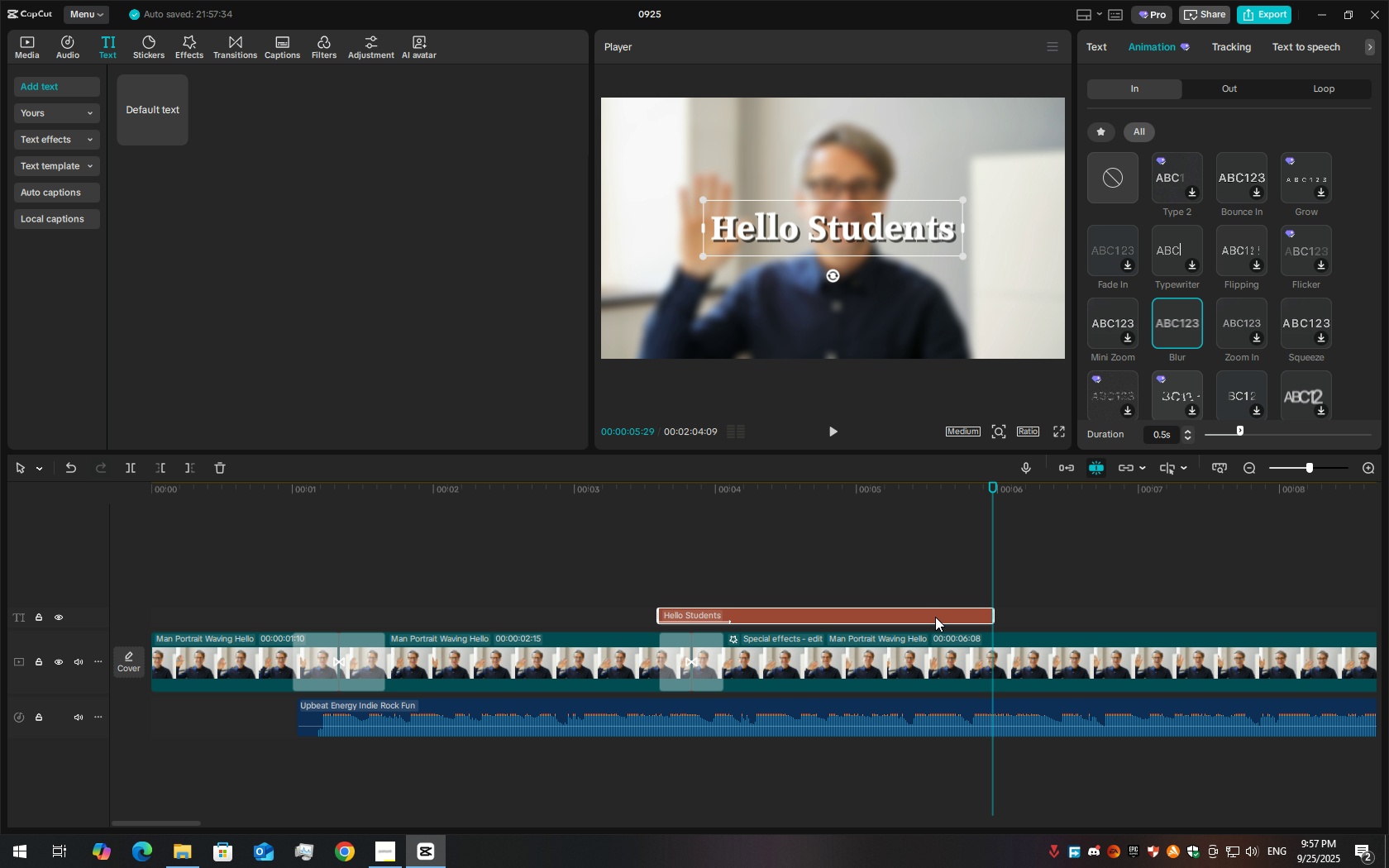 
key(Control+C)
 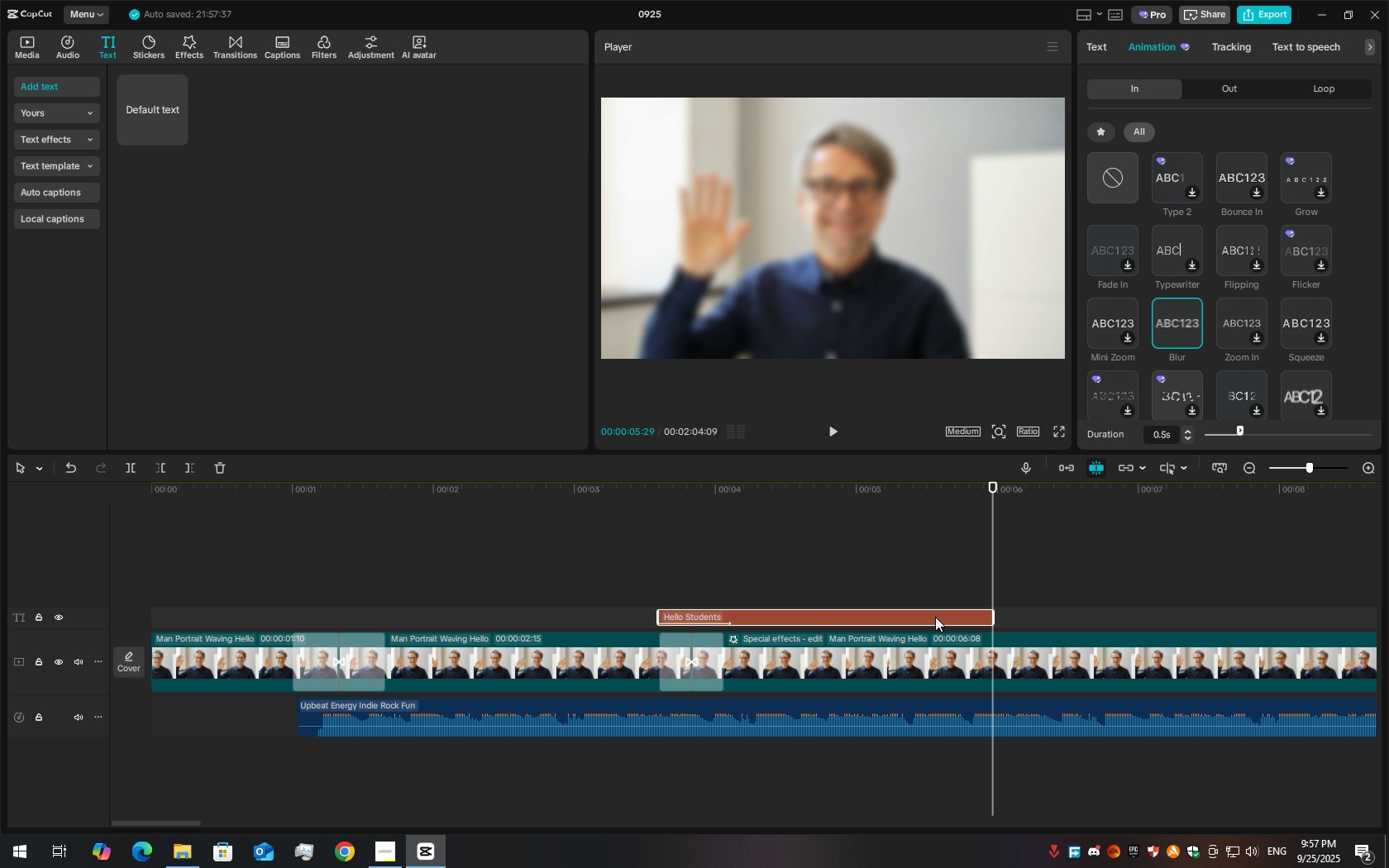 
key(Control+V)
 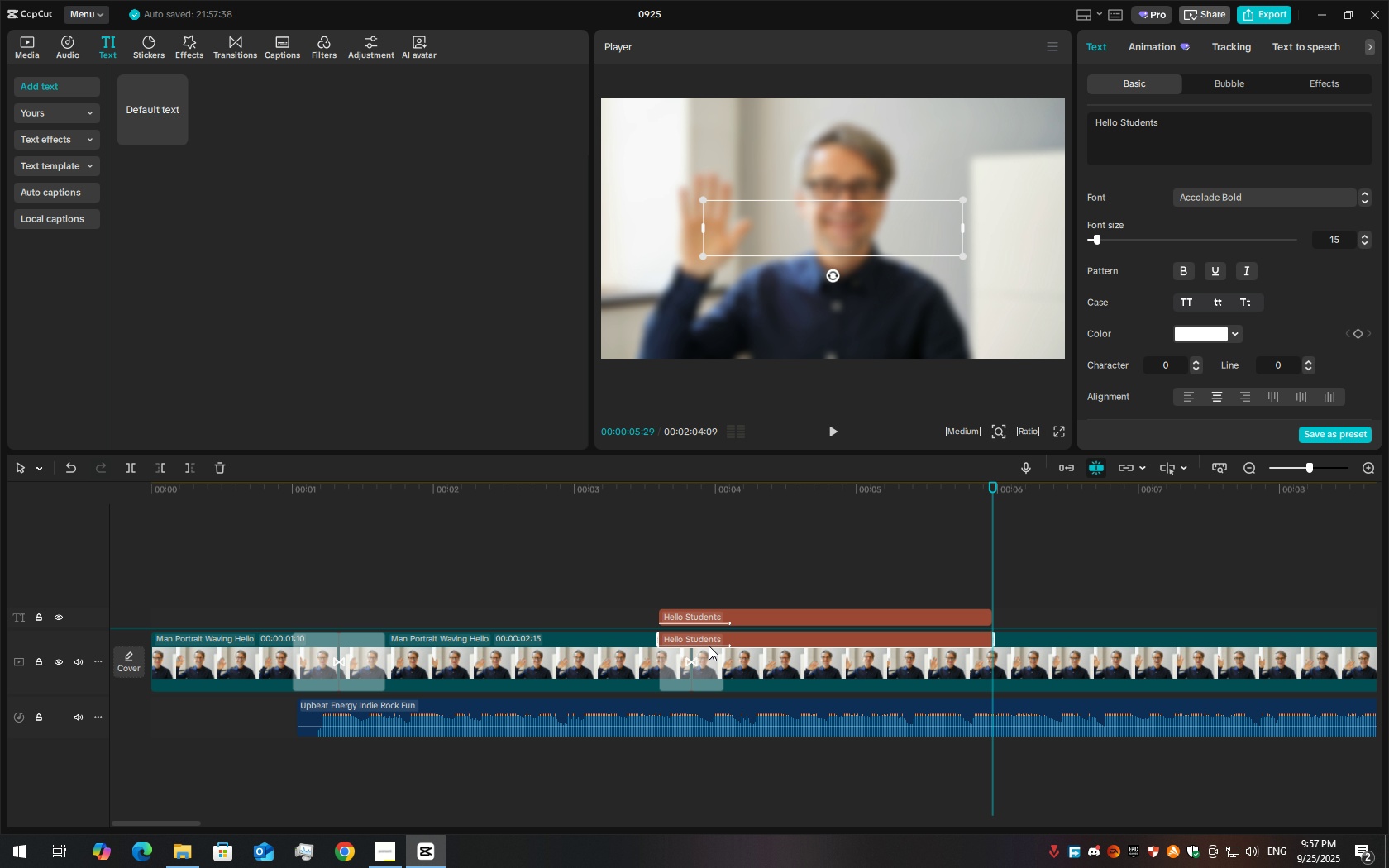 
mouse_move([718, 593])
 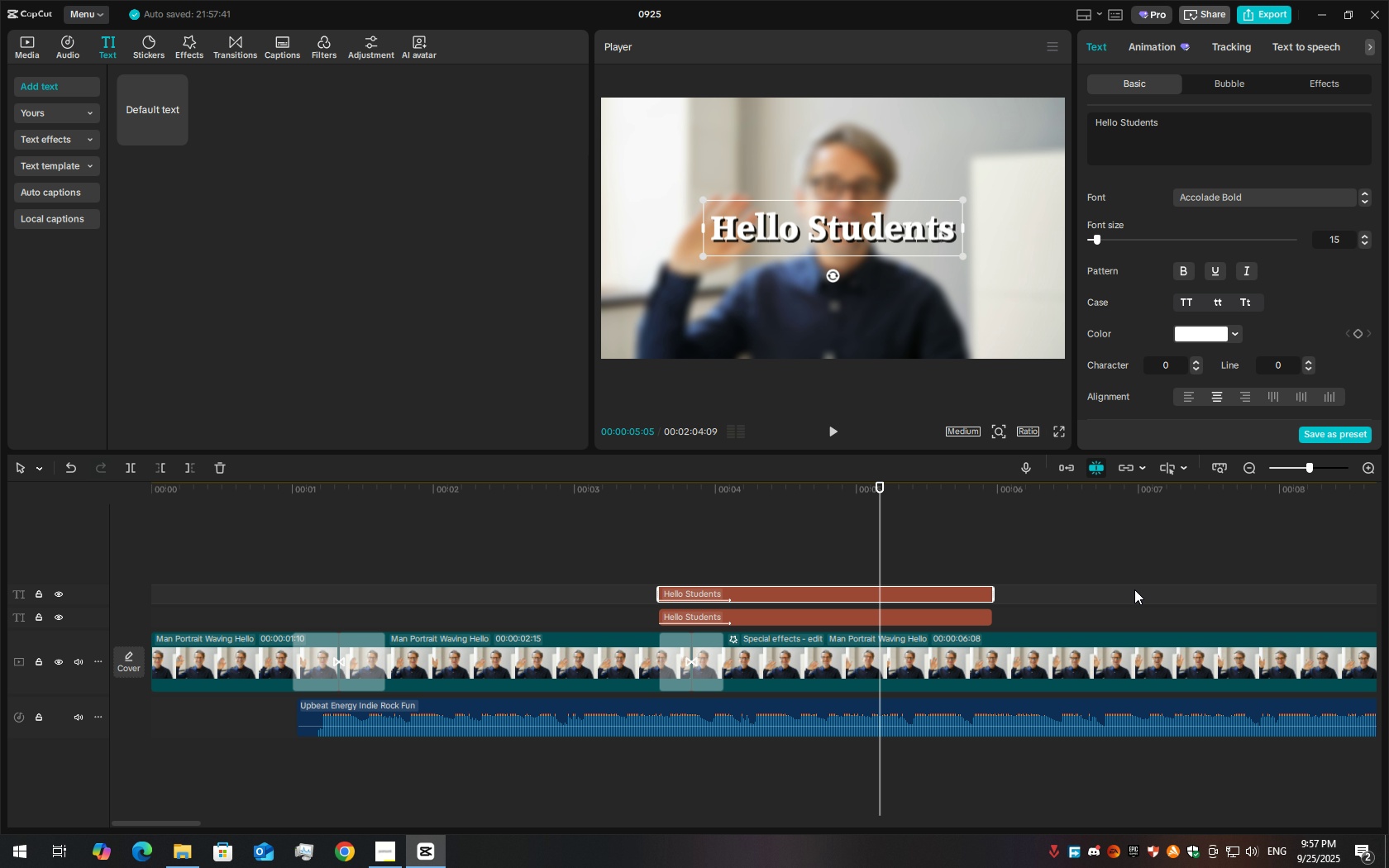 
wait(5.04)
 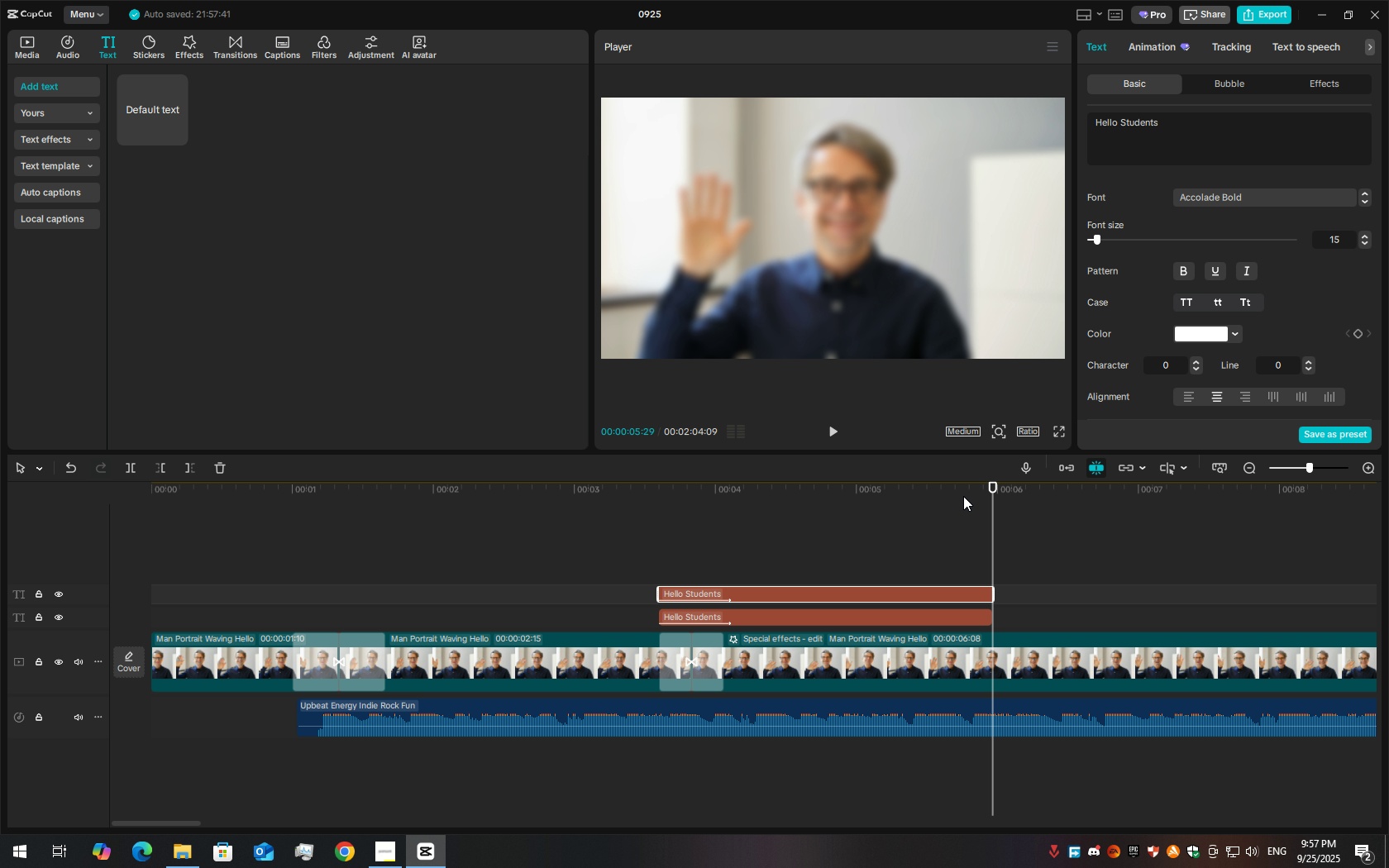 
left_click([934, 626])
 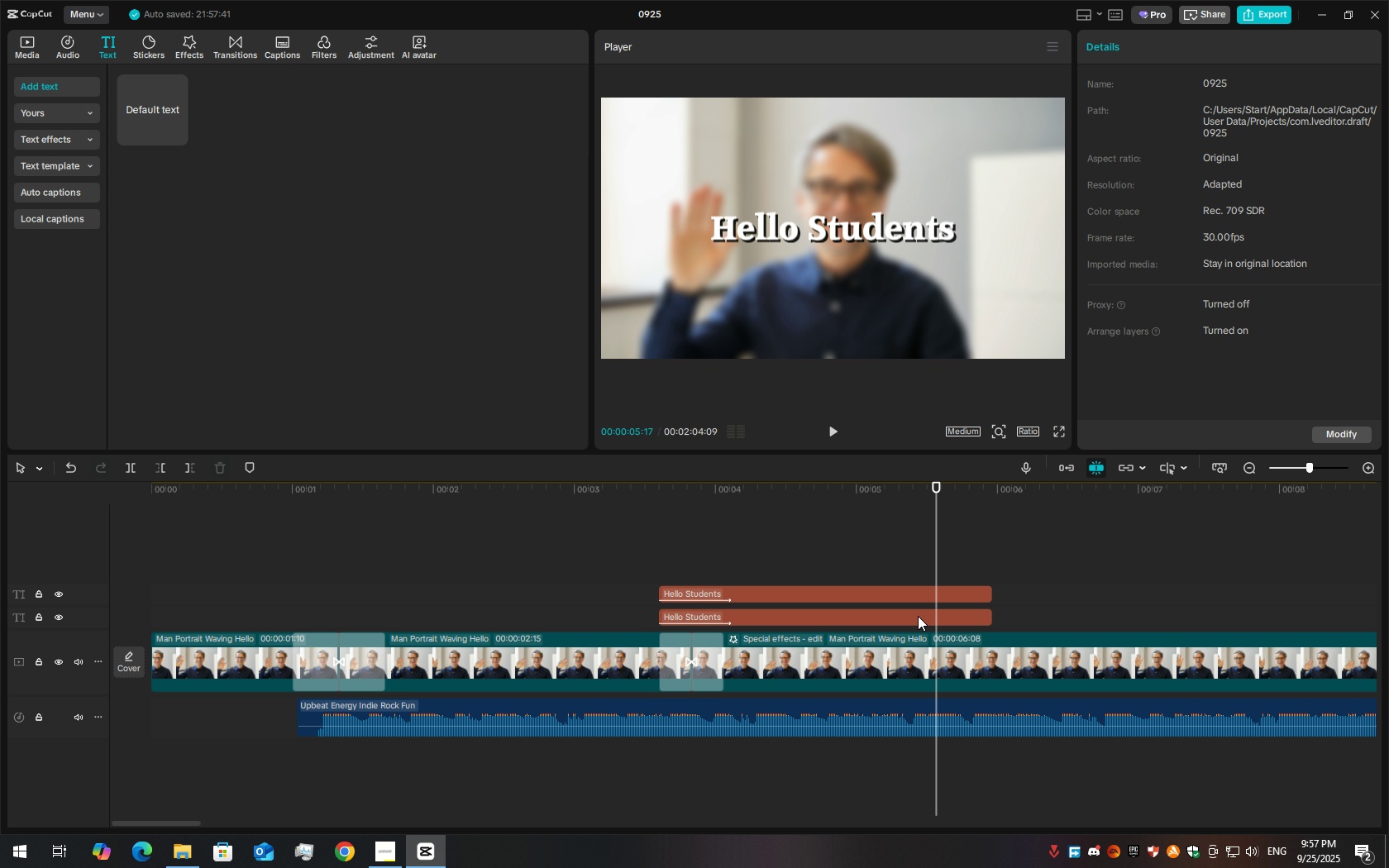 
left_click([918, 616])
 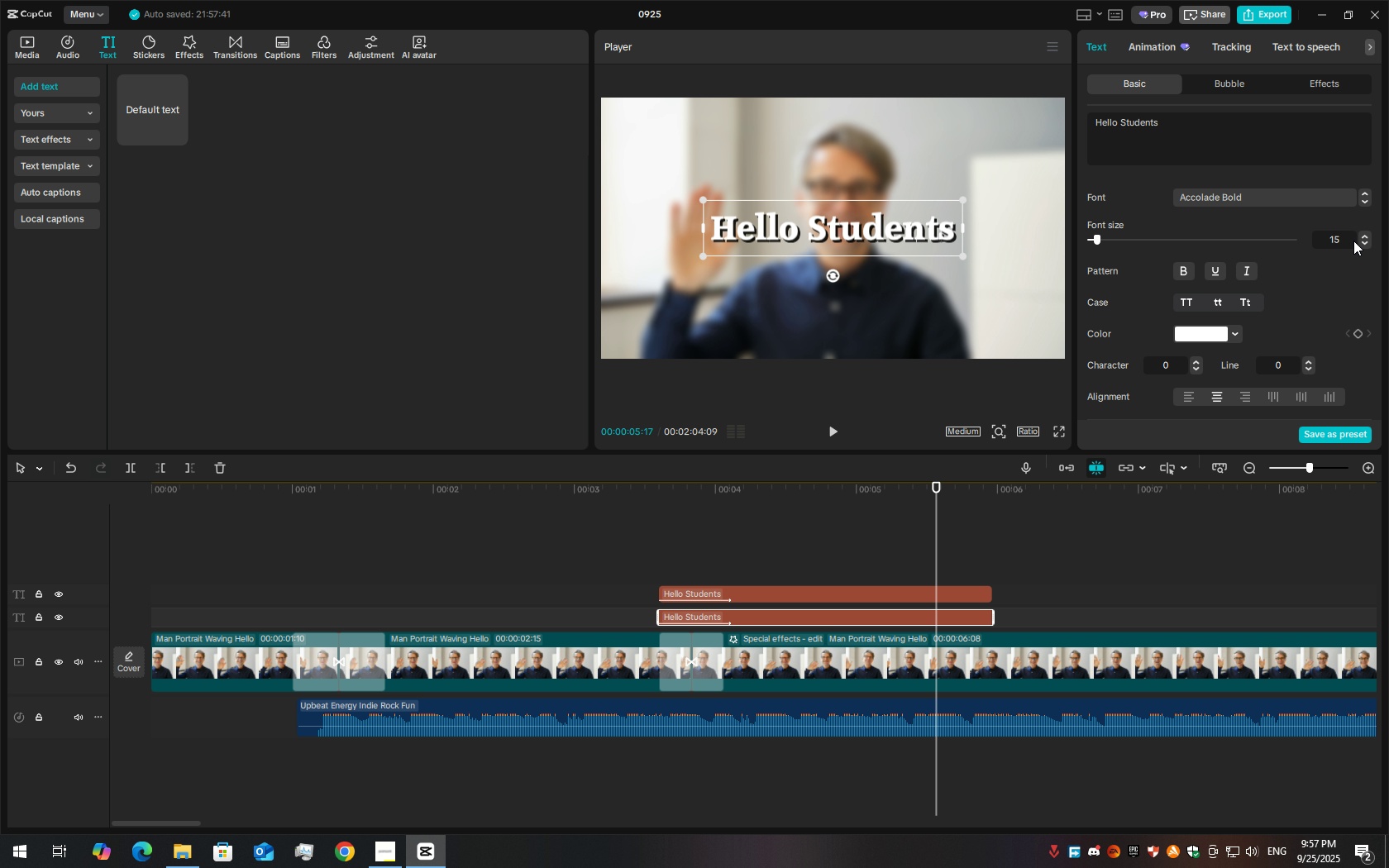 
double_click([1353, 241])
 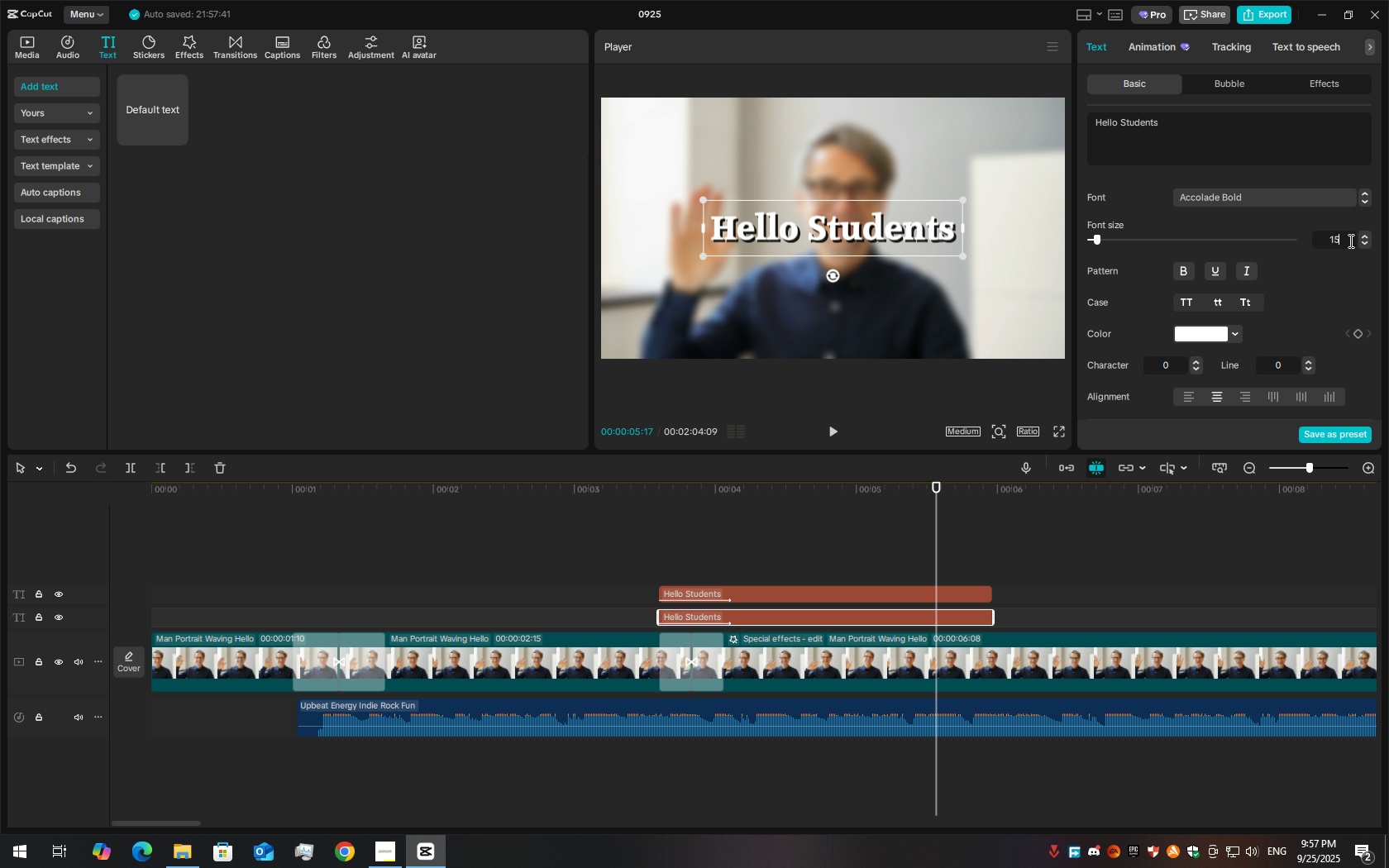 
triple_click([1349, 241])
 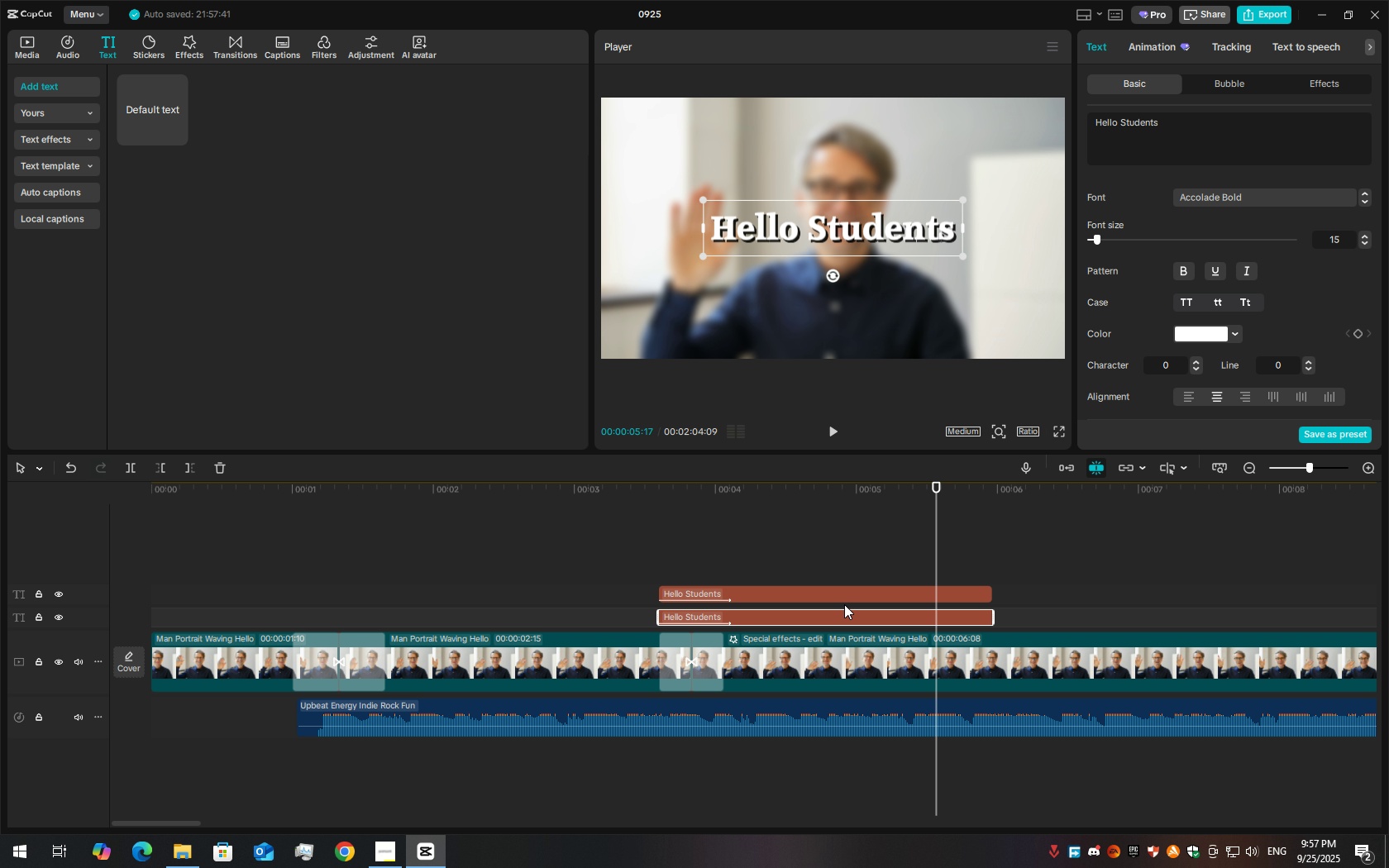 
left_click([851, 596])
 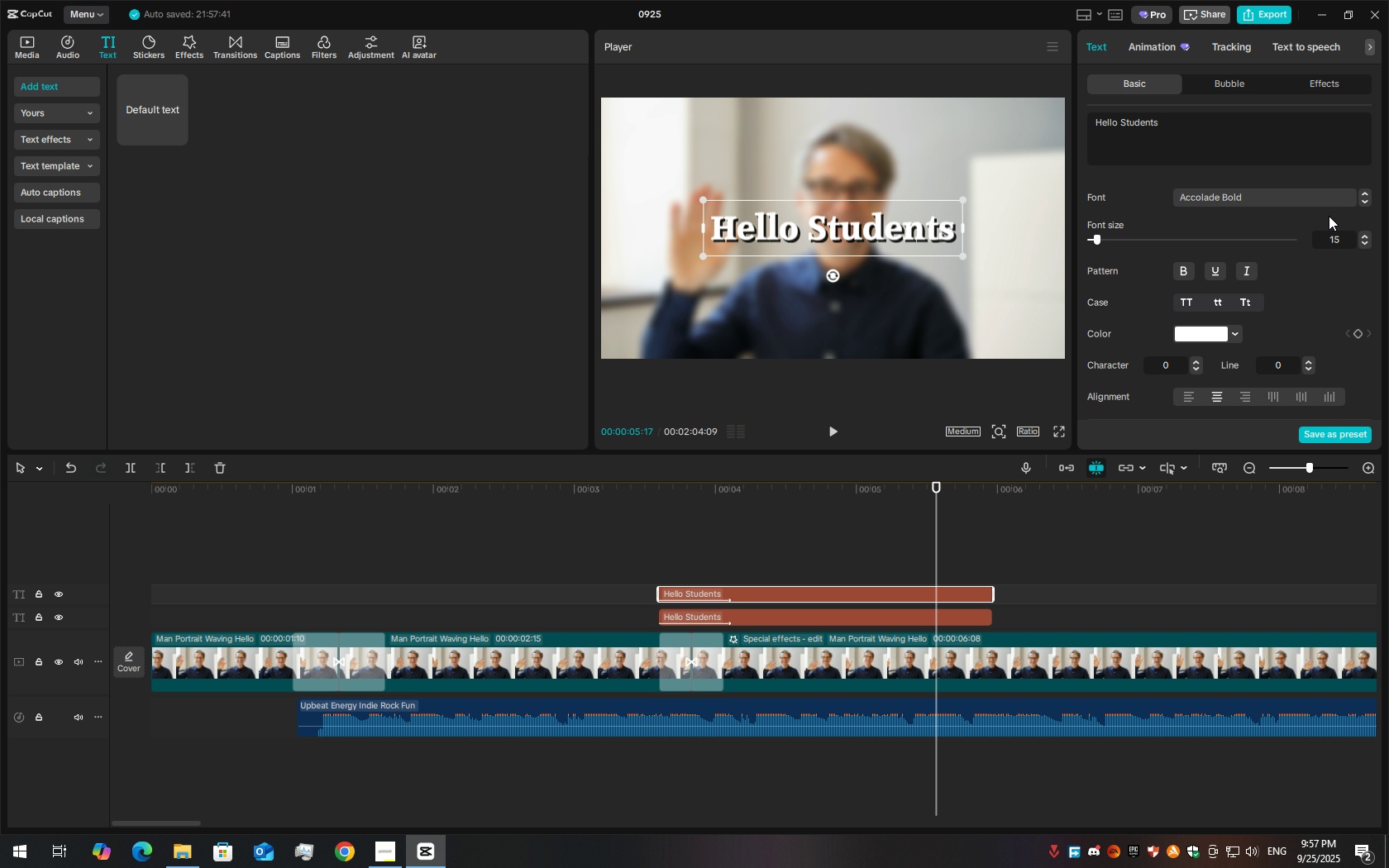 
scroll: coordinate [1263, 311], scroll_direction: down, amount: 9.0
 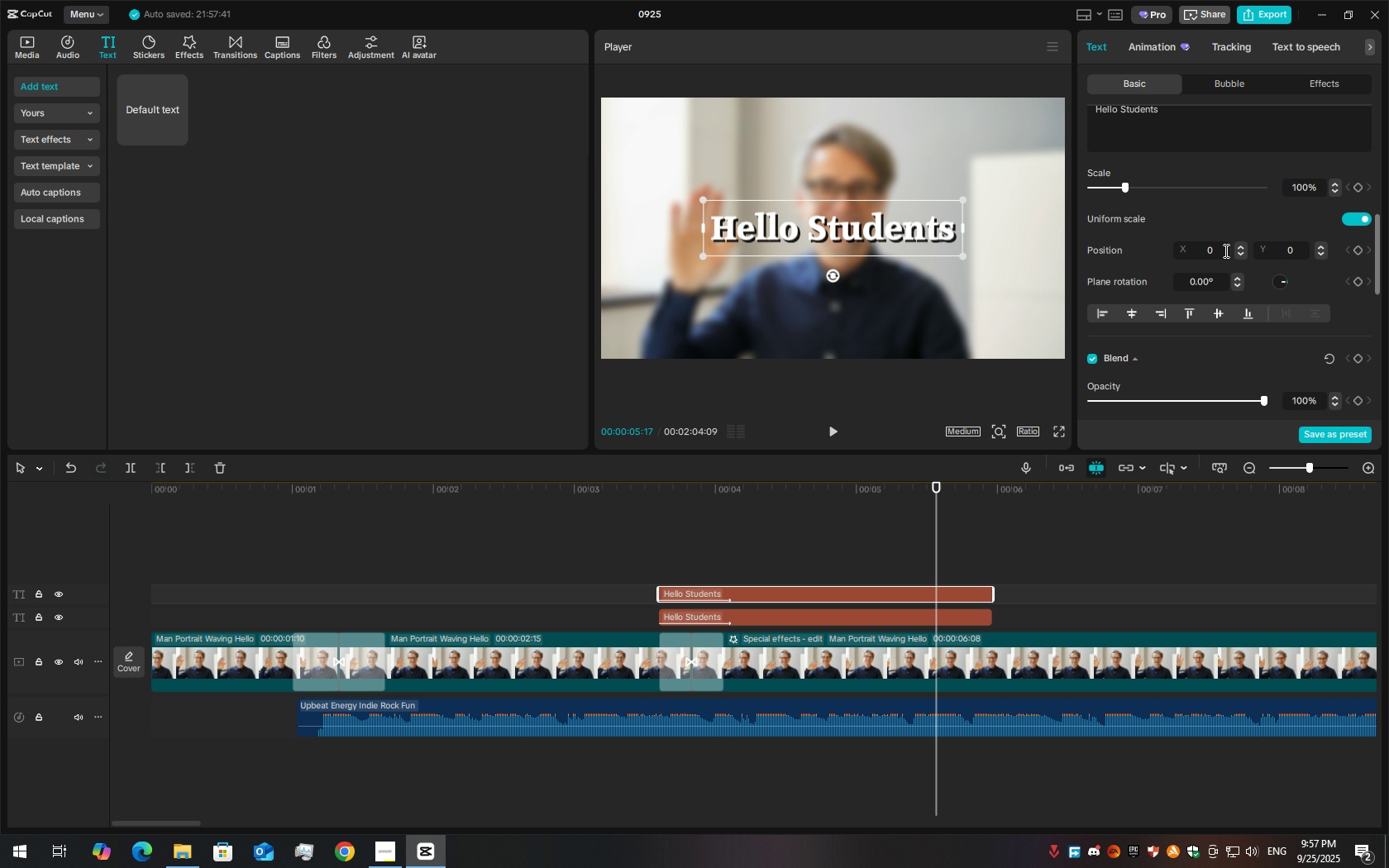 
left_click([1224, 250])
 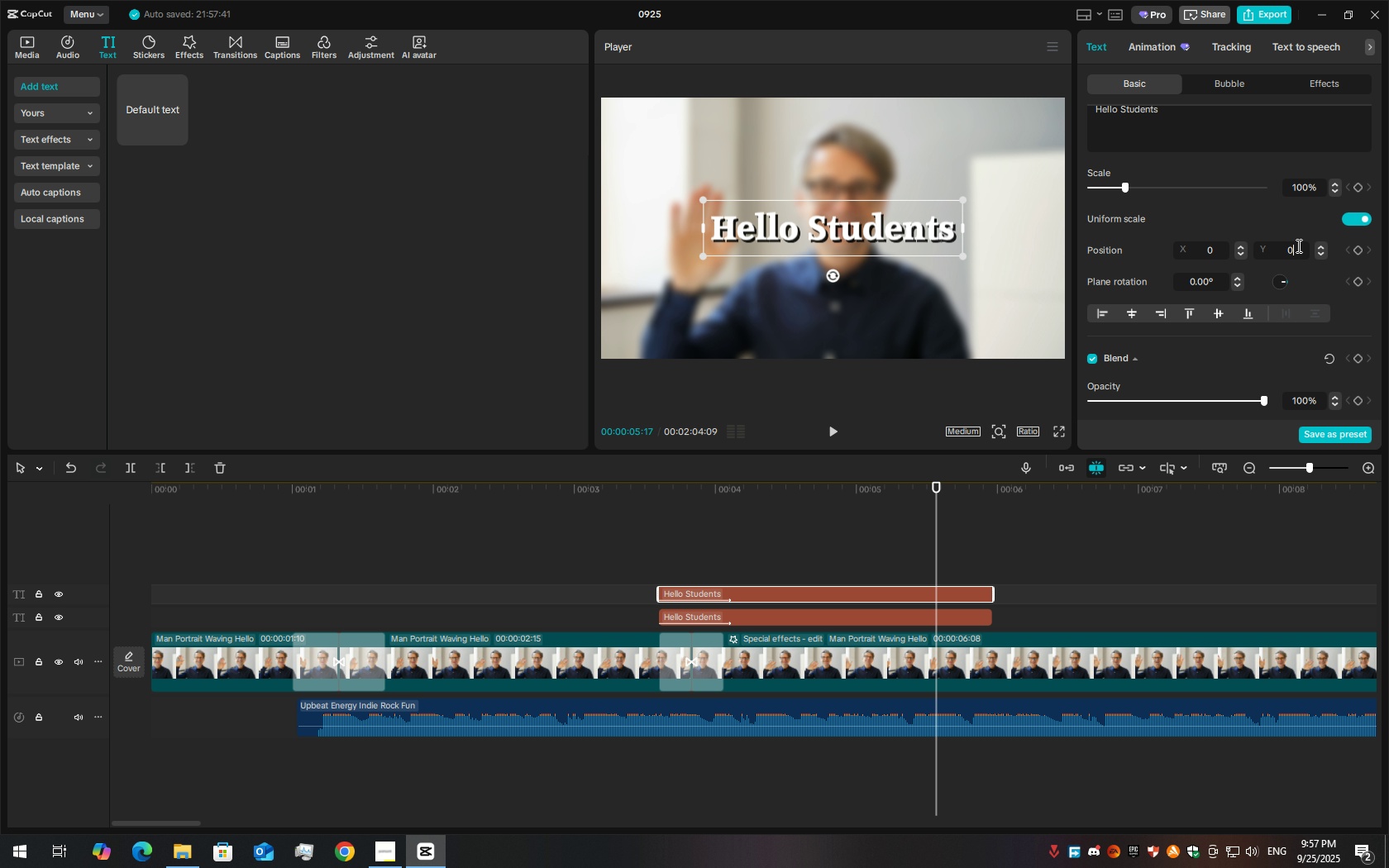 
double_click([1297, 246])
 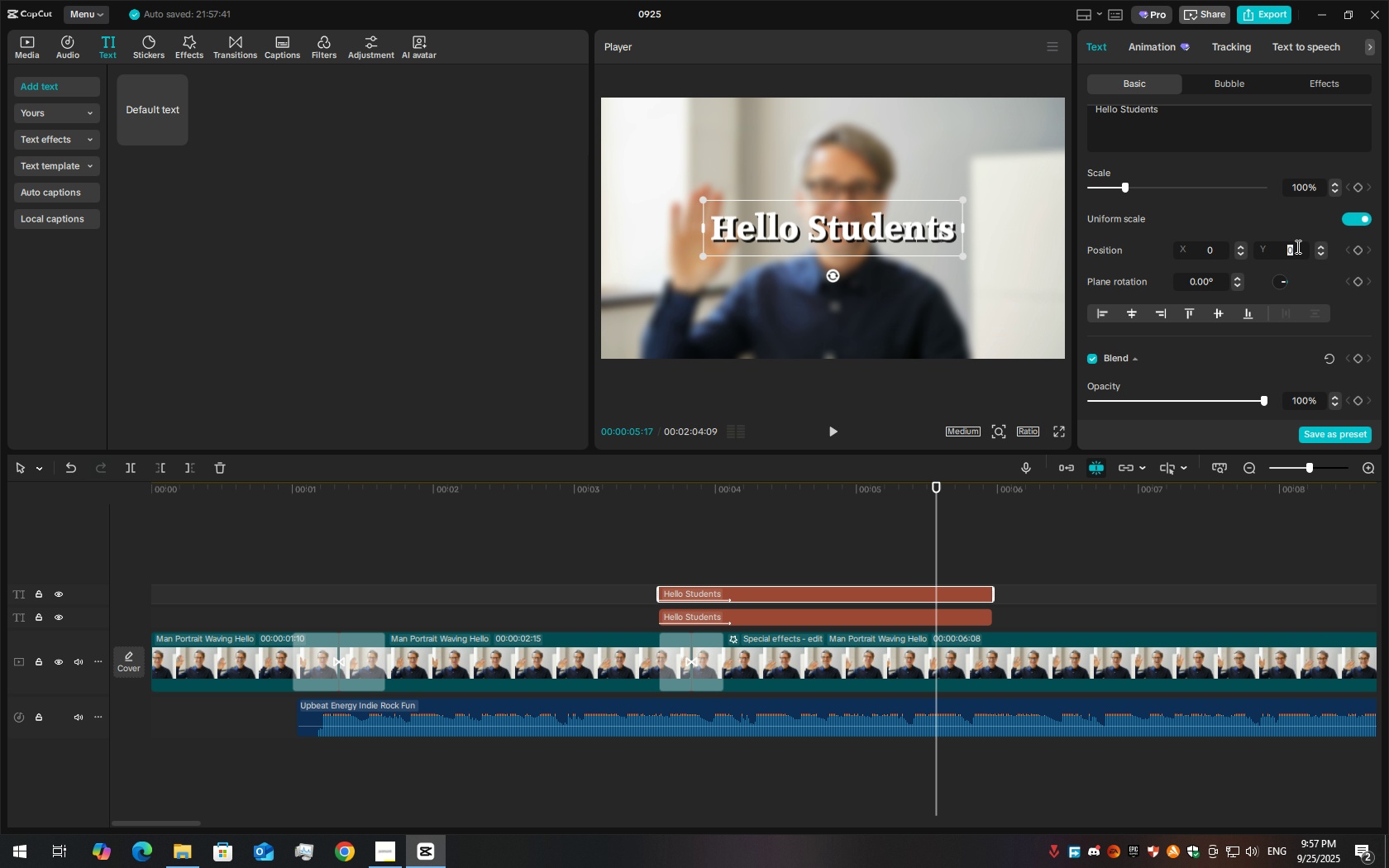 
triple_click([1297, 246])
 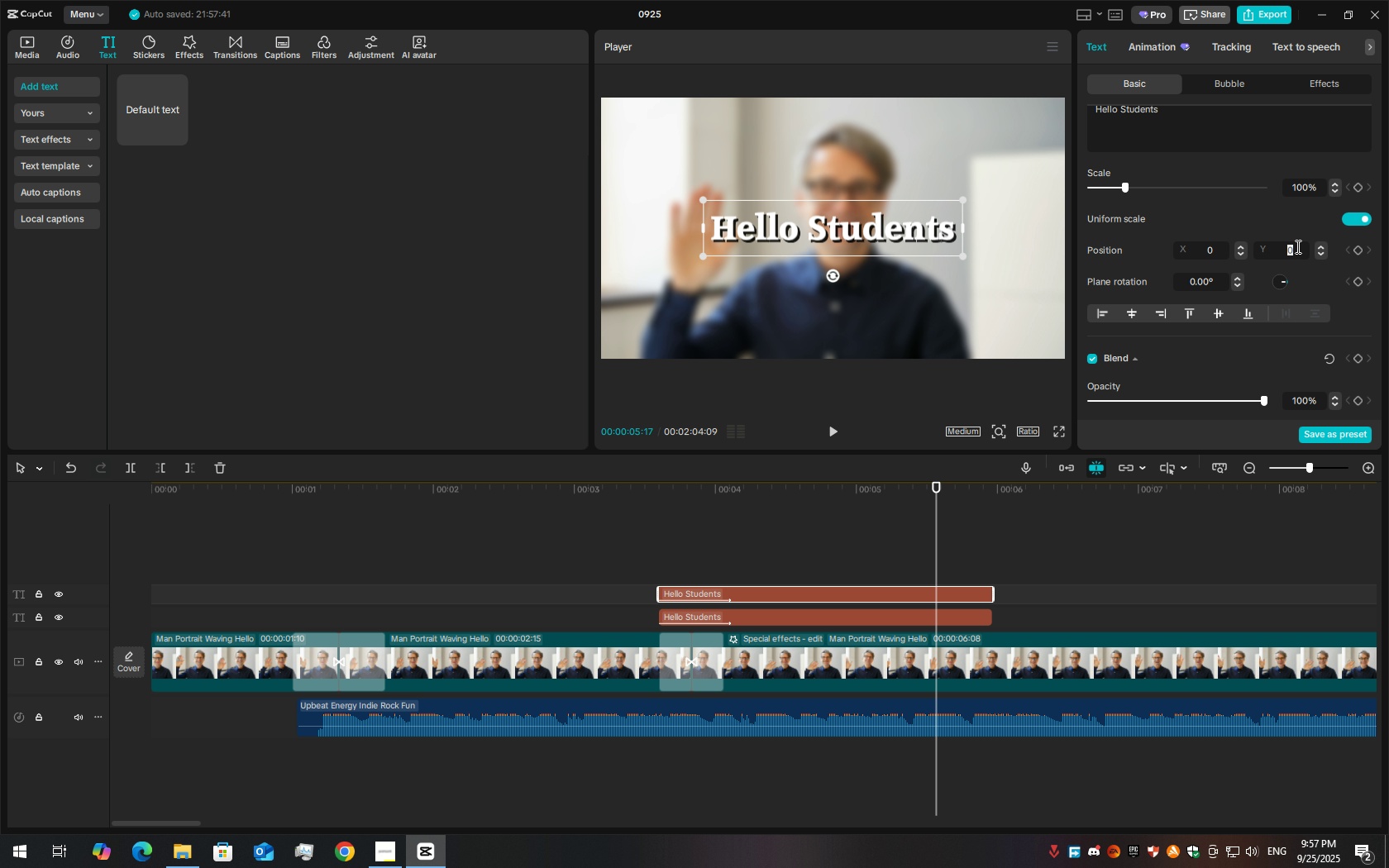 
key(Numpad7)
 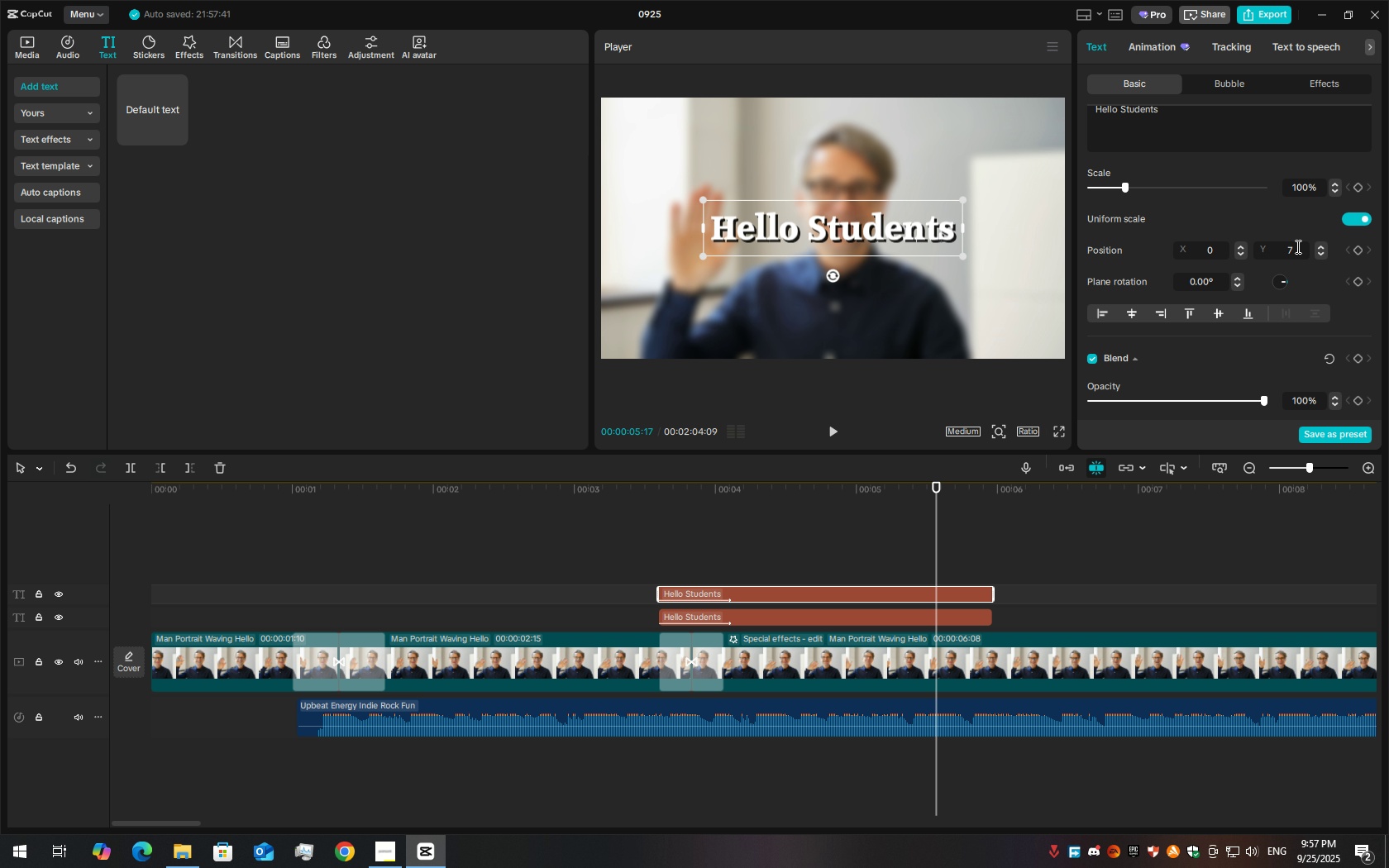 
key(Numpad0)
 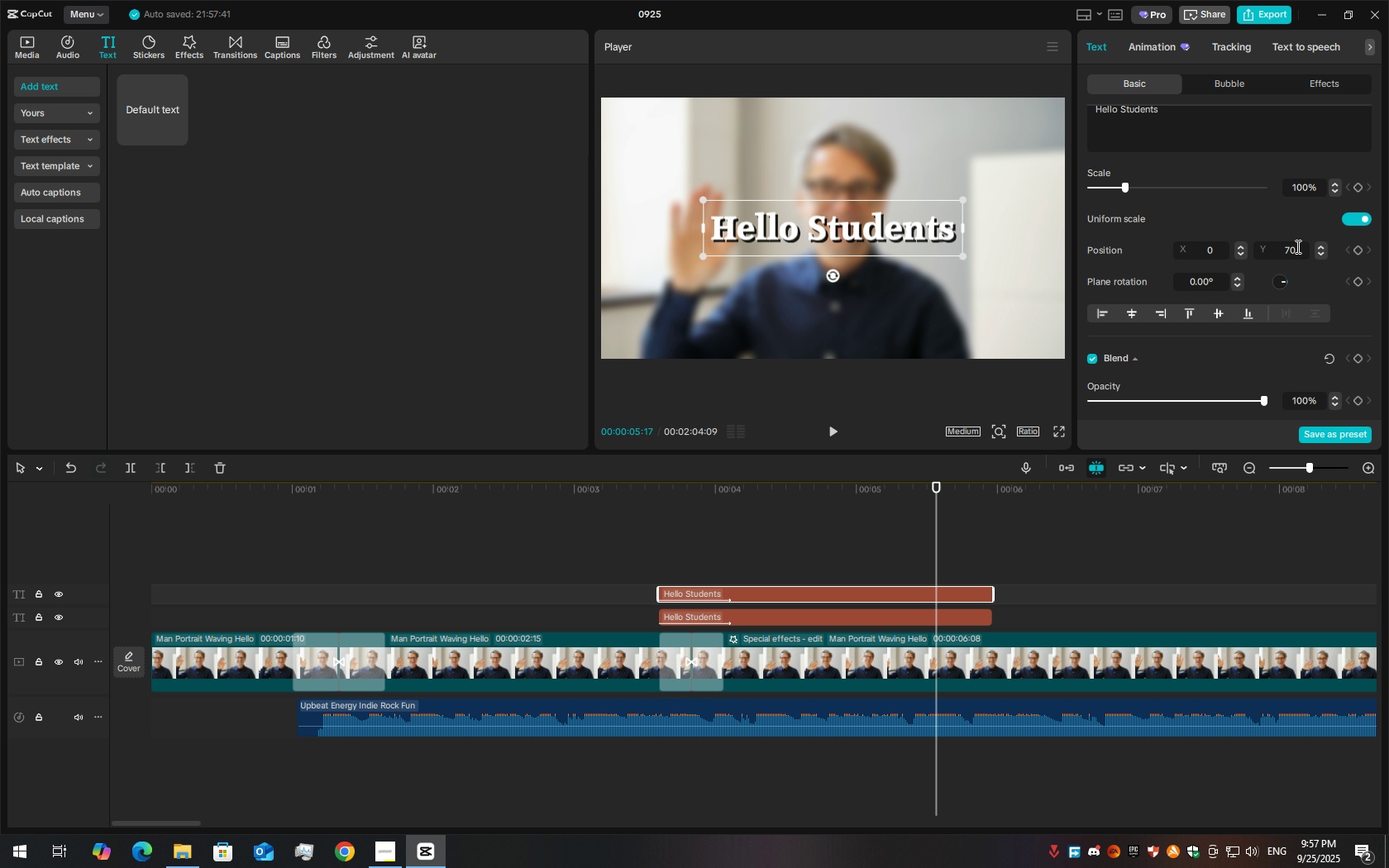 
key(Numpad0)
 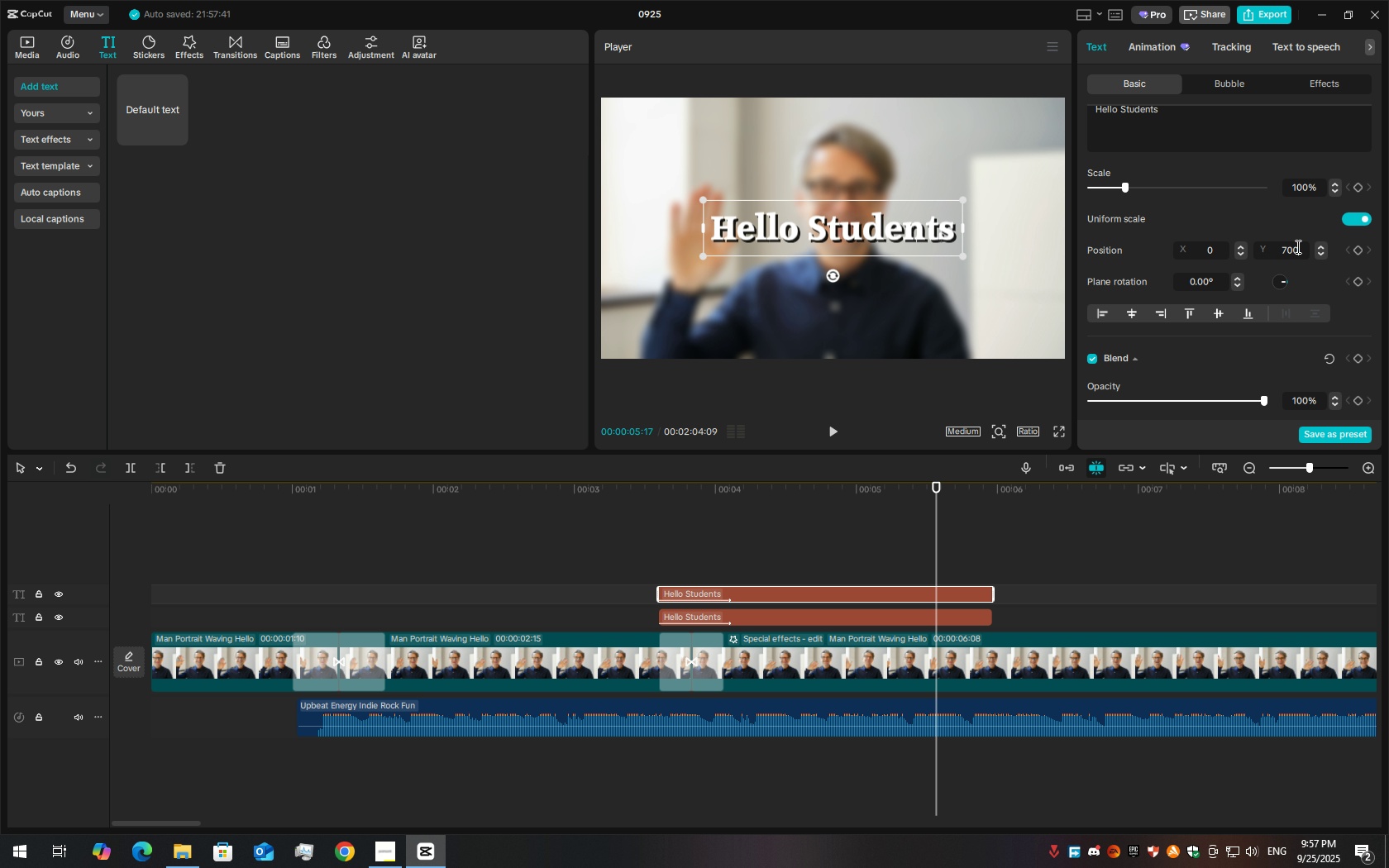 
key(Enter)
 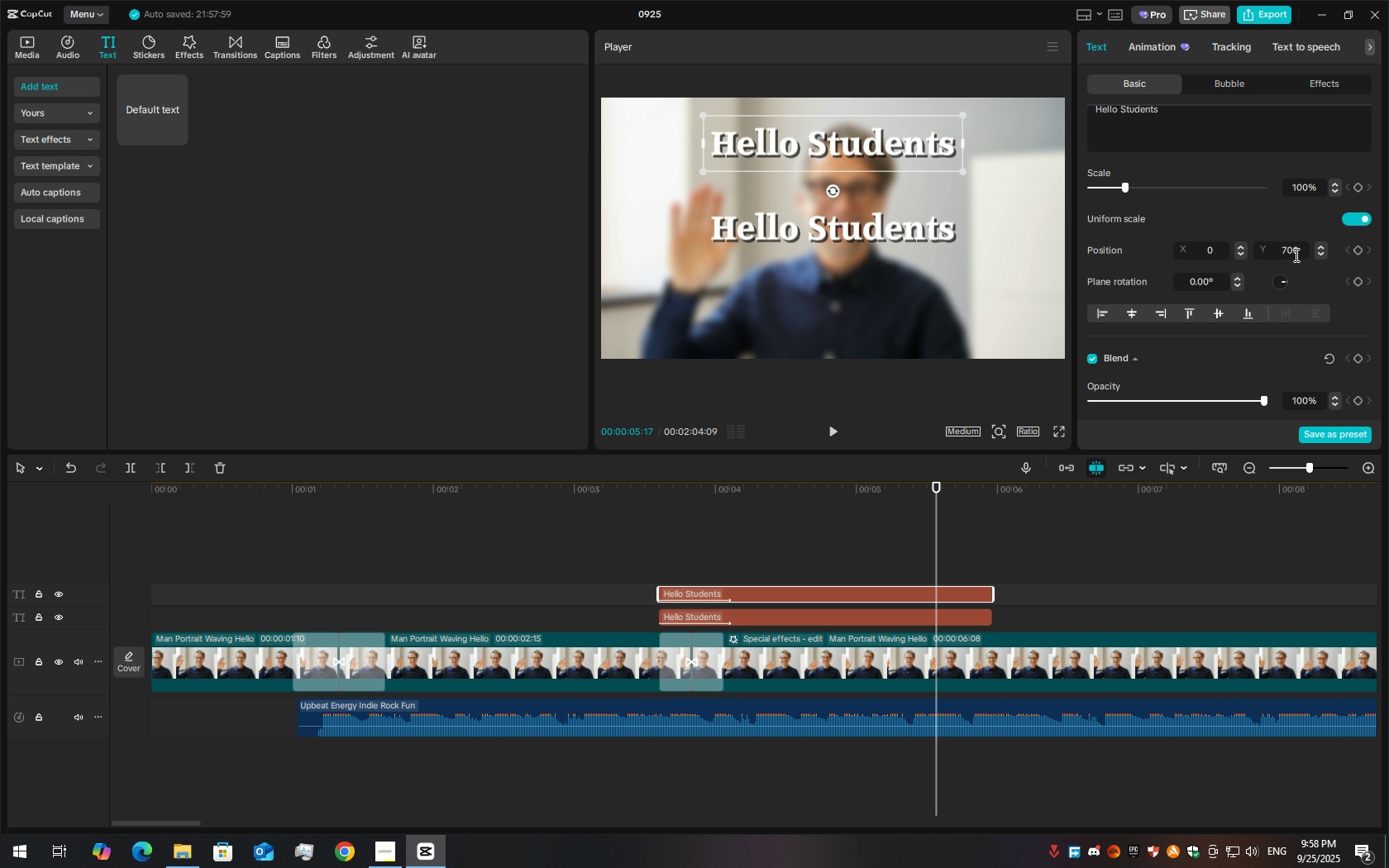 
double_click([1296, 251])
 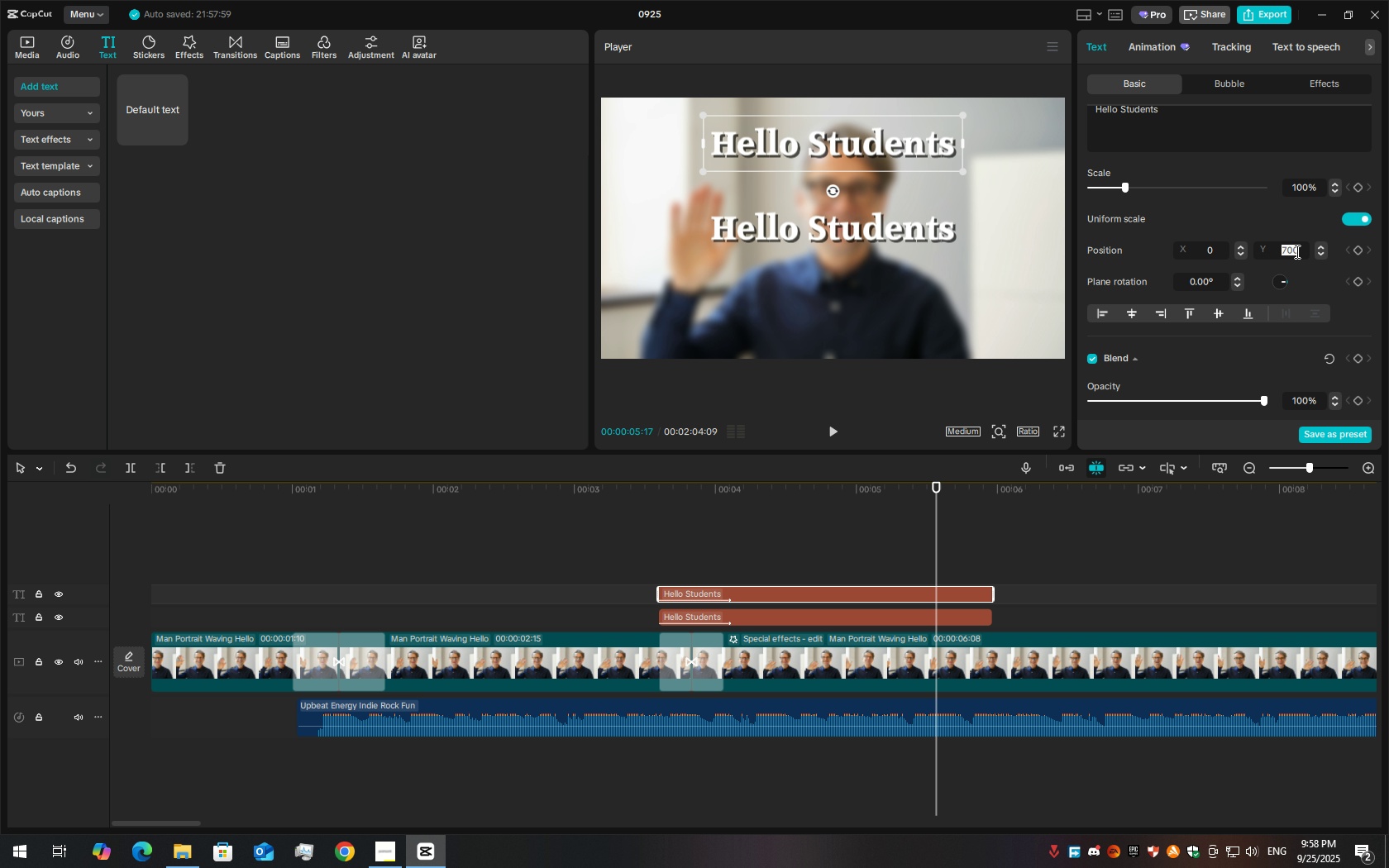 
key(Numpad5)
 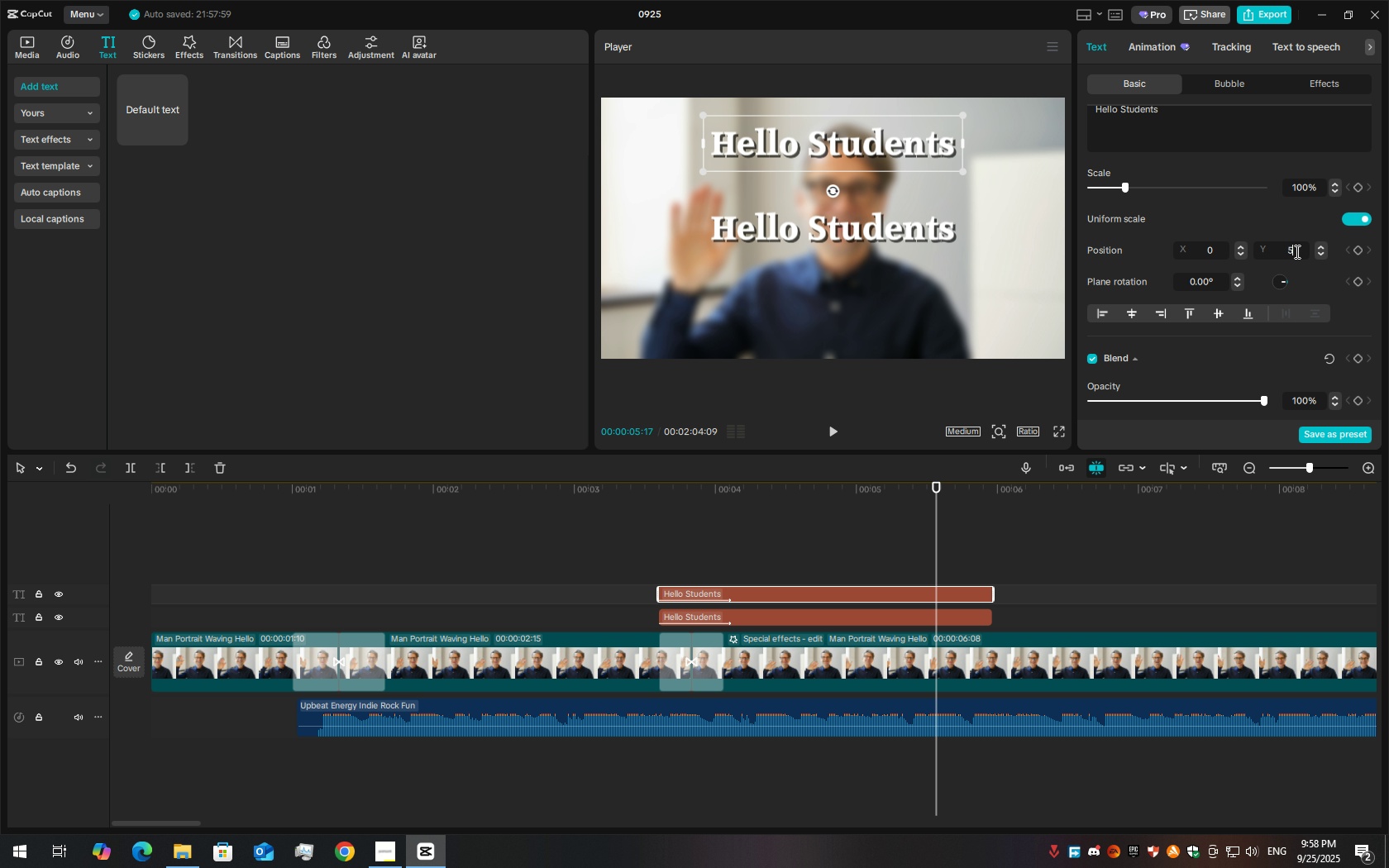 
key(Numpad0)
 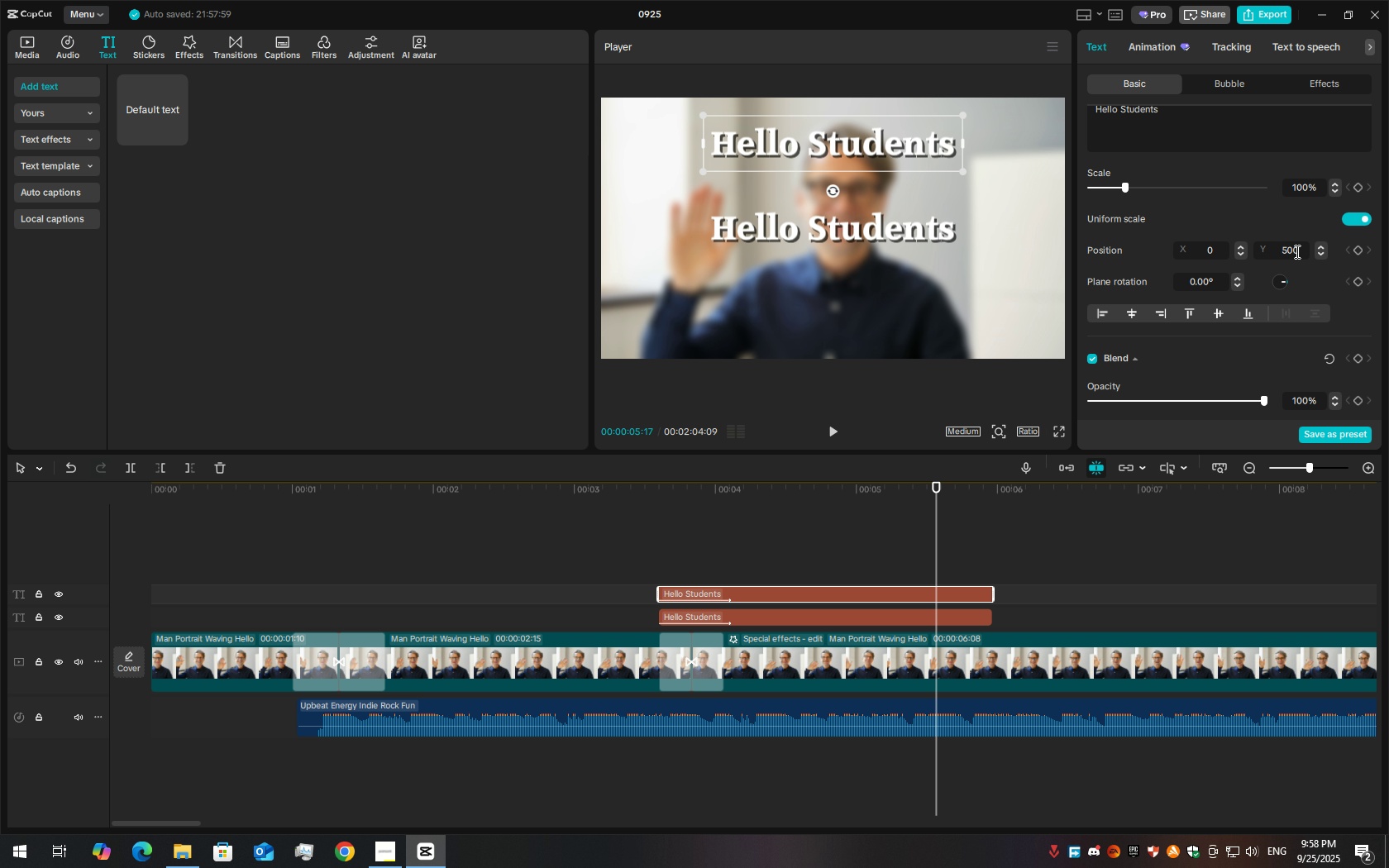 
key(Numpad0)
 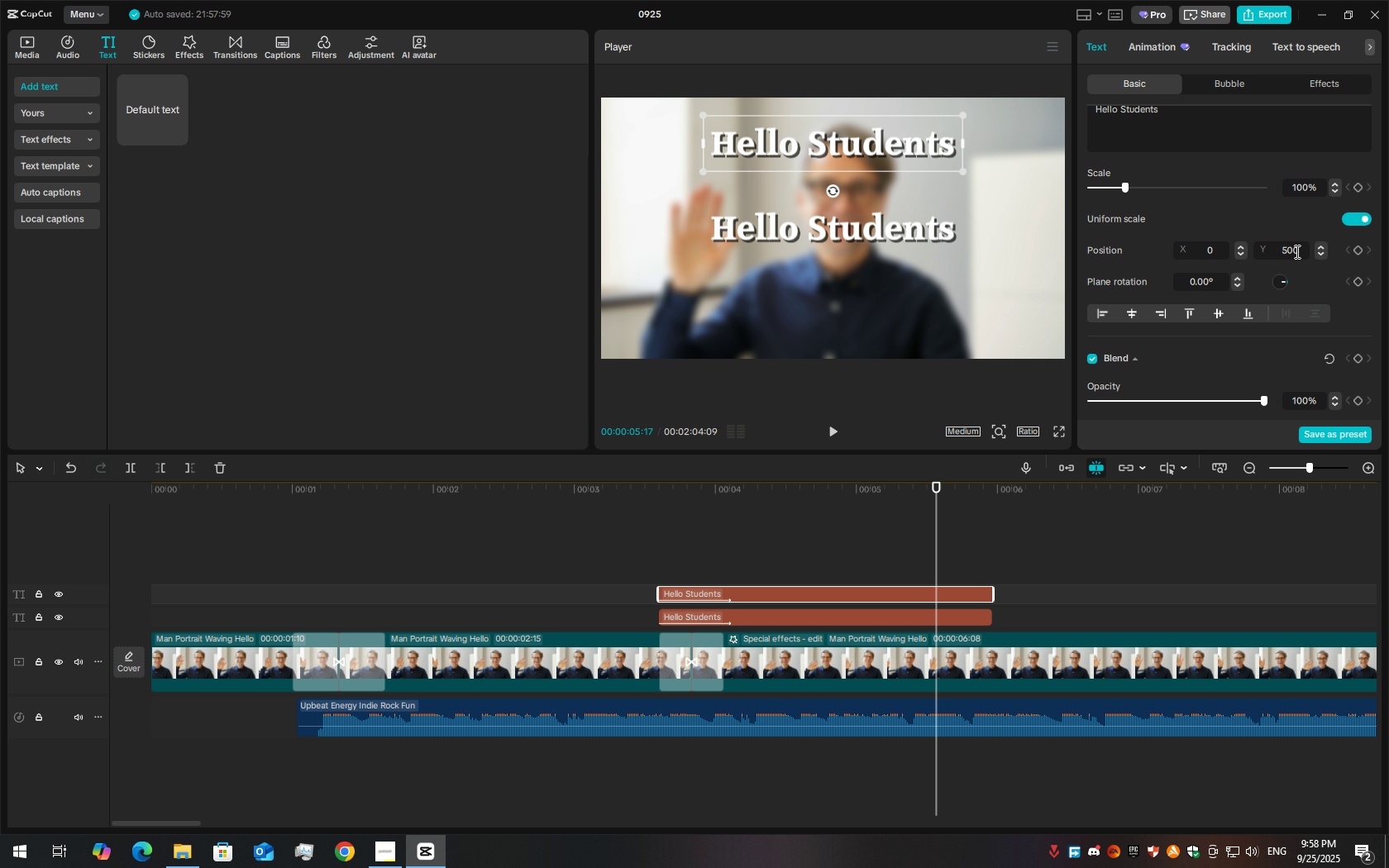 
key(Enter)
 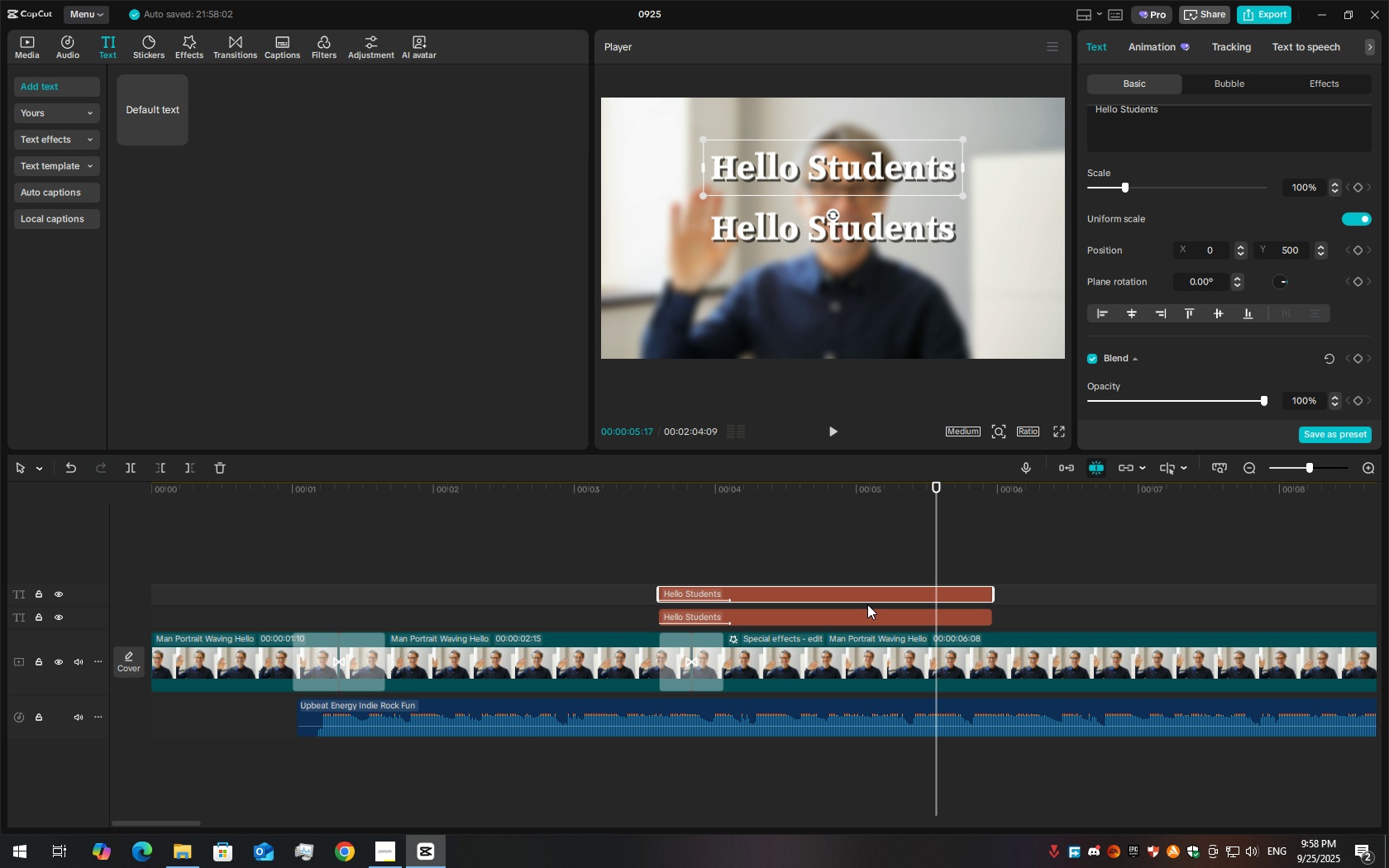 
left_click([881, 619])
 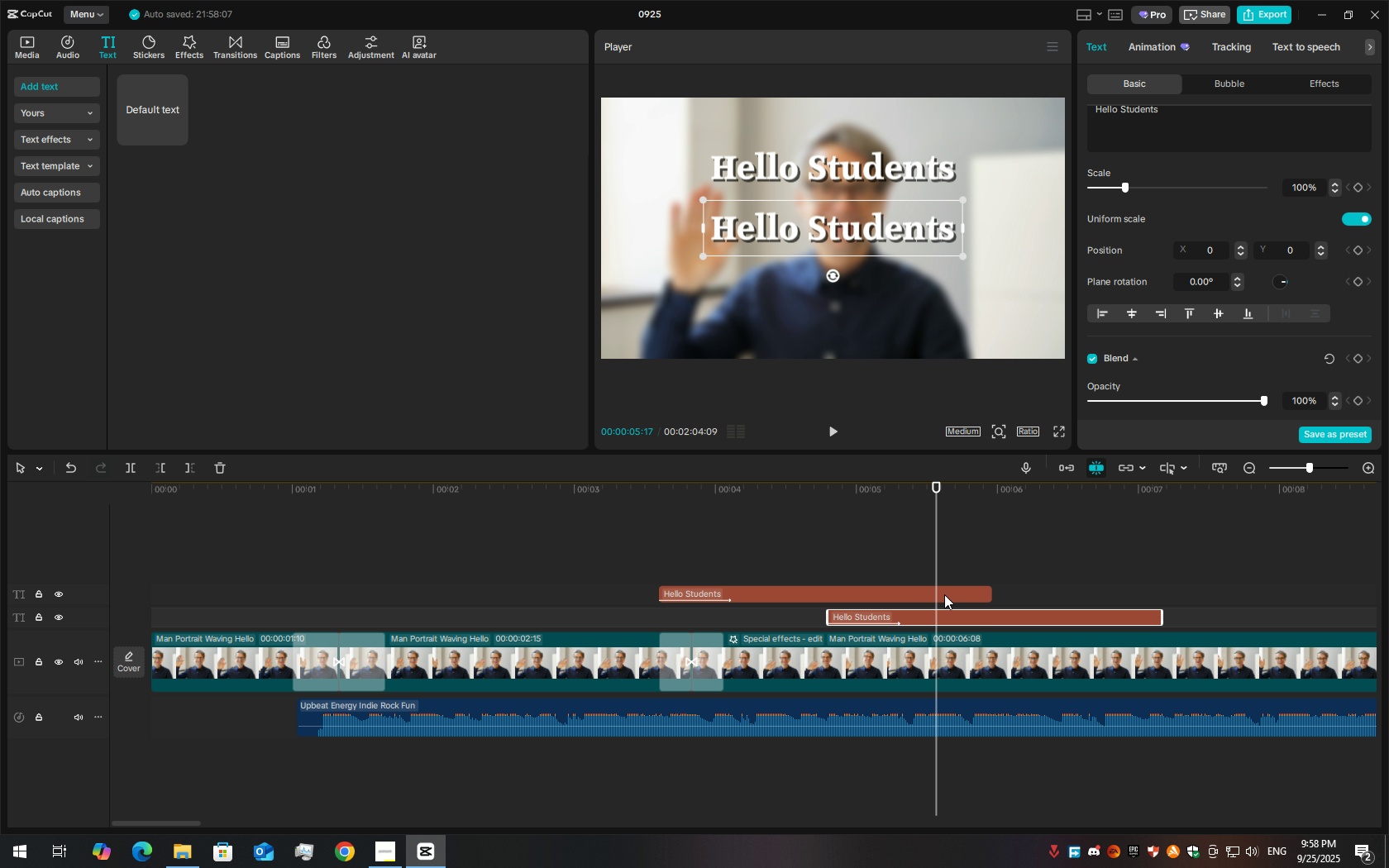 
wait(8.14)
 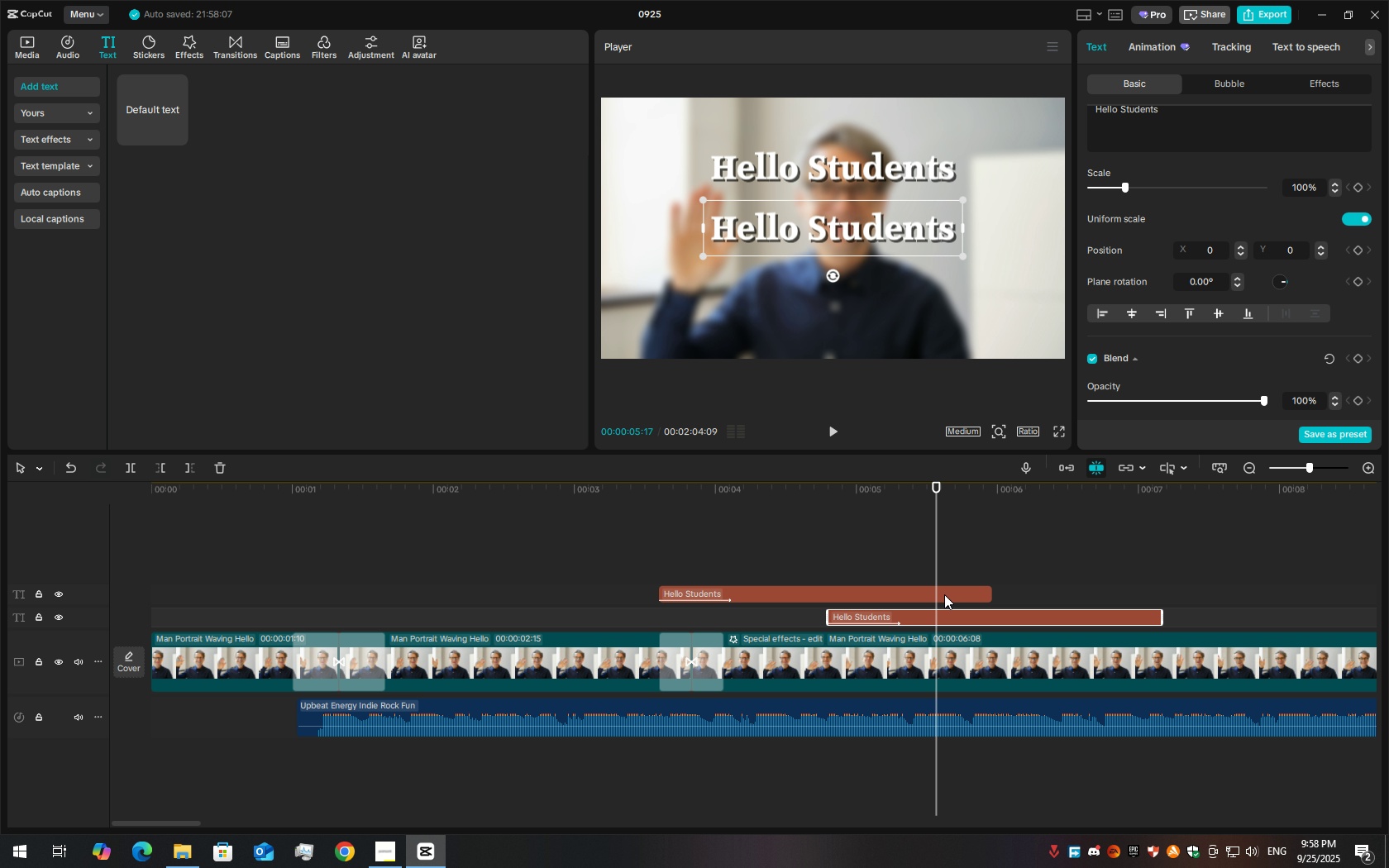 
scroll: coordinate [1166, 230], scroll_direction: up, amount: 5.0
 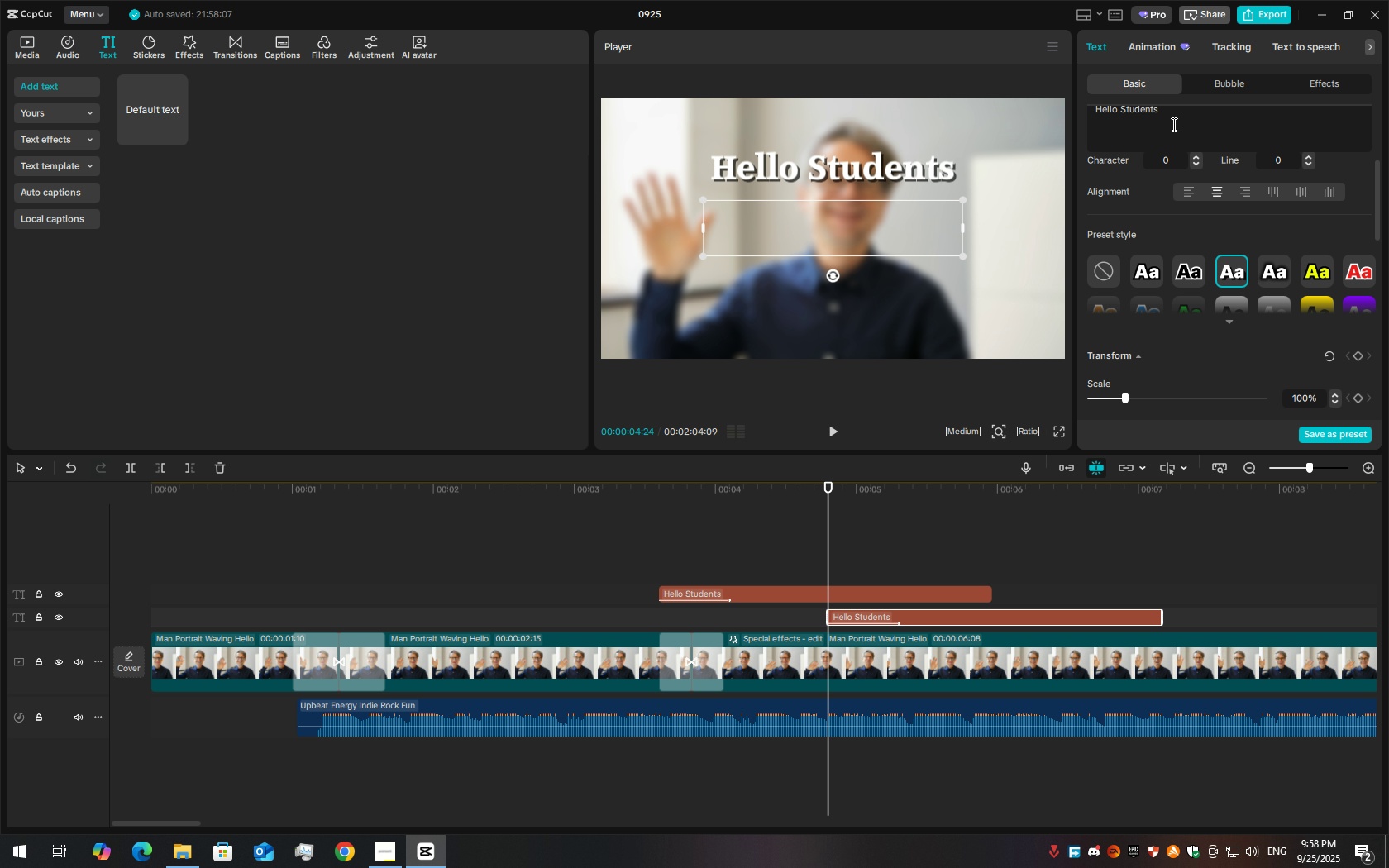 
double_click([1172, 124])
 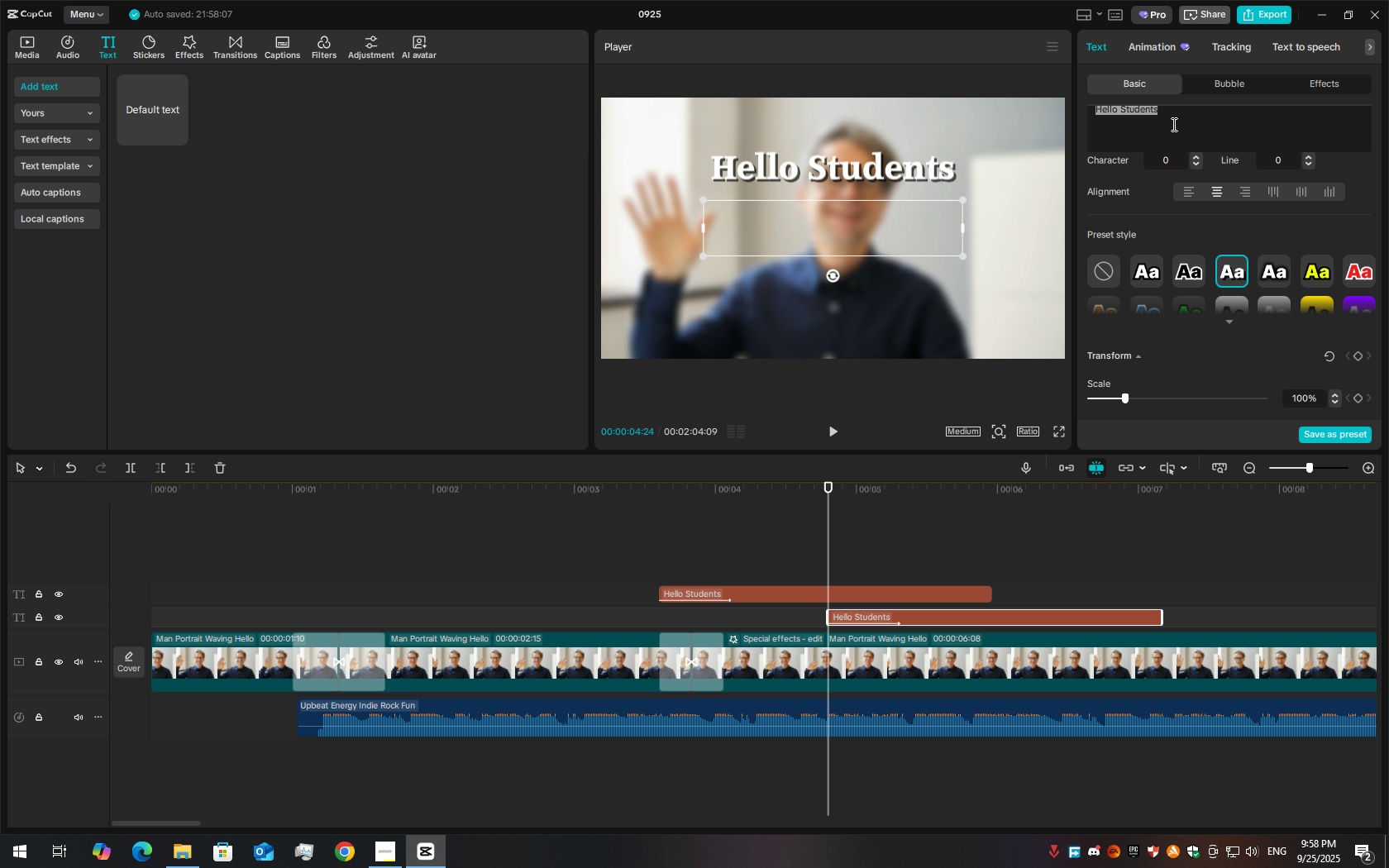 
triple_click([1172, 124])
 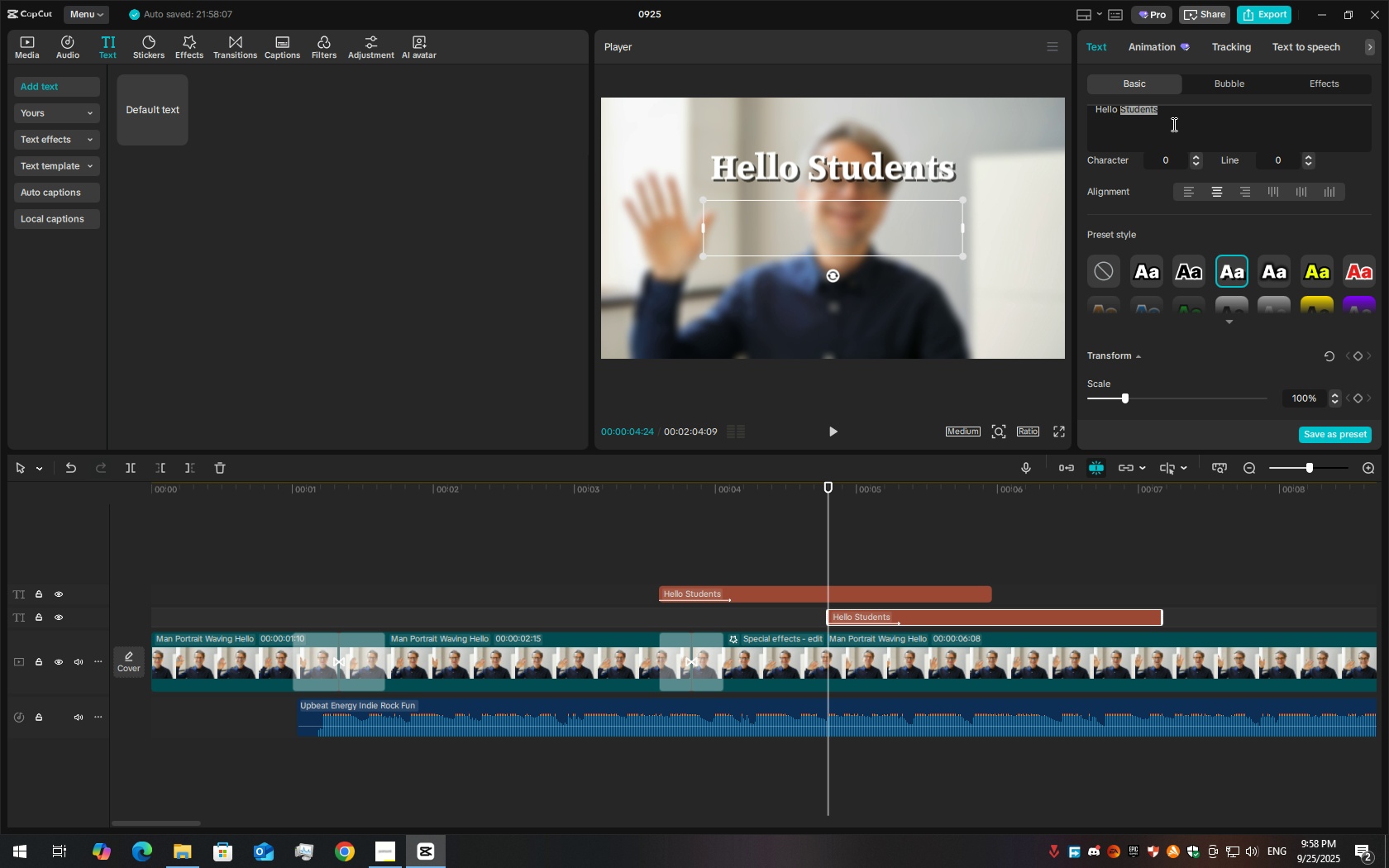 
triple_click([1172, 124])
 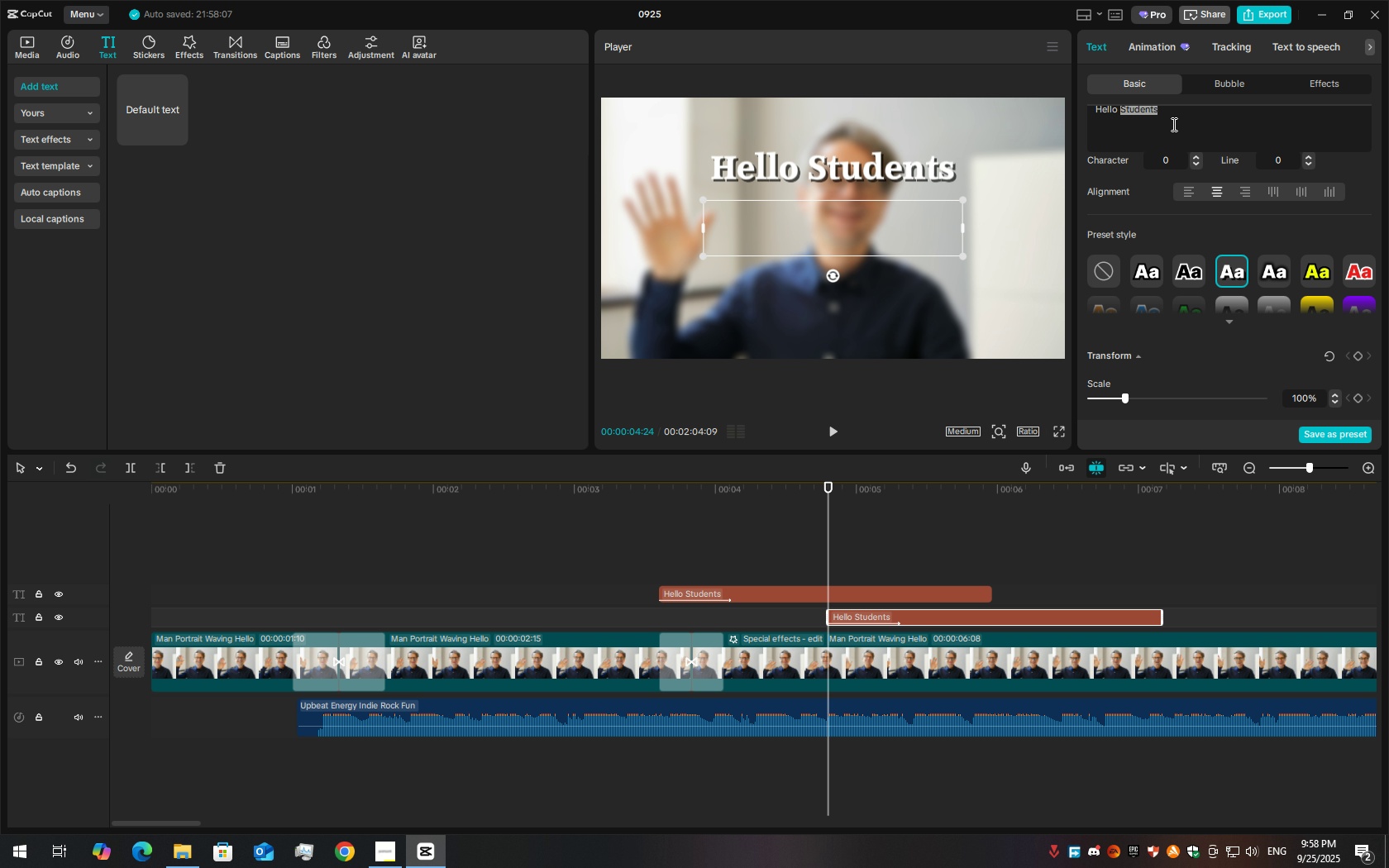 
type(I am Ha)
key(Backspace)
key(Backspace)
type(happy to infrom)
key(Backspace)
key(Backspace)
key(Backspace)
key(Backspace)
type(form you that there is a test)
 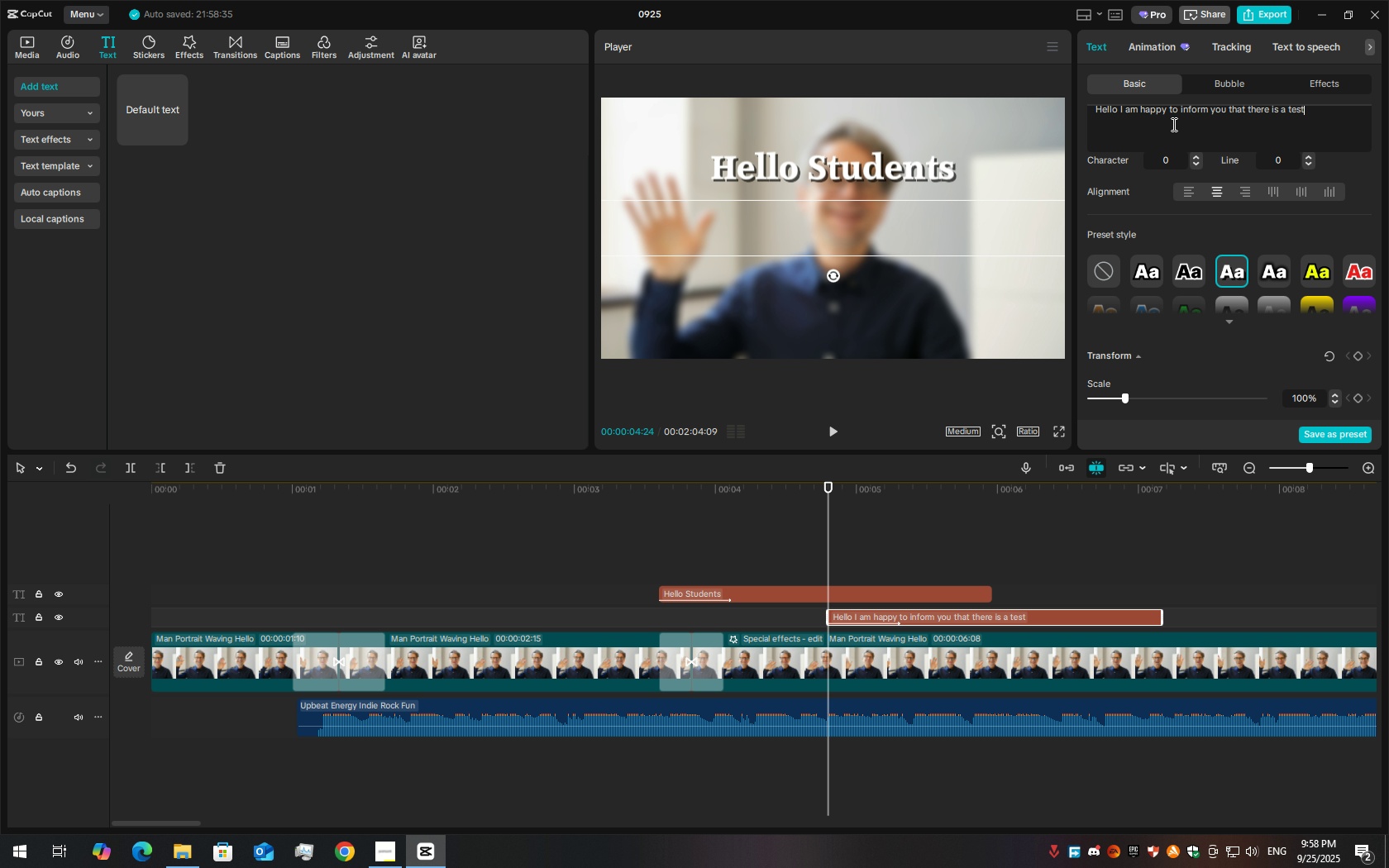 
key(Space)
 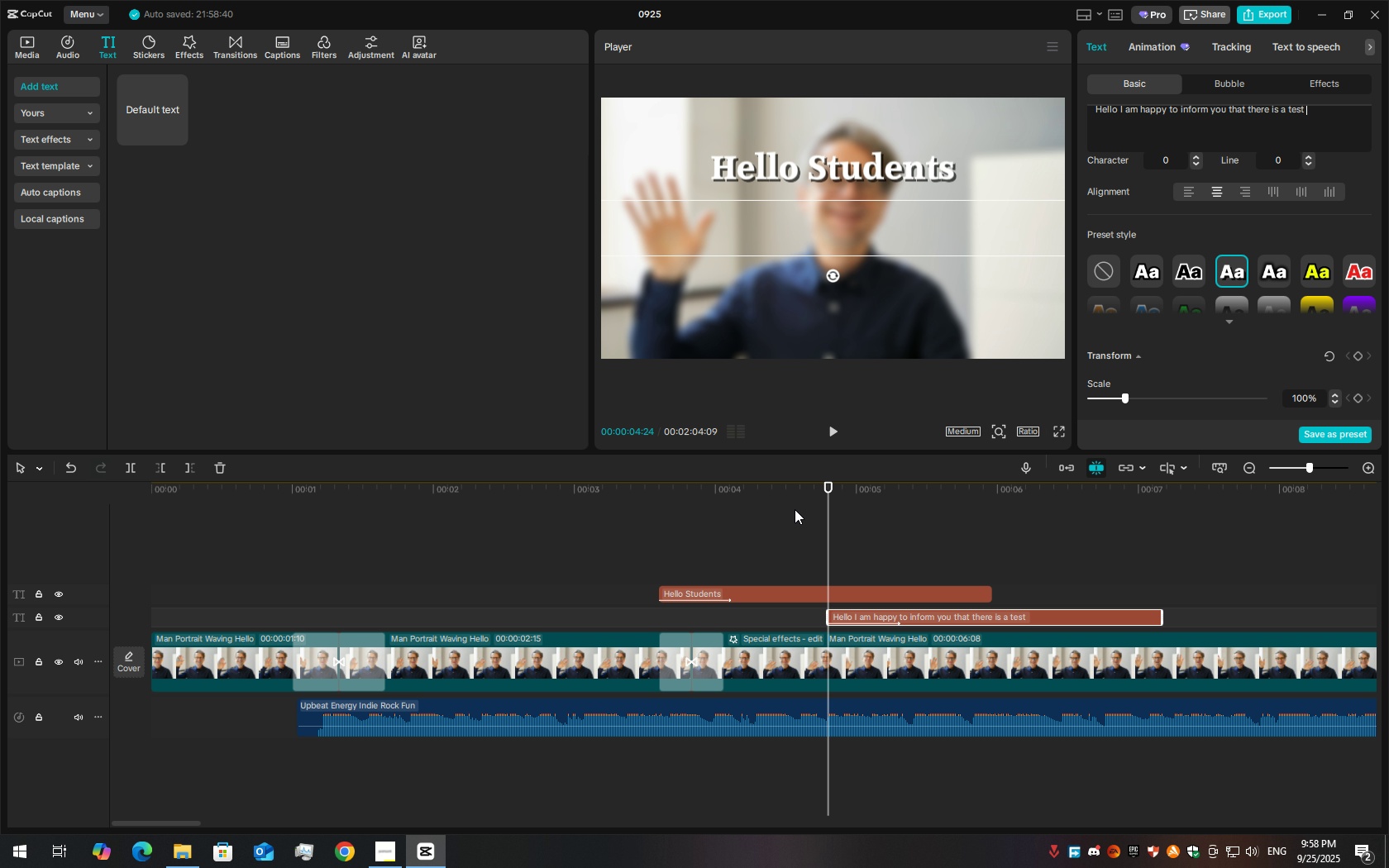 
key(Backspace)
 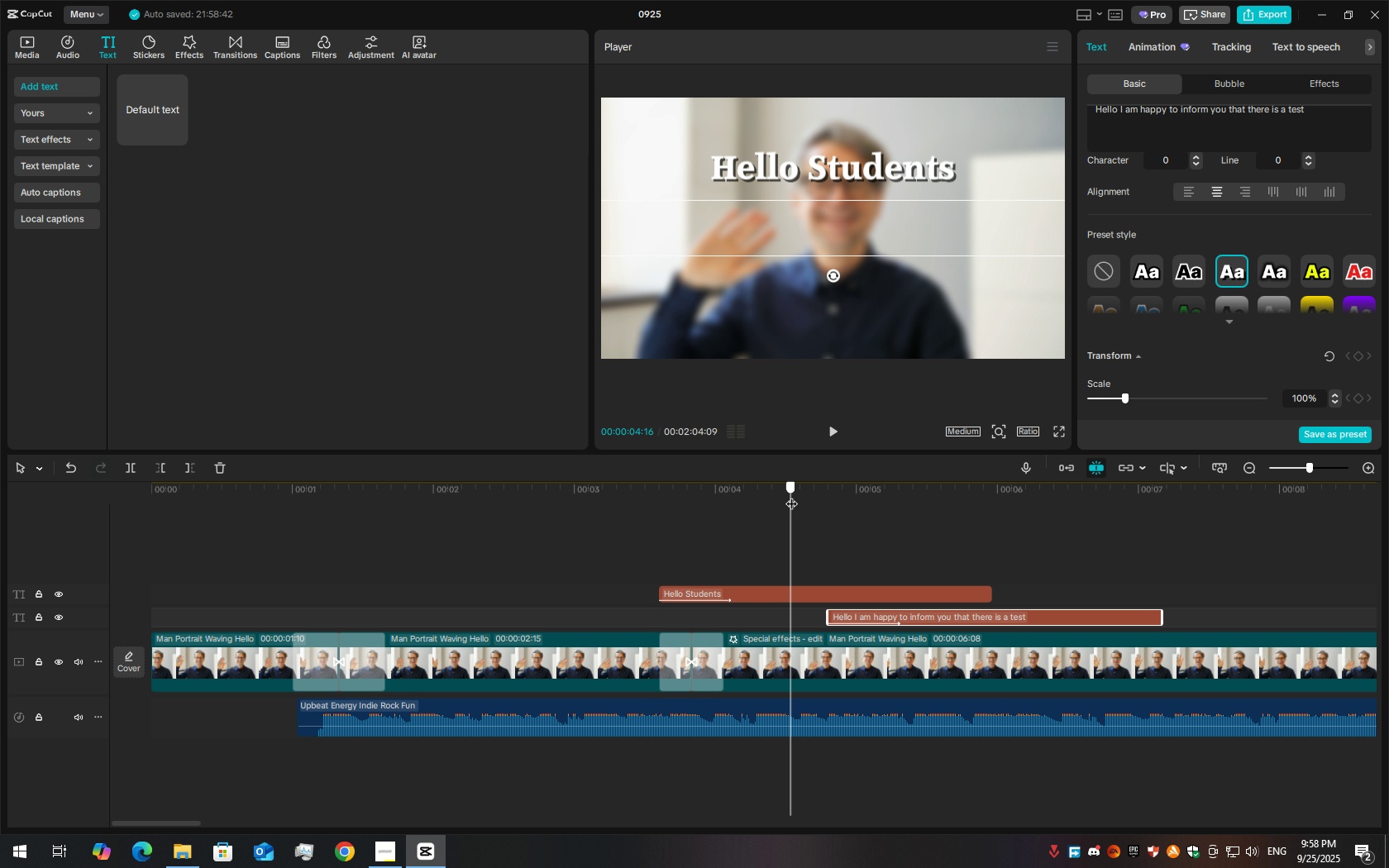 
key(Space)
 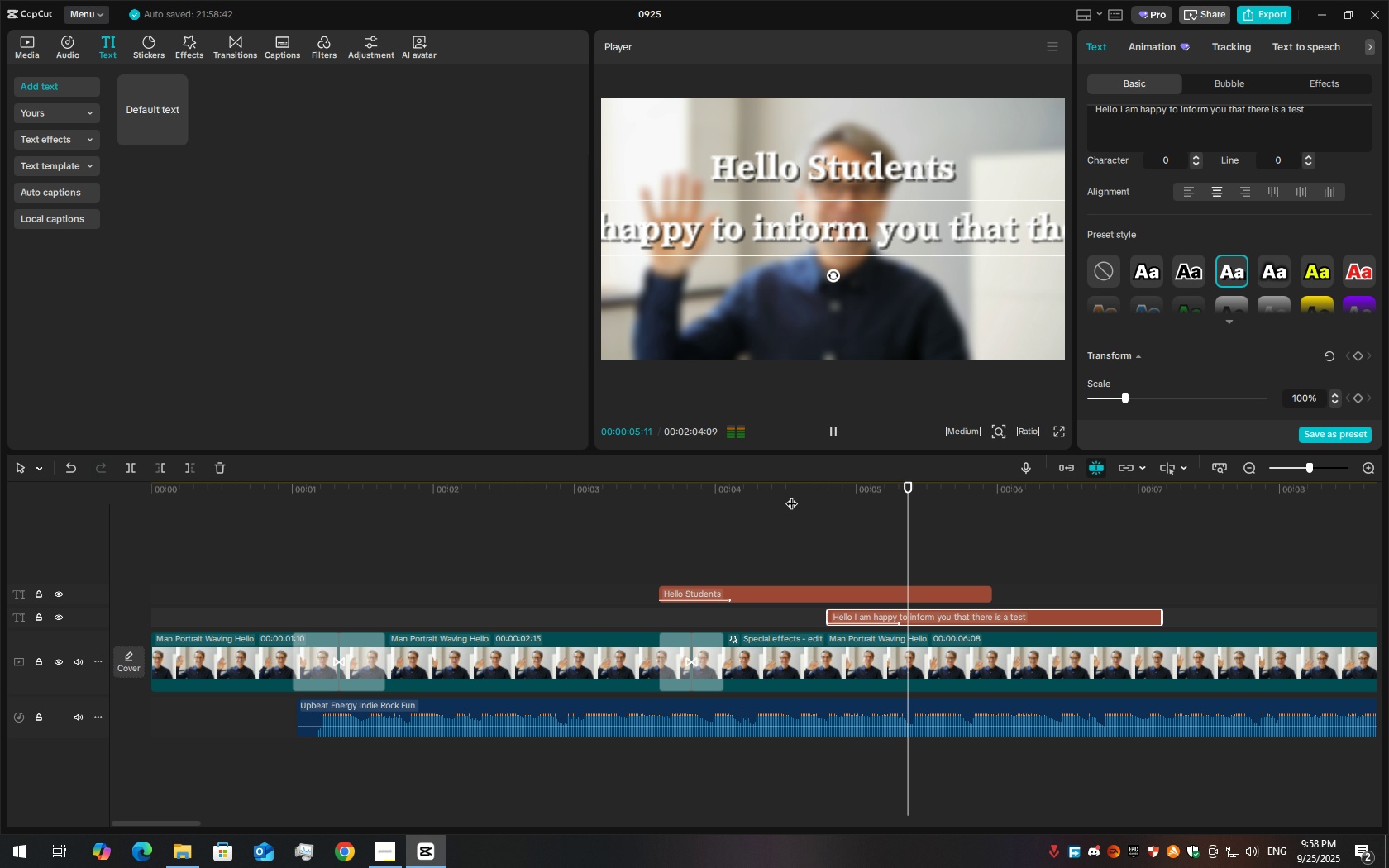 
key(Space)
 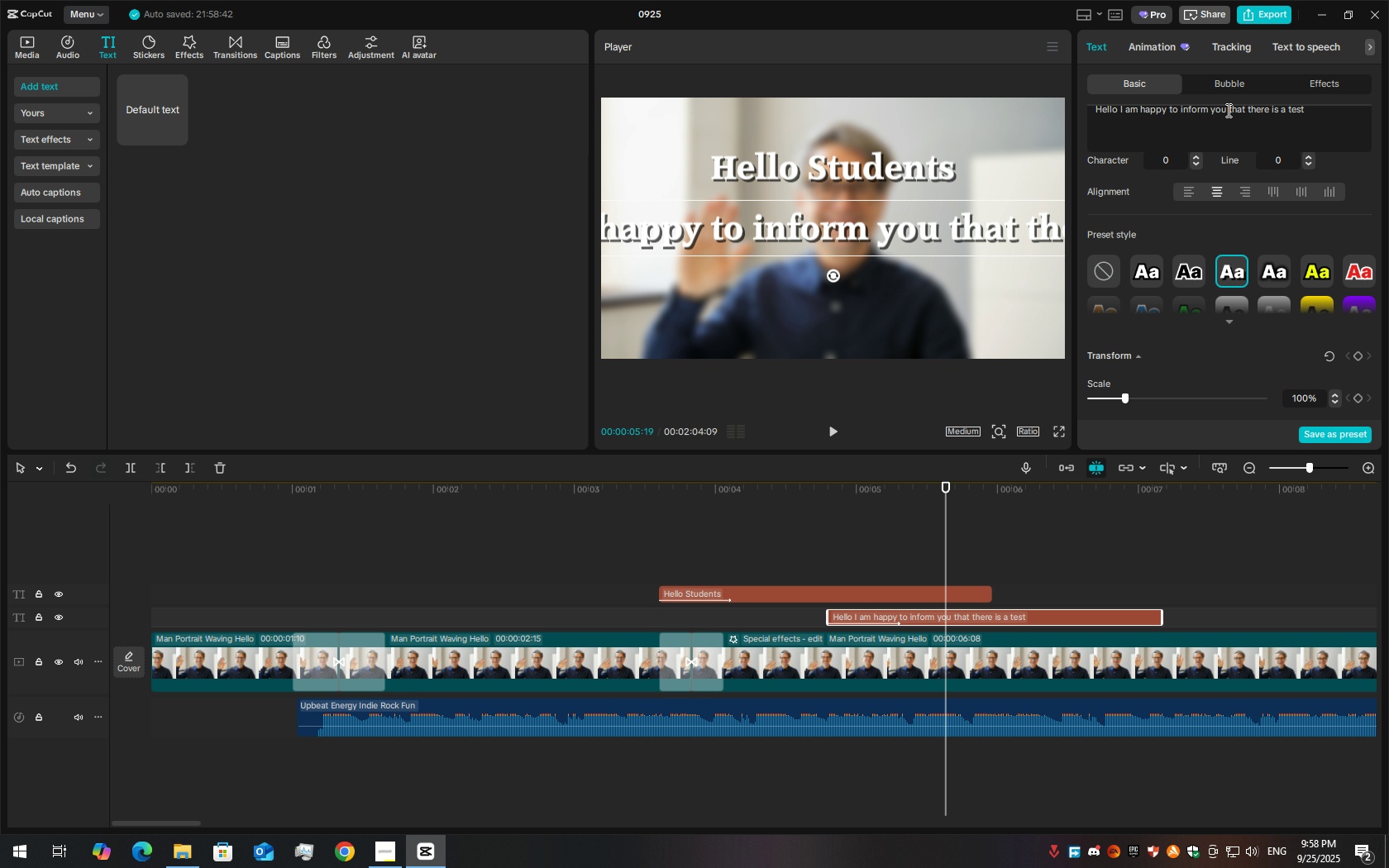 
left_click([1227, 110])
 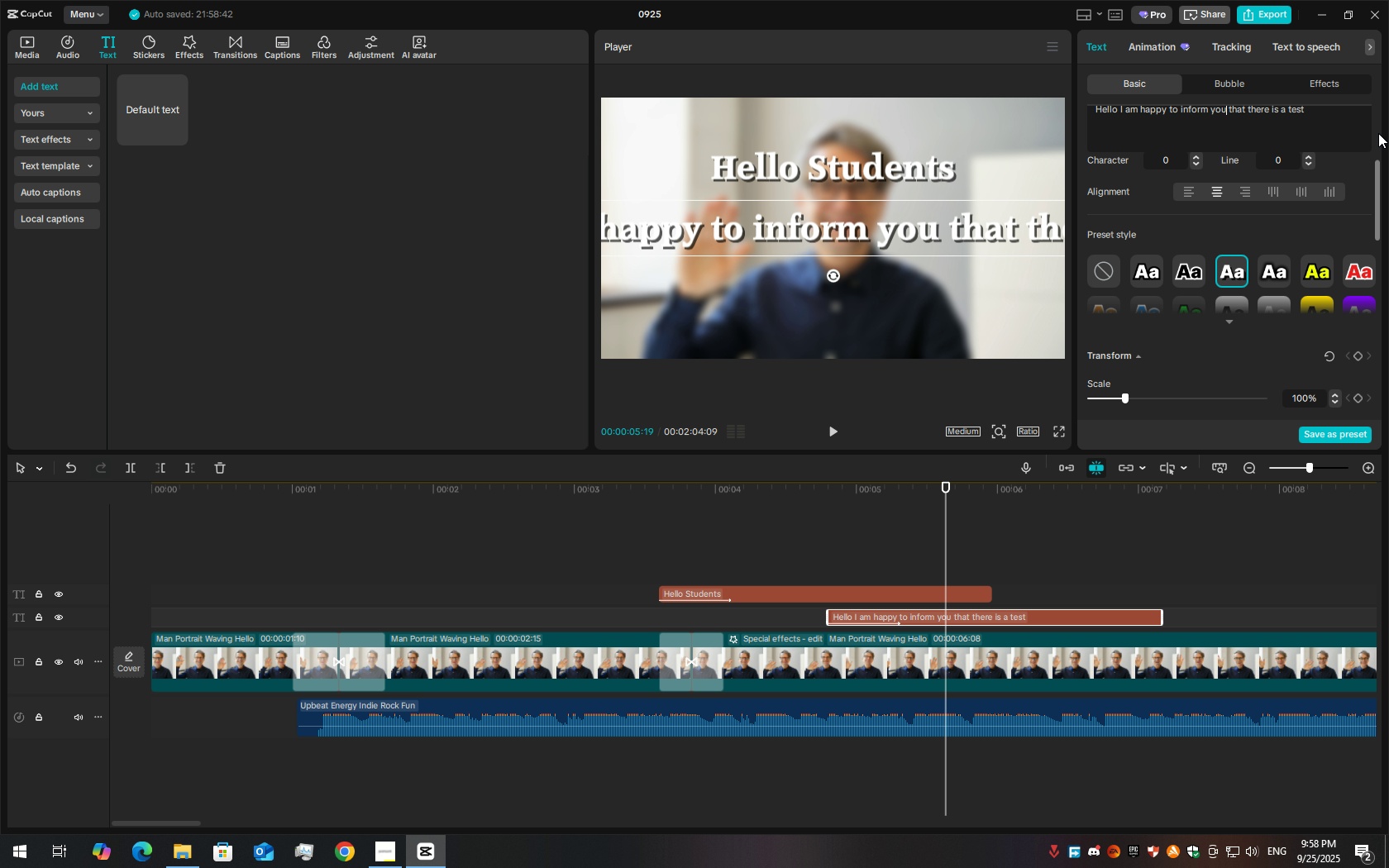 
key(ArrowRight)
 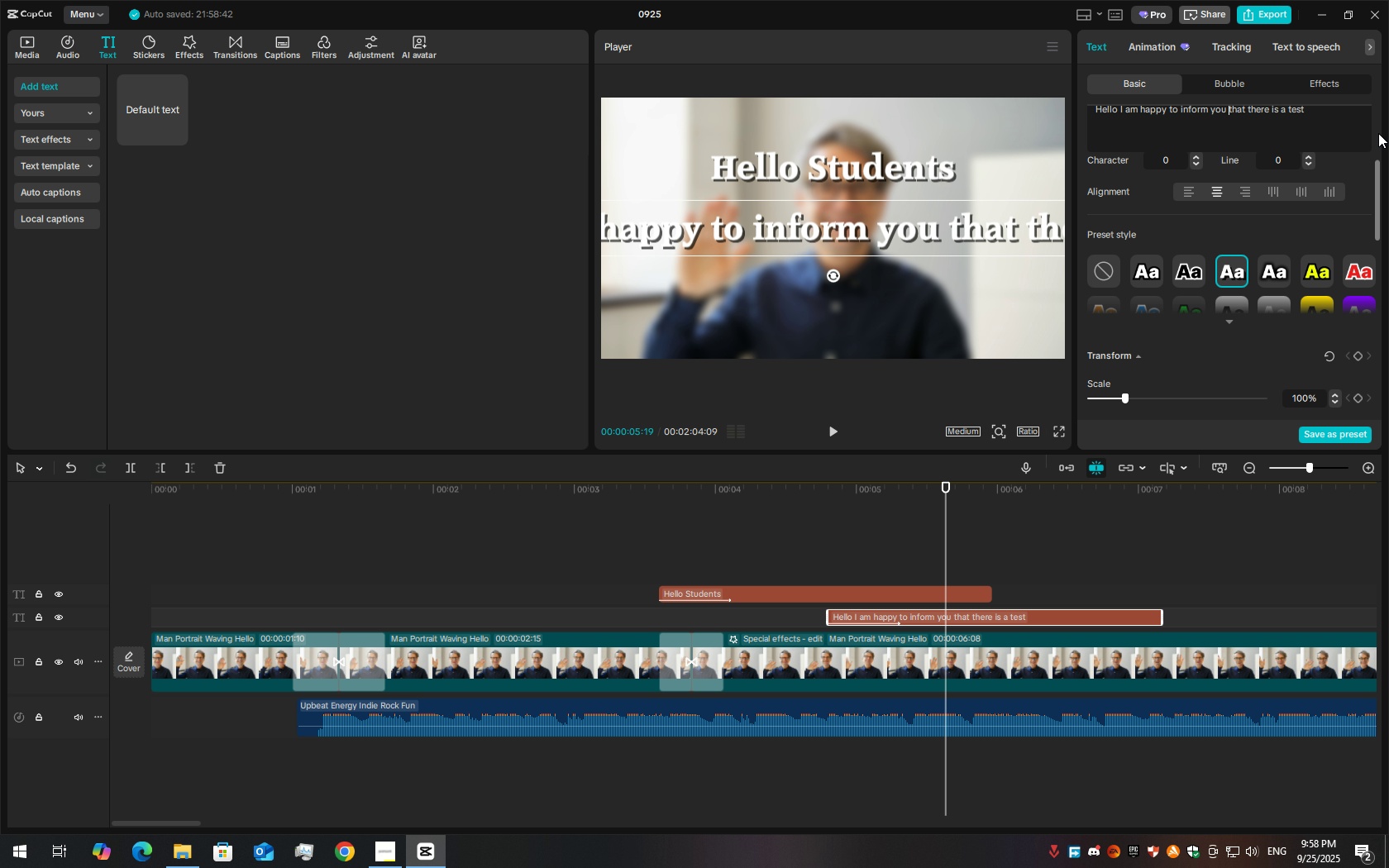 
key(Backspace)
 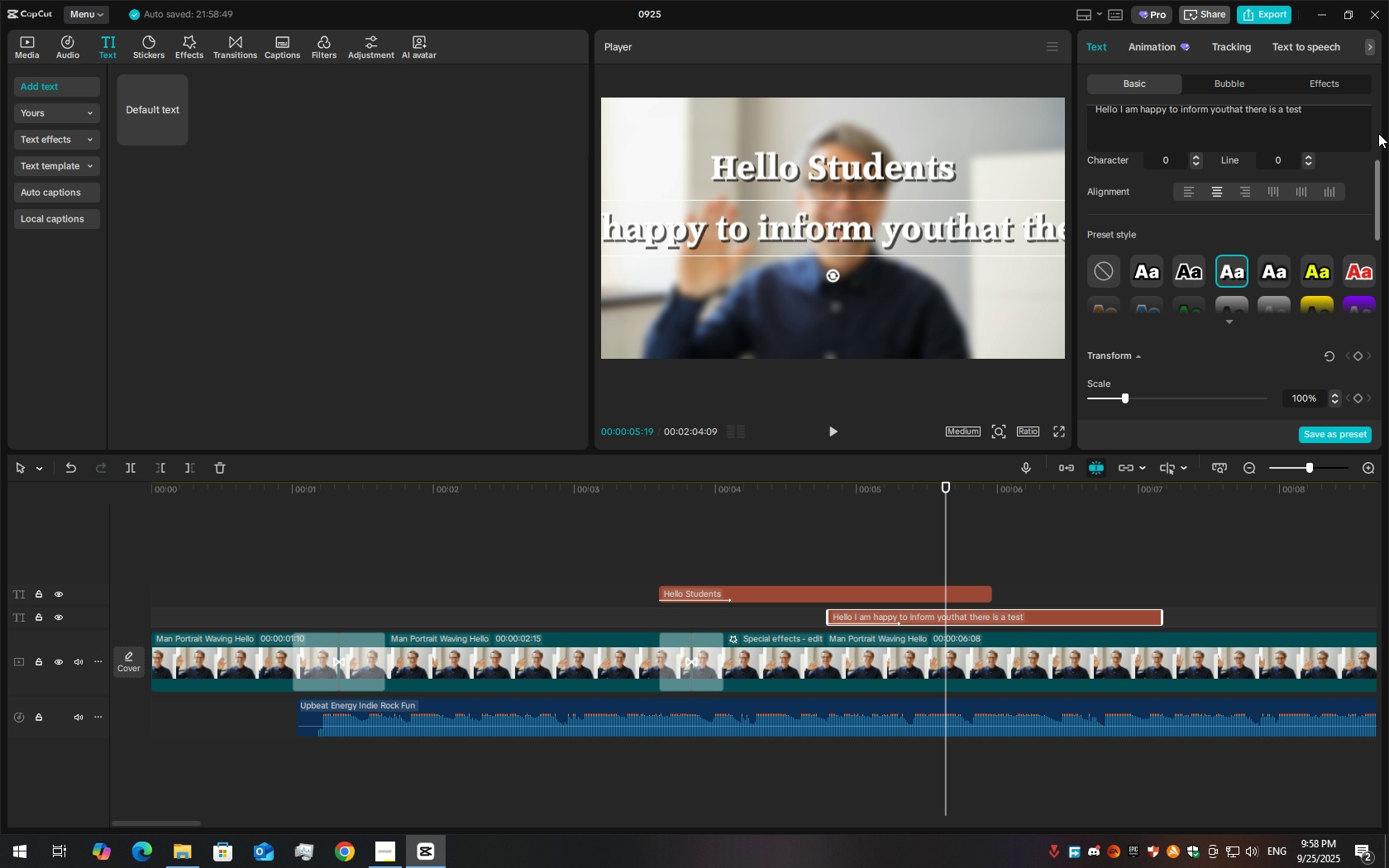 
key(Enter)
 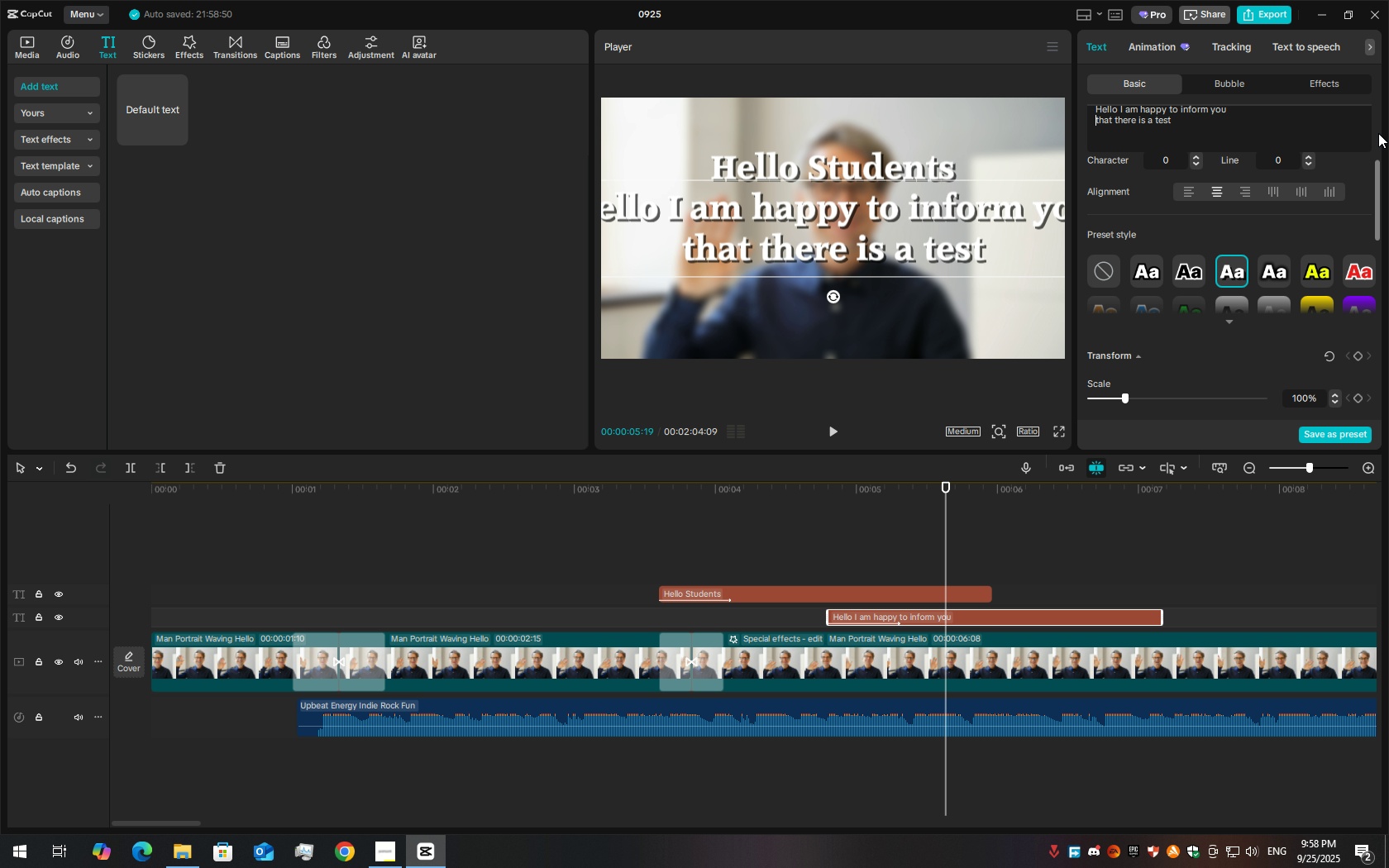 
key(ArrowUp)
 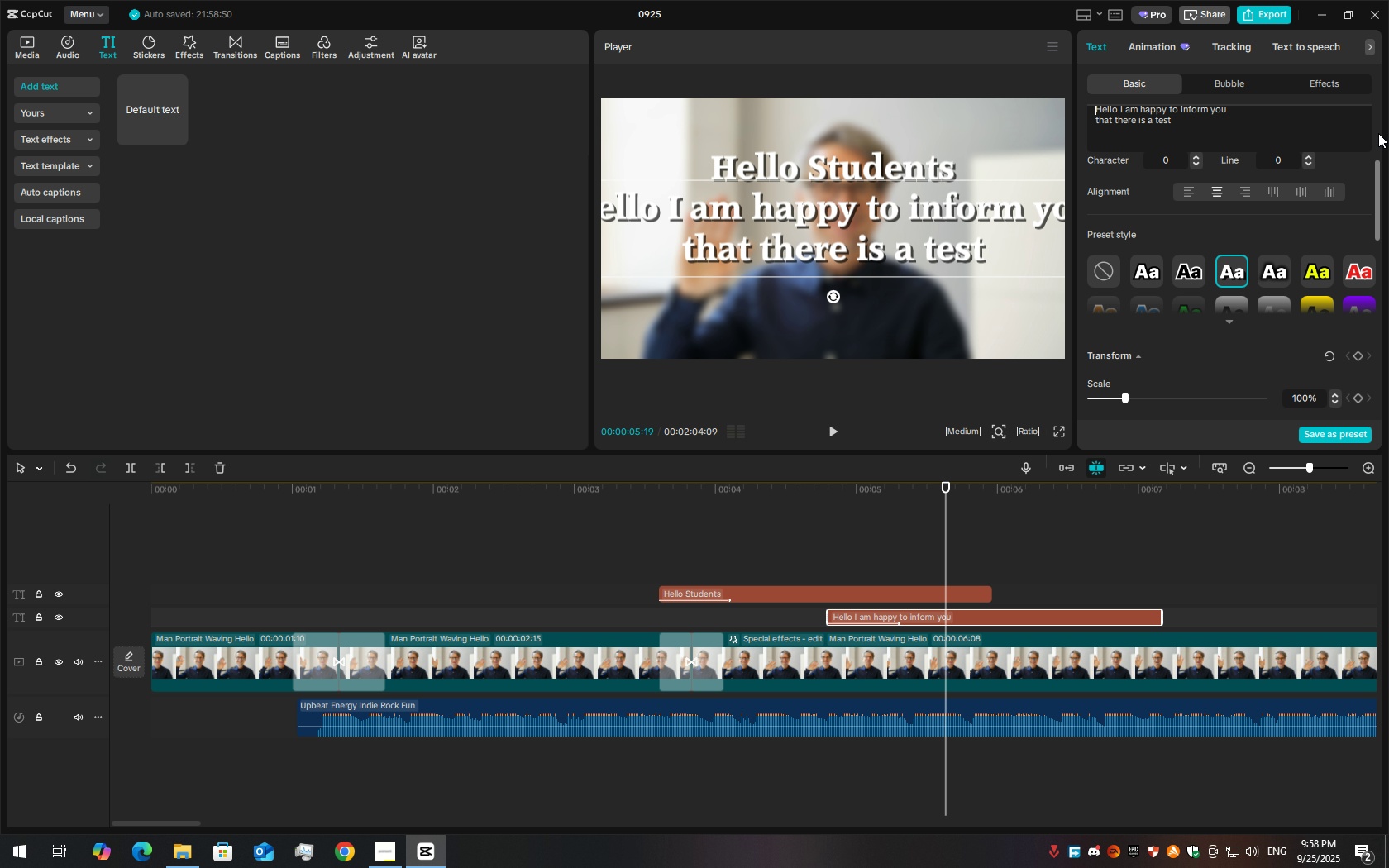 
key(ArrowRight)
 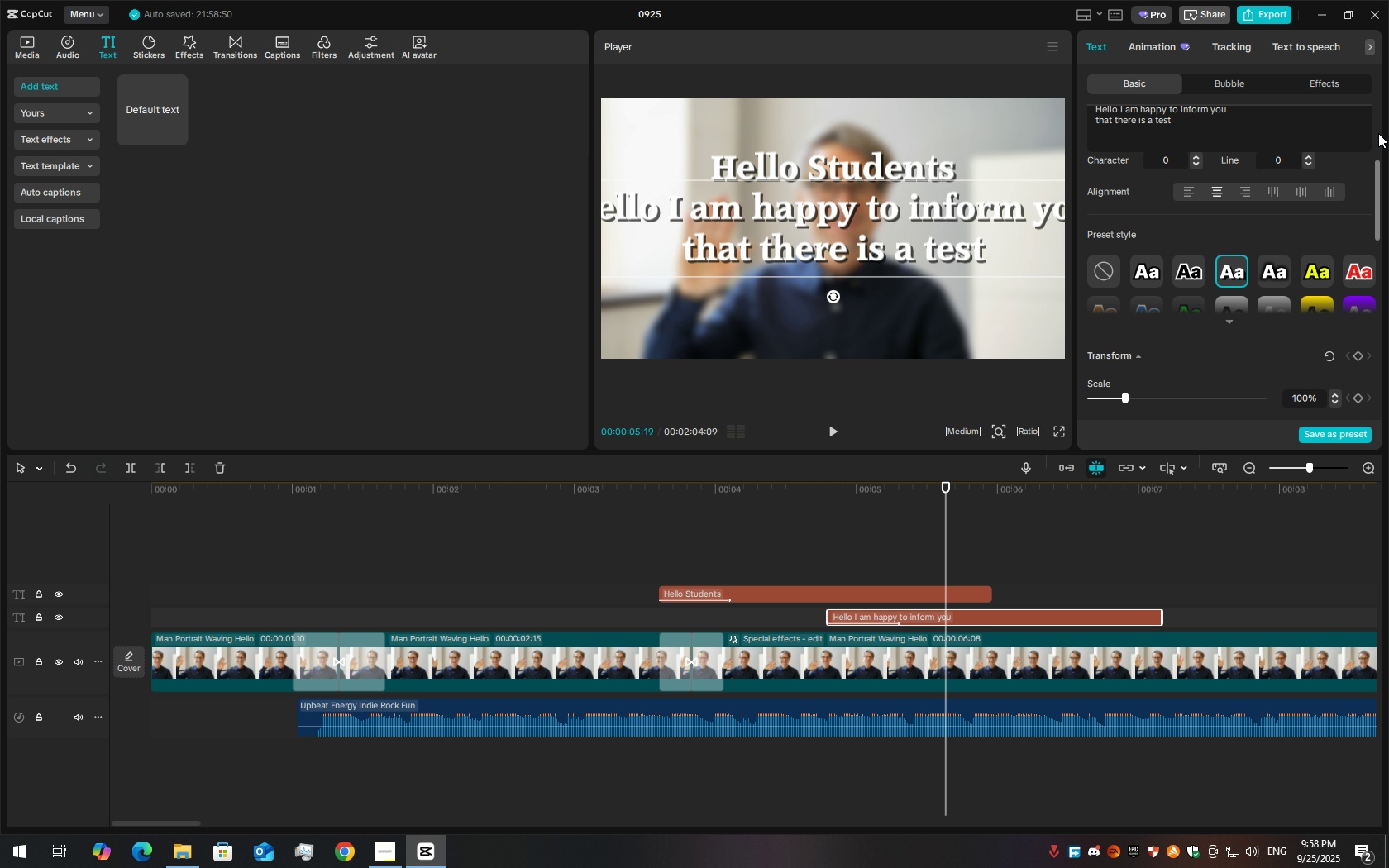 
key(ArrowRight)
 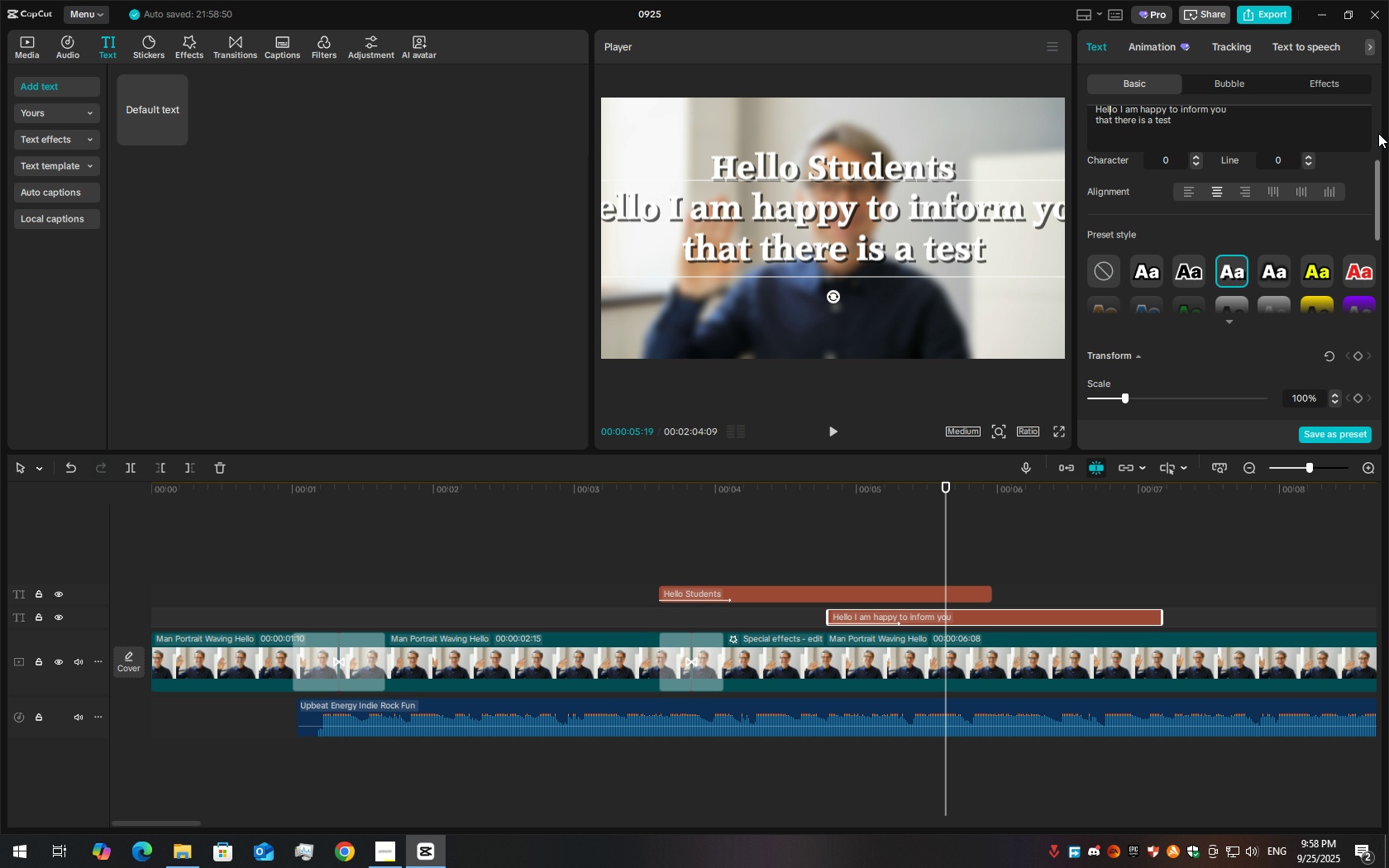 
hold_key(key=ArrowRight, duration=0.89)
 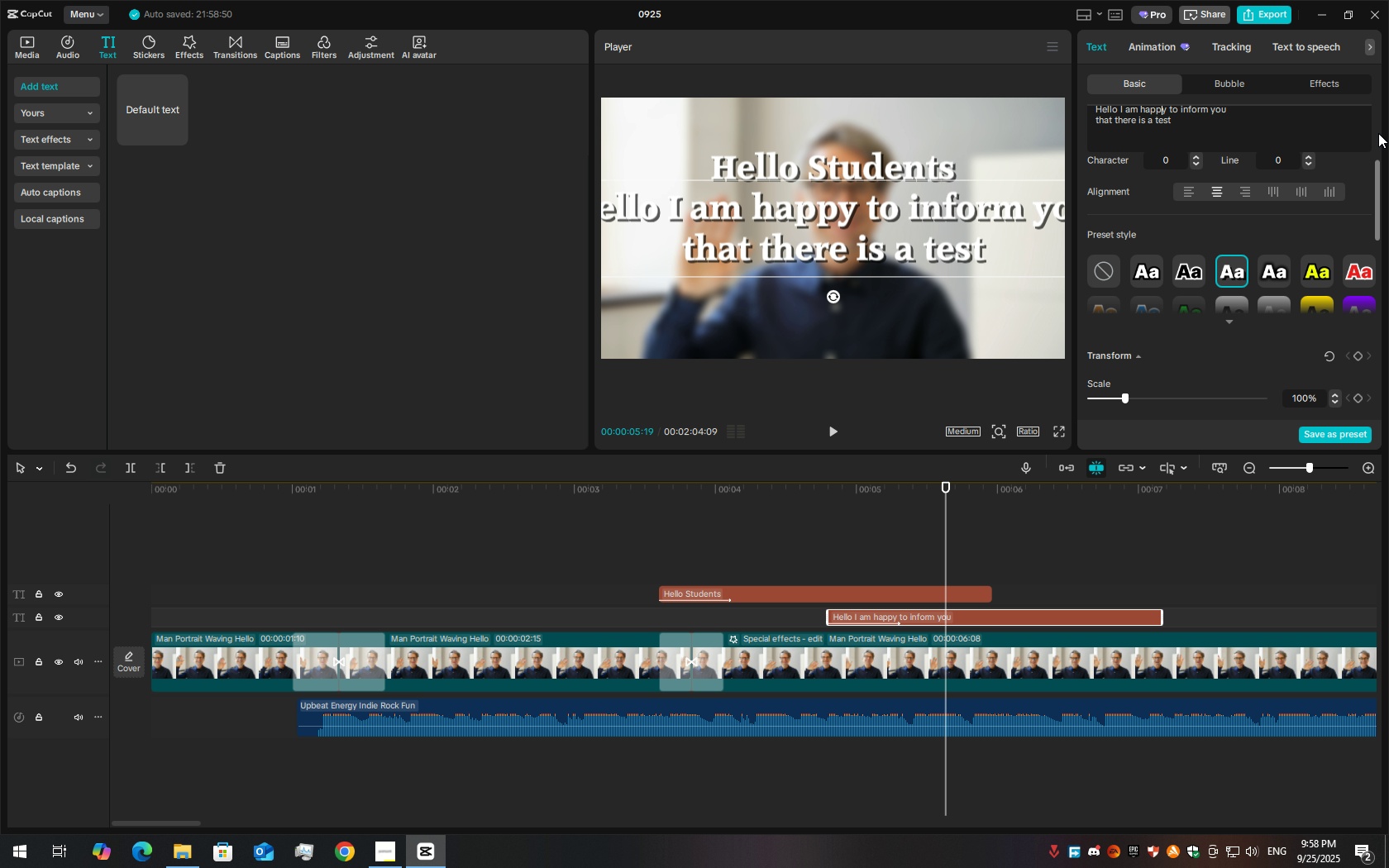 
hold_key(key=ArrowLeft, duration=0.71)
 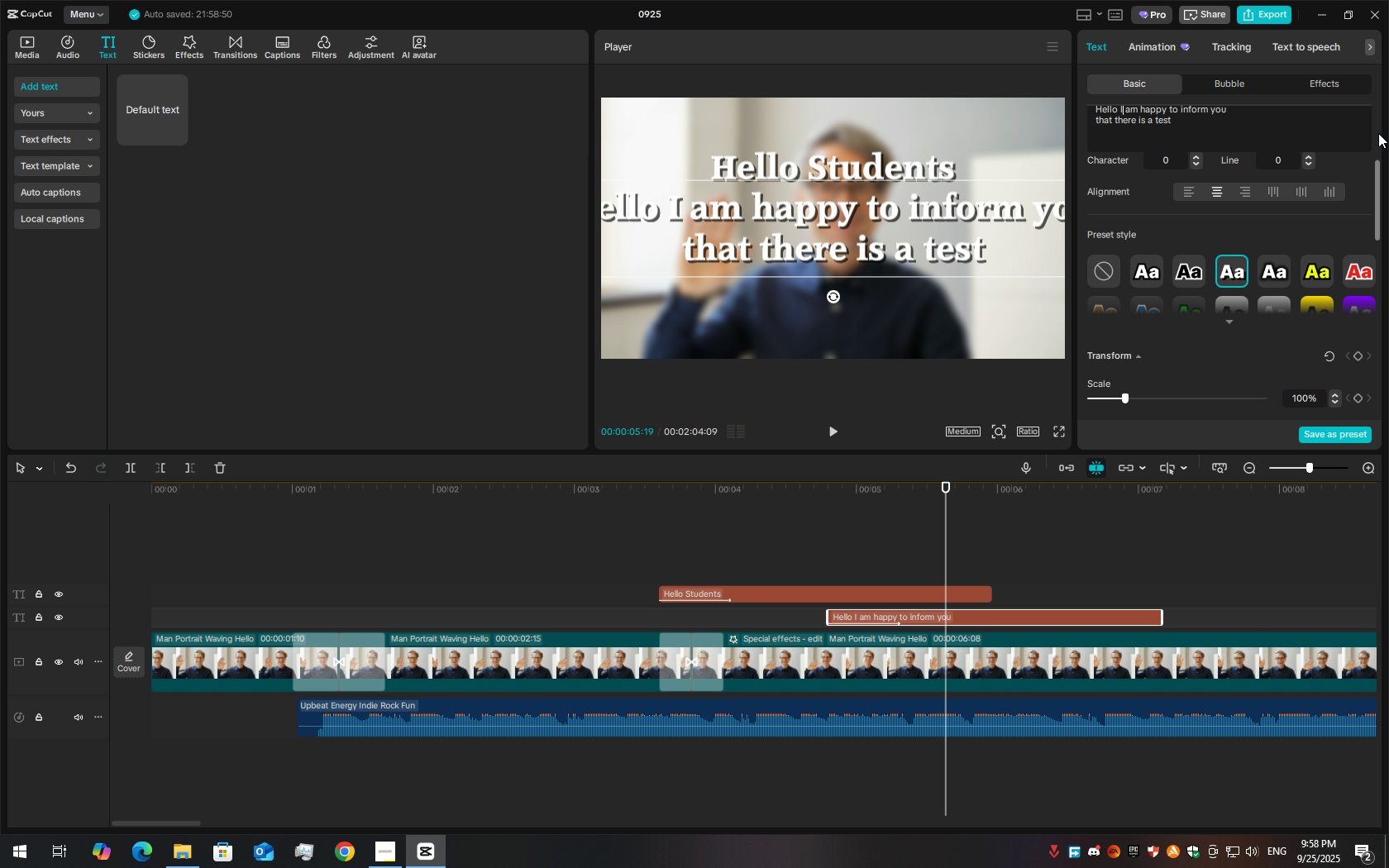 
key(ArrowLeft)
 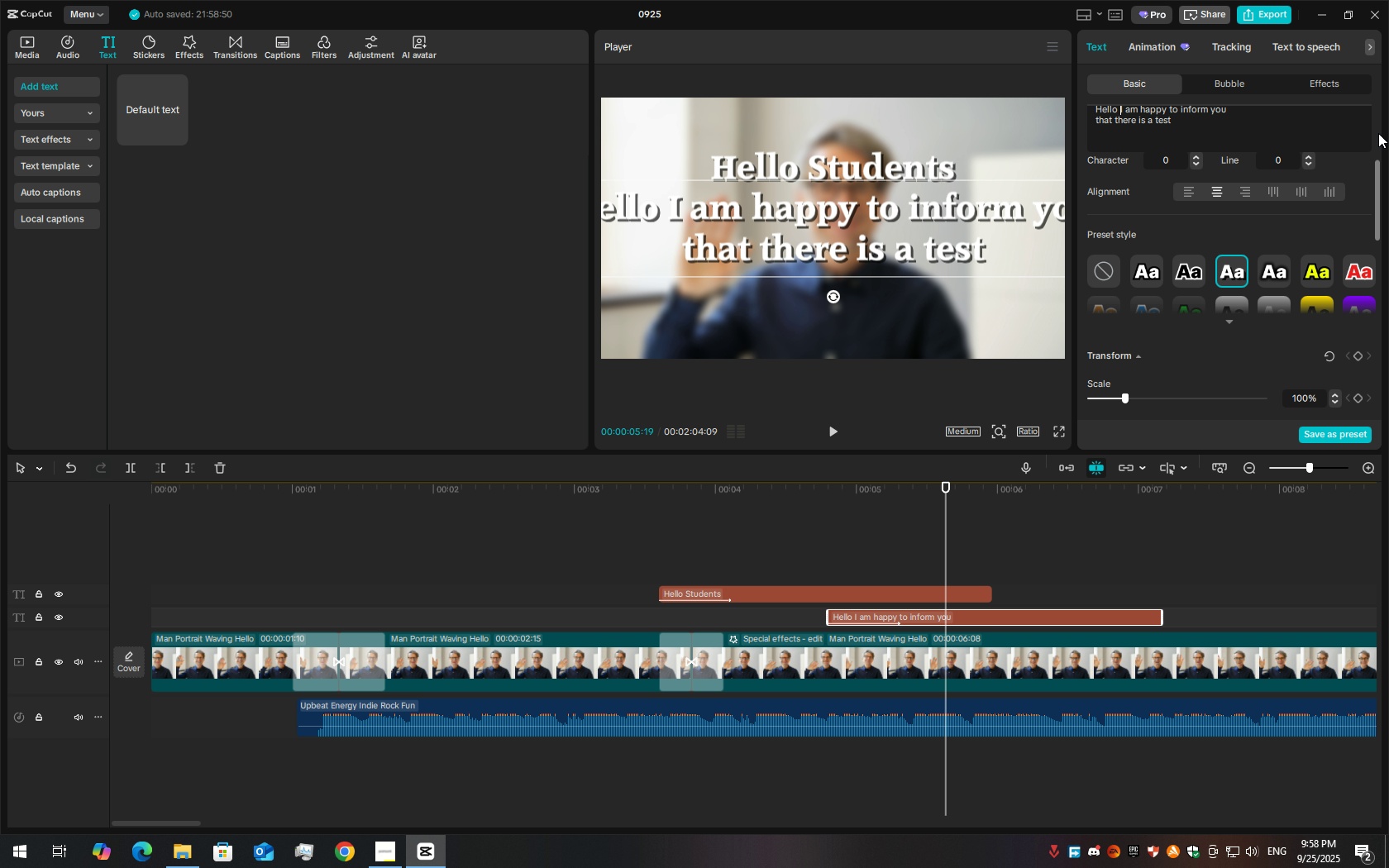 
key(Backspace)
 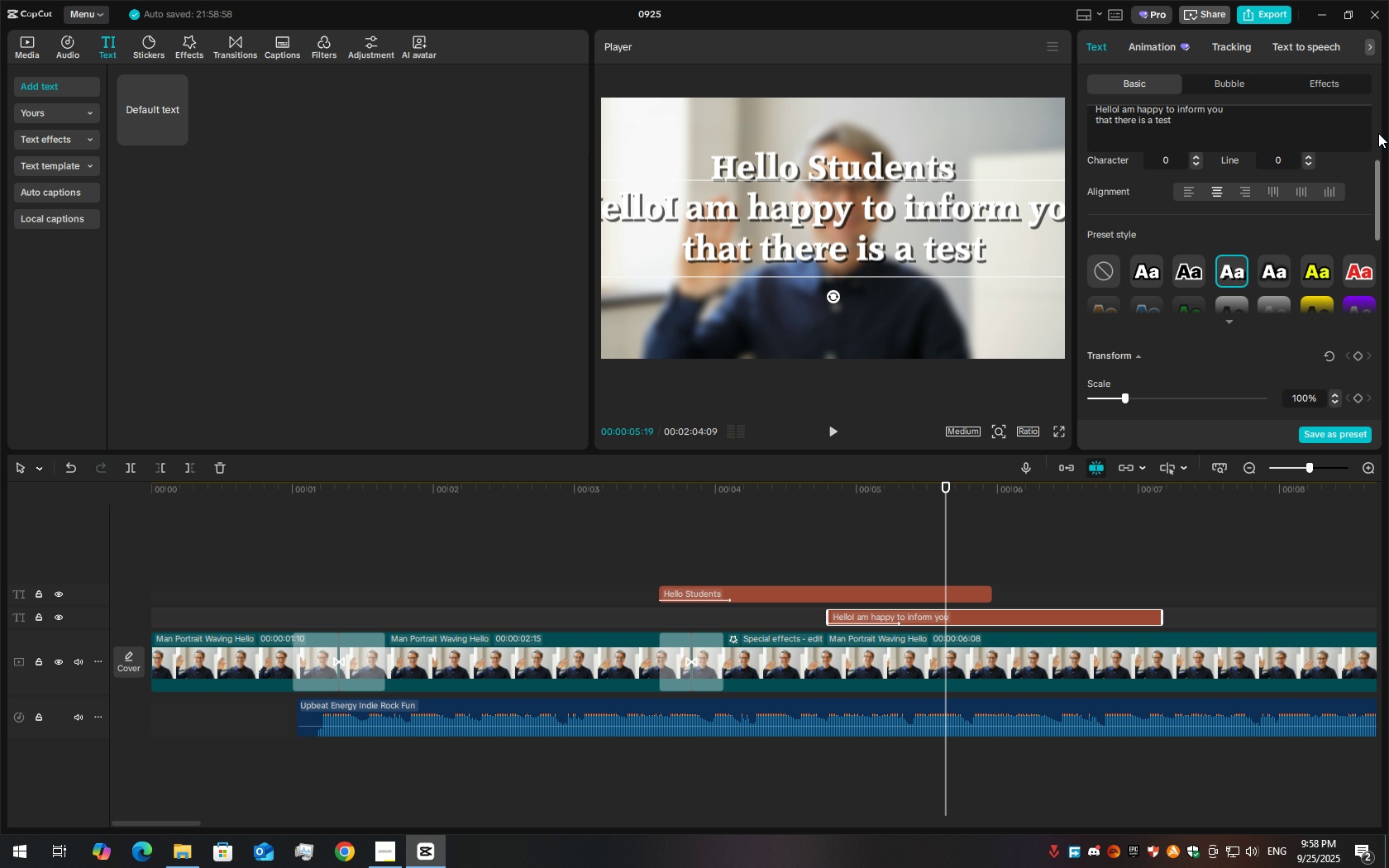 
key(Backspace)
 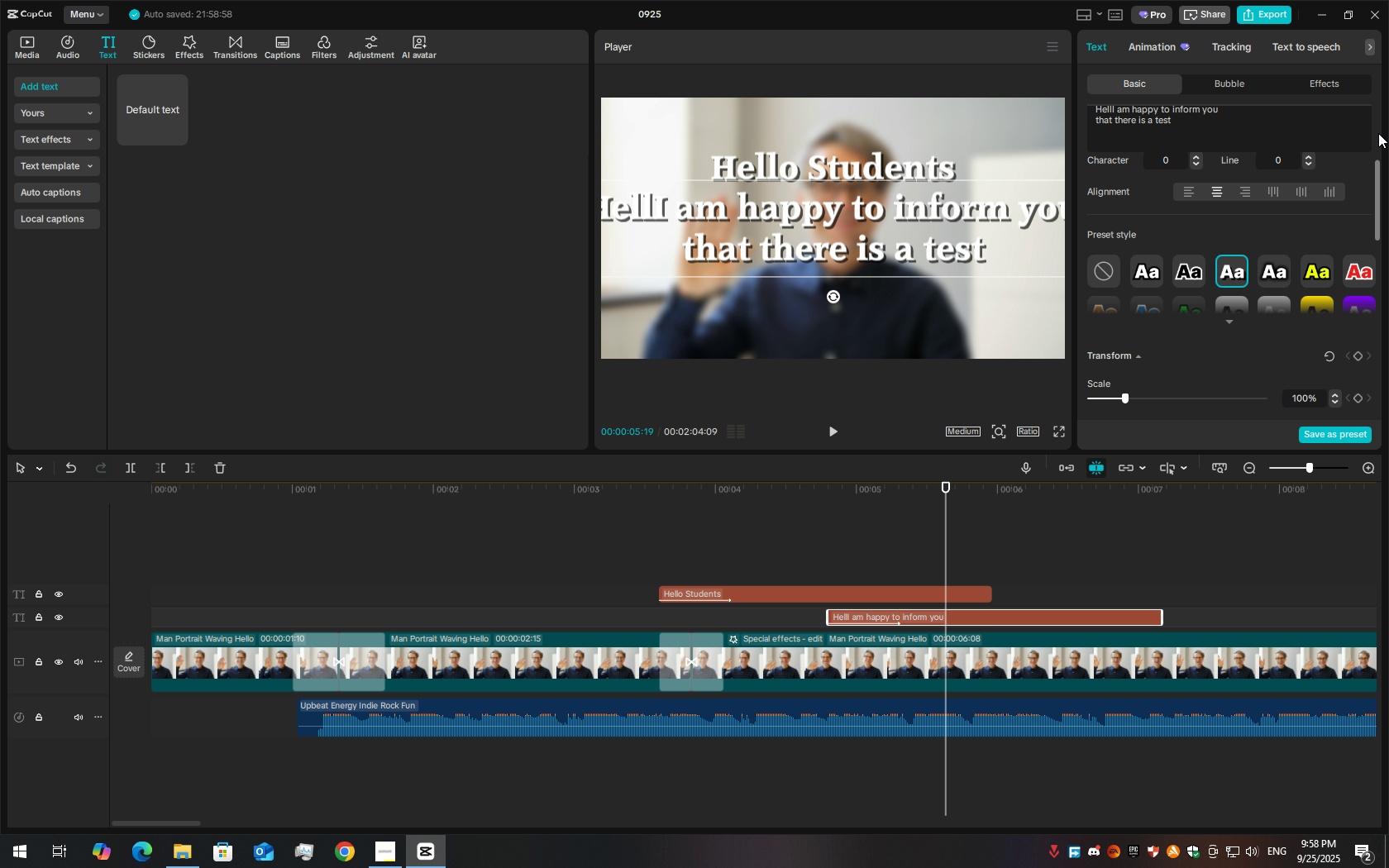 
key(Backspace)
 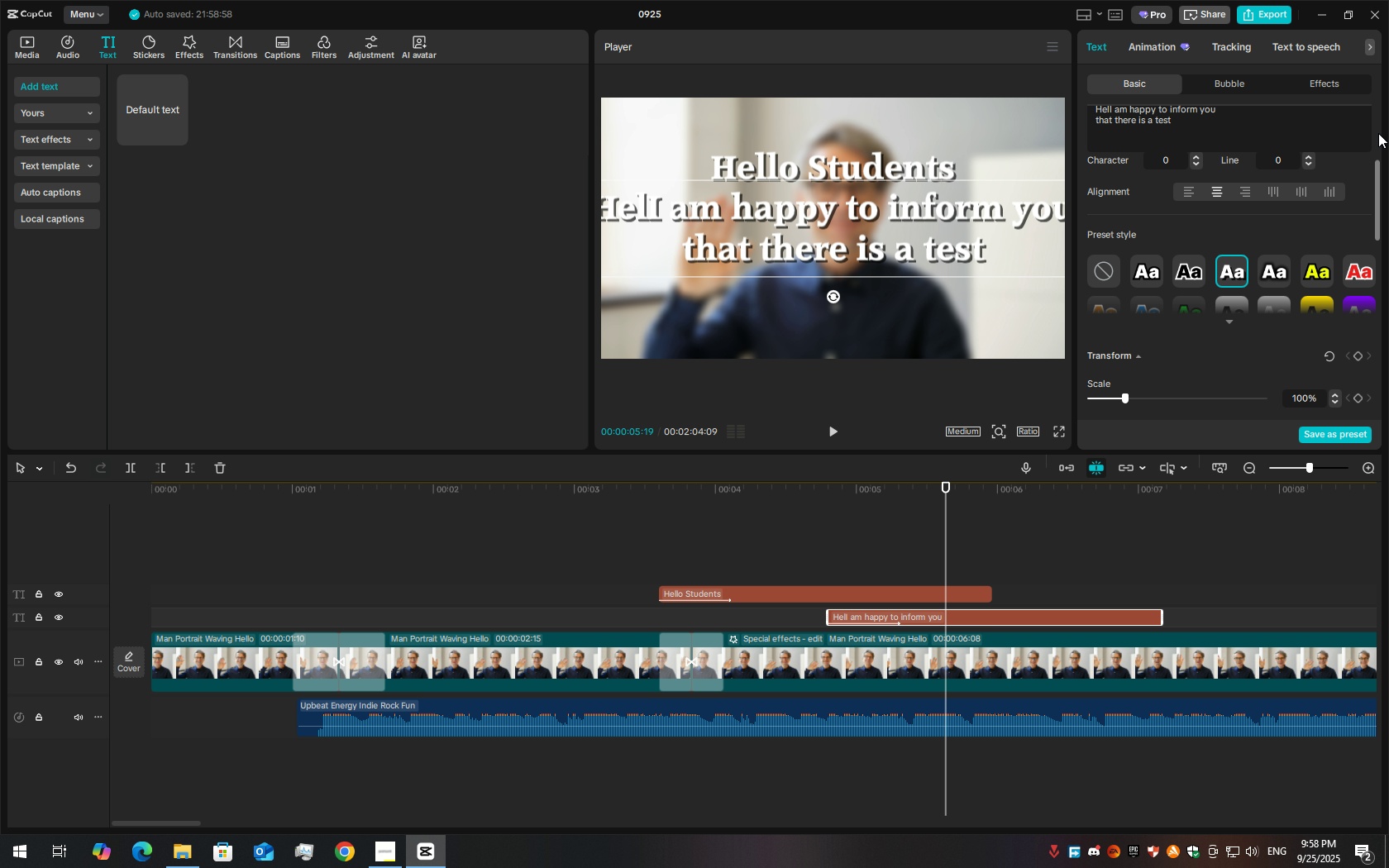 
key(Backspace)
 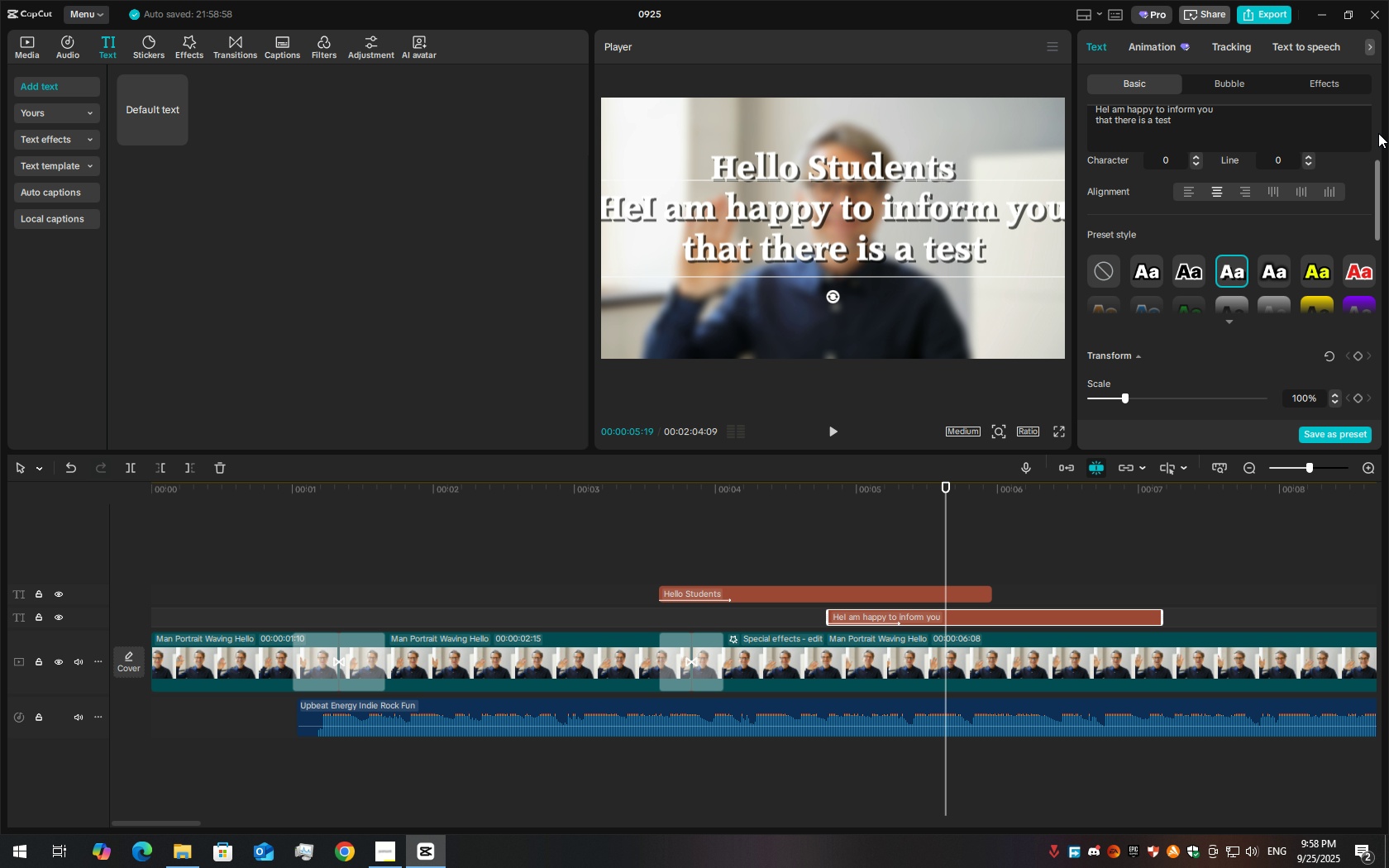 
key(Backspace)
 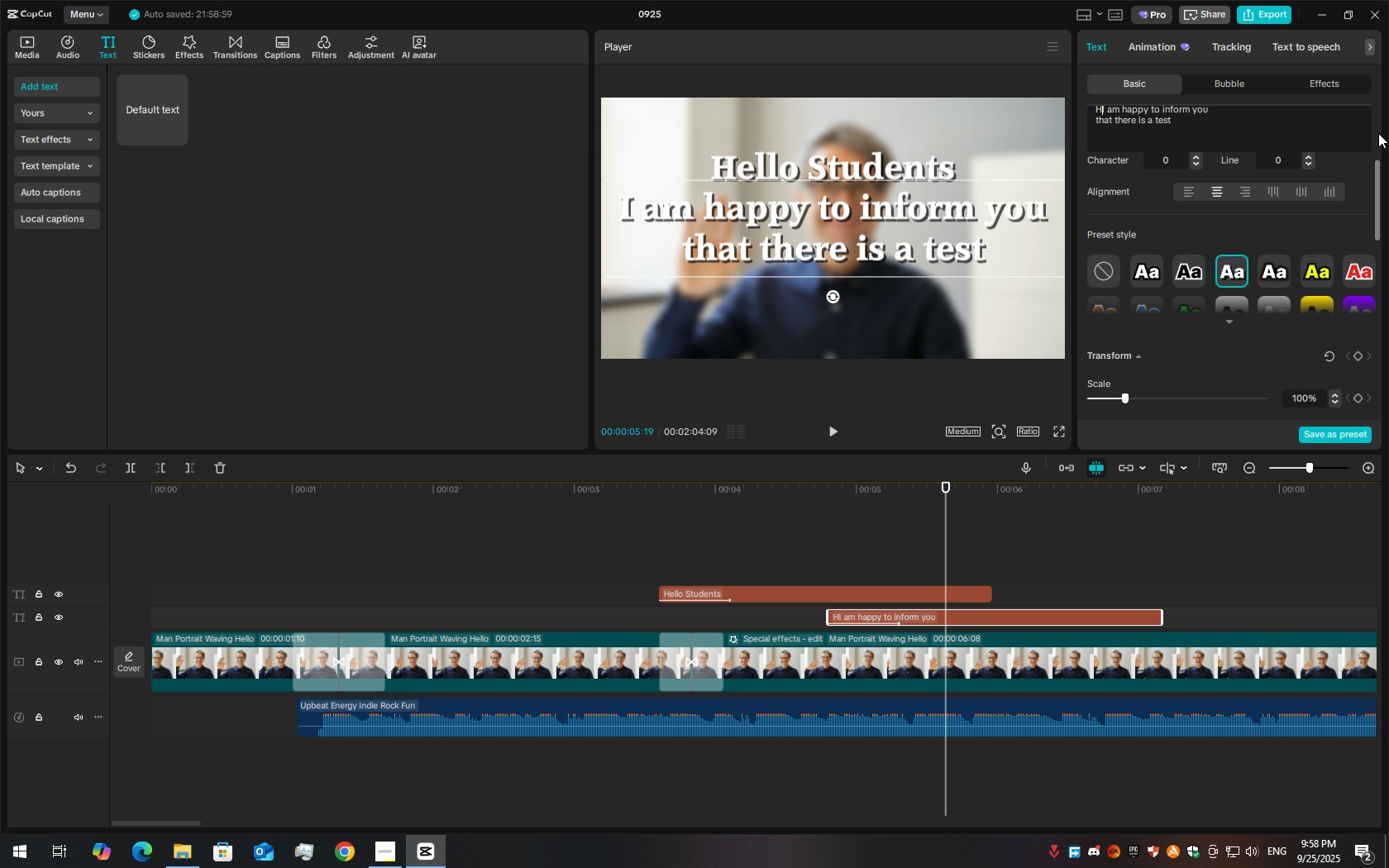 
key(Backspace)
 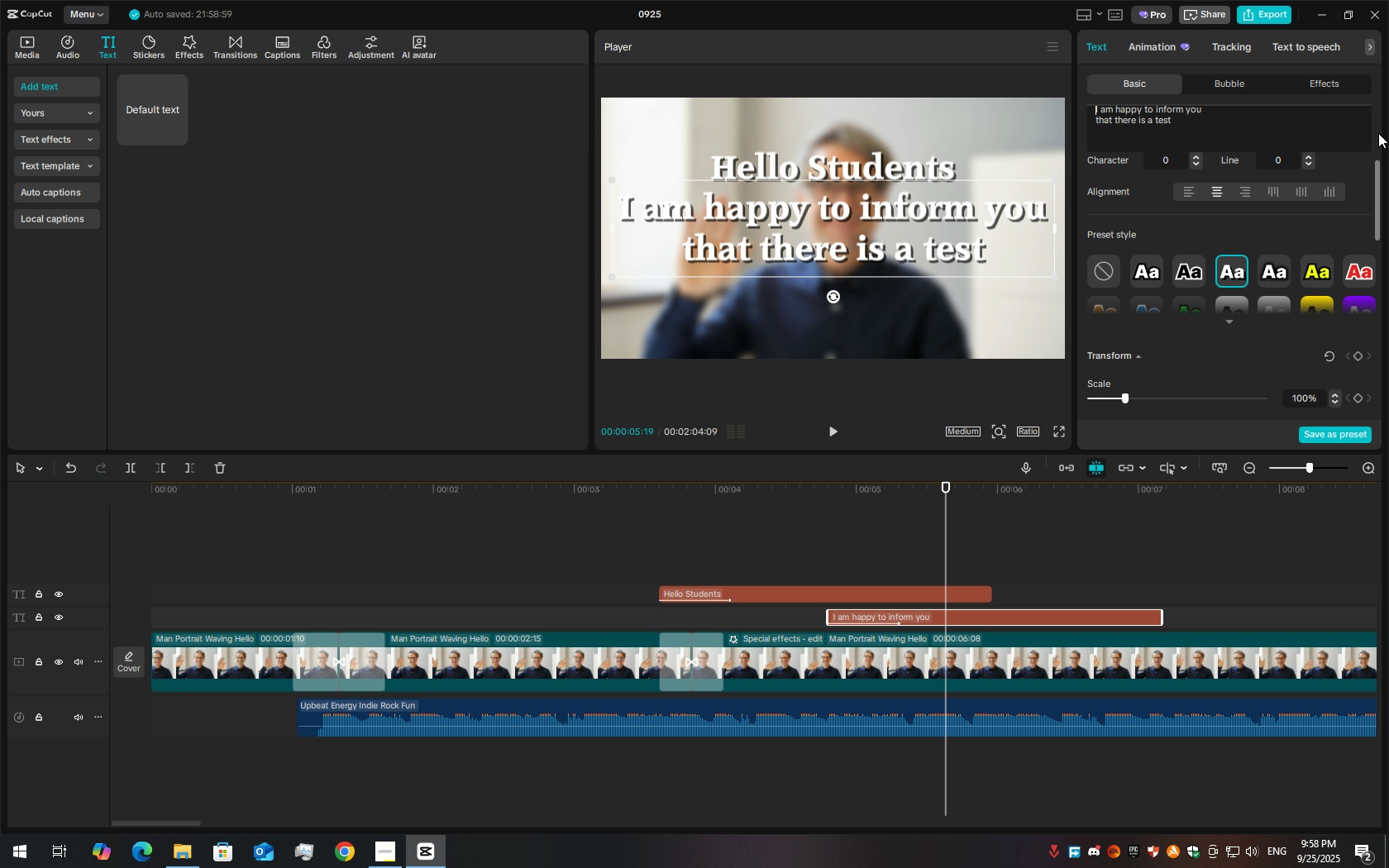 
key(Backspace)
 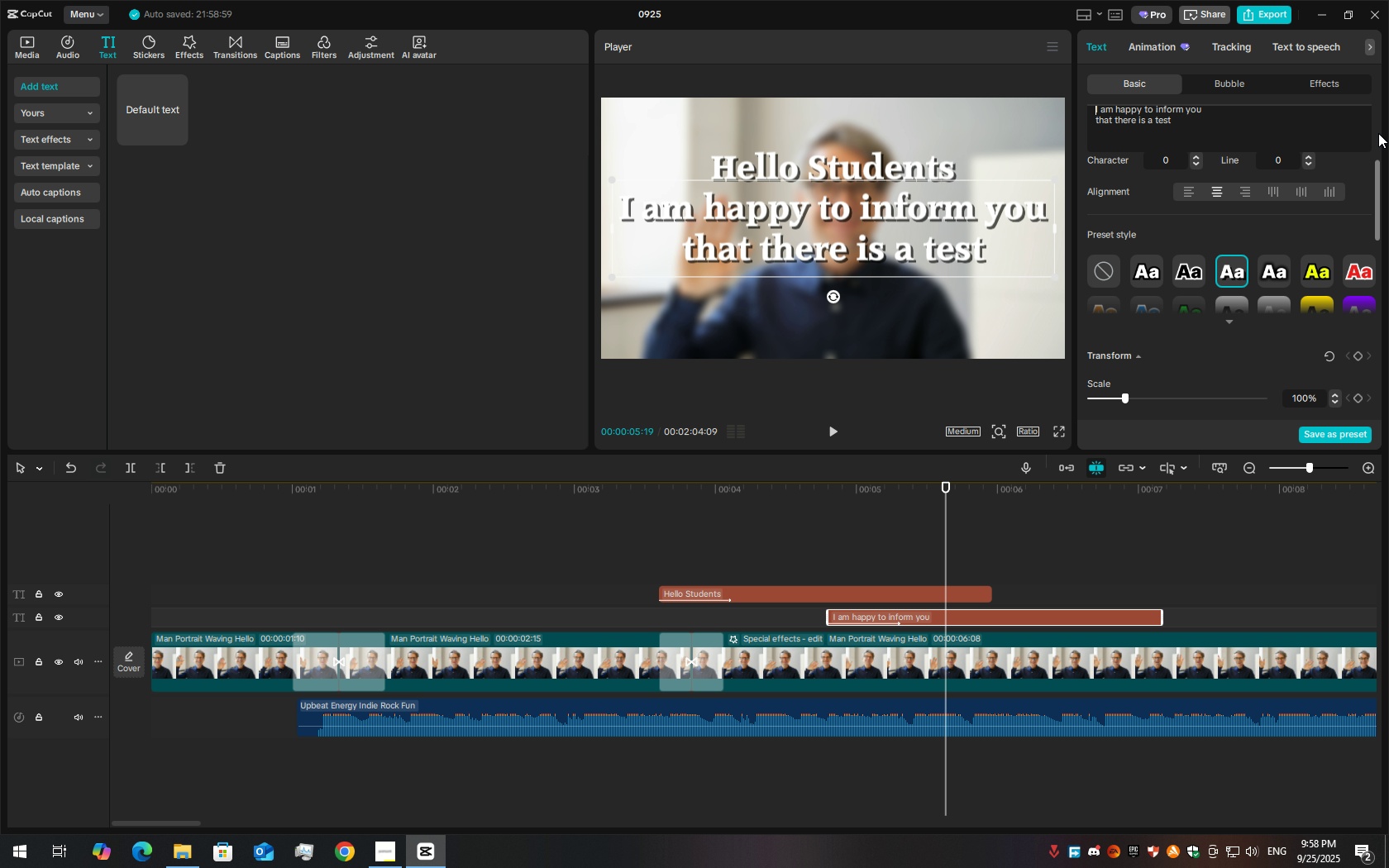 
key(Backspace)
 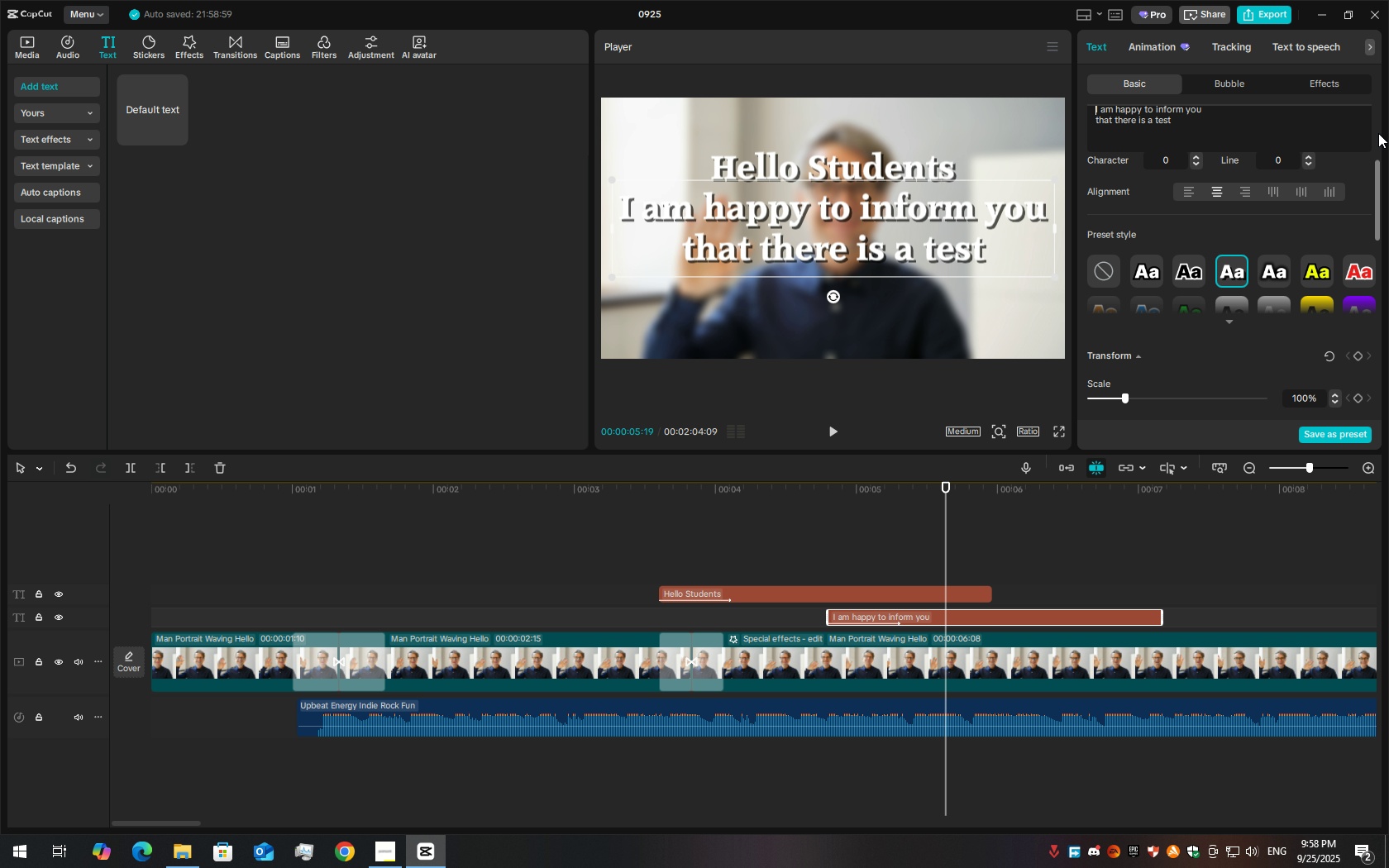 
key(Backspace)
 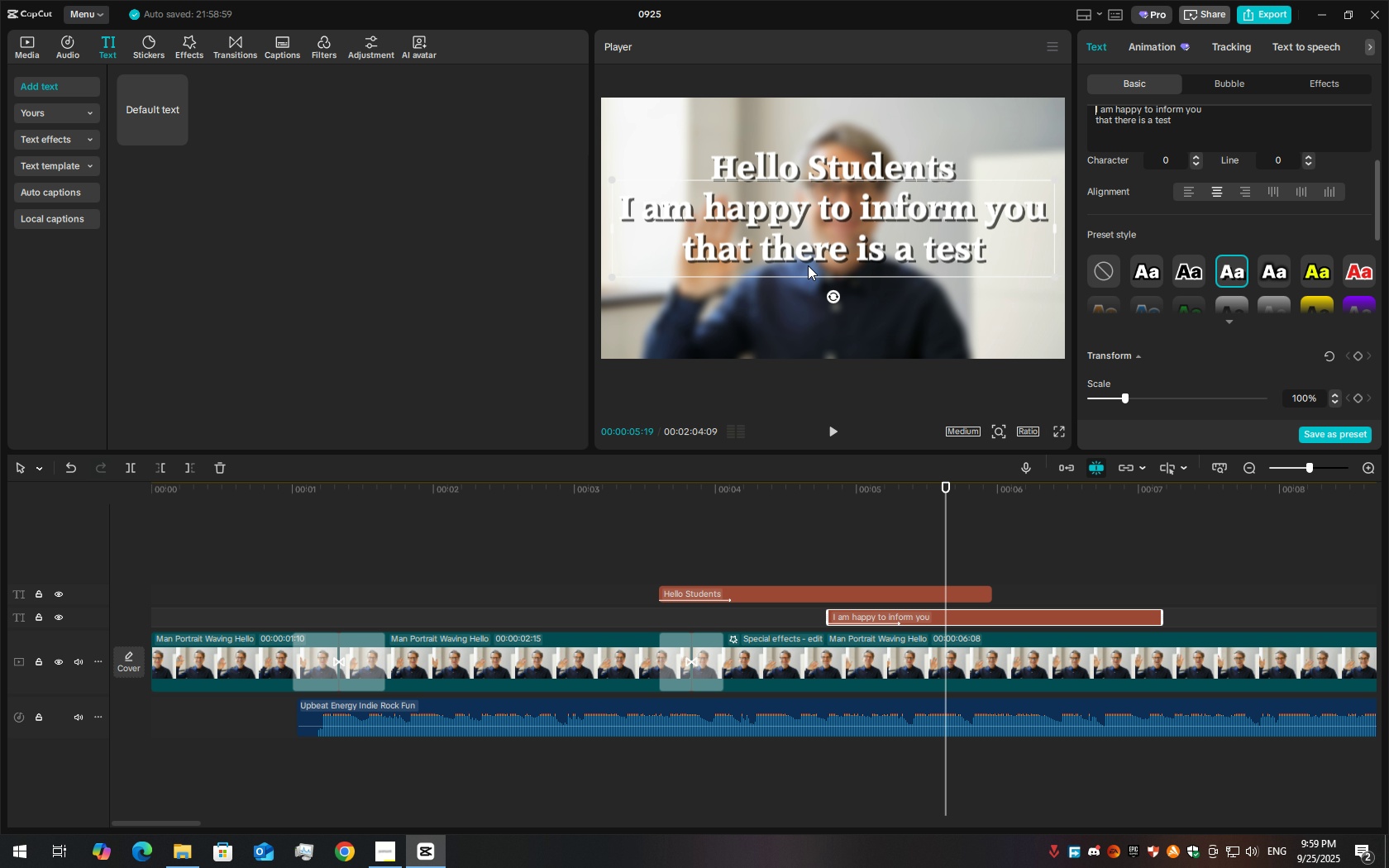 
left_click([885, 207])
 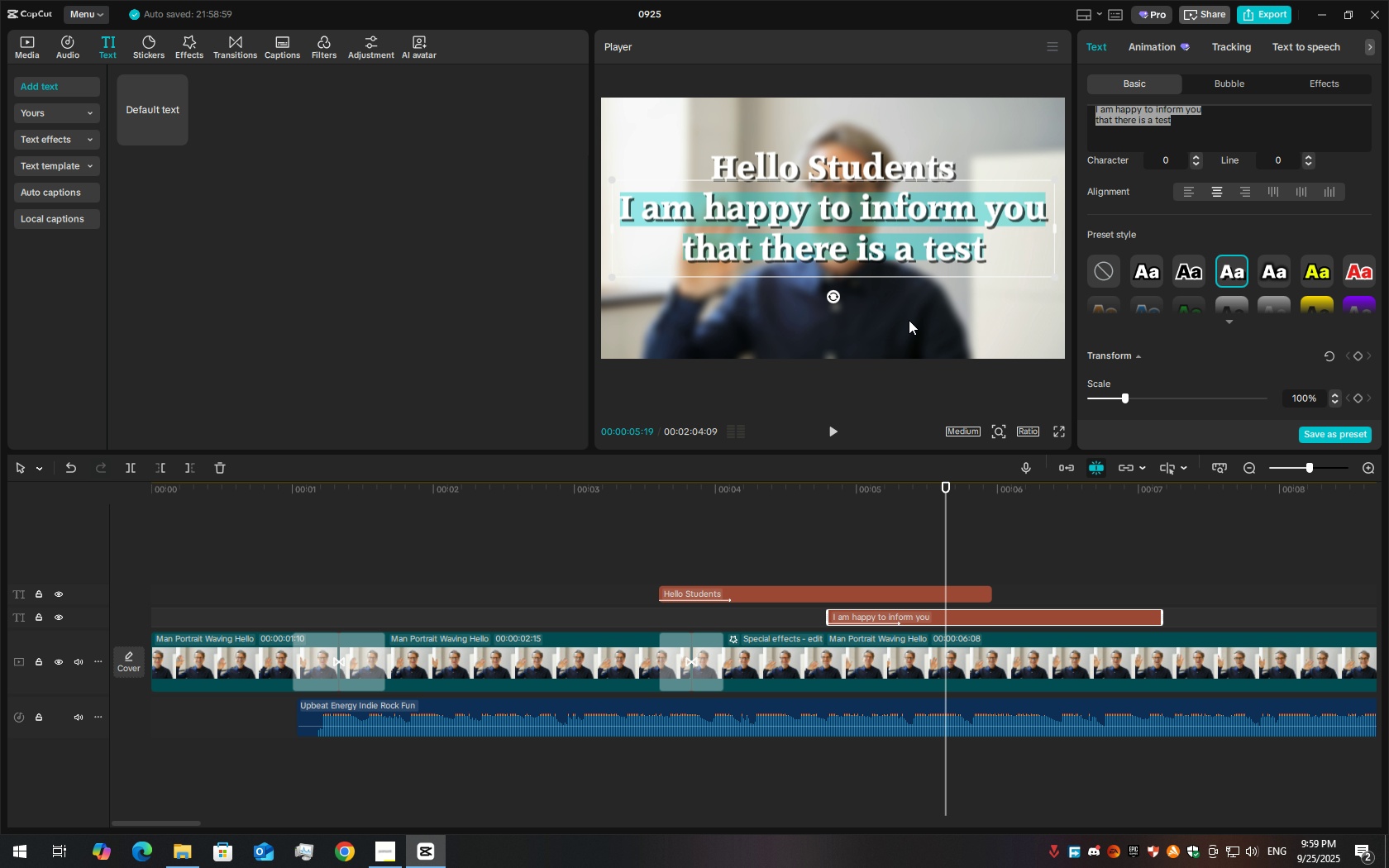 
left_click([909, 318])
 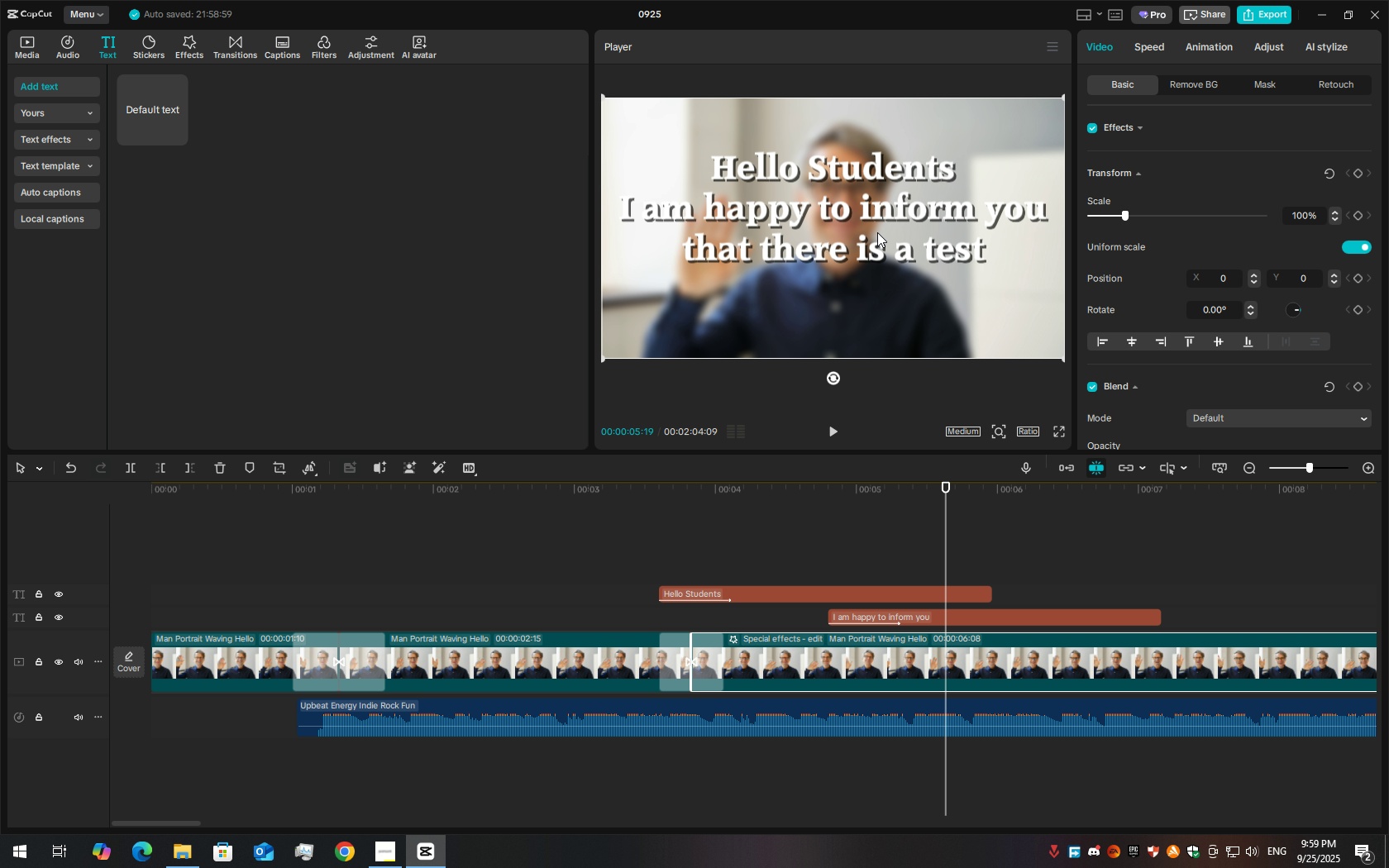 
left_click([877, 232])
 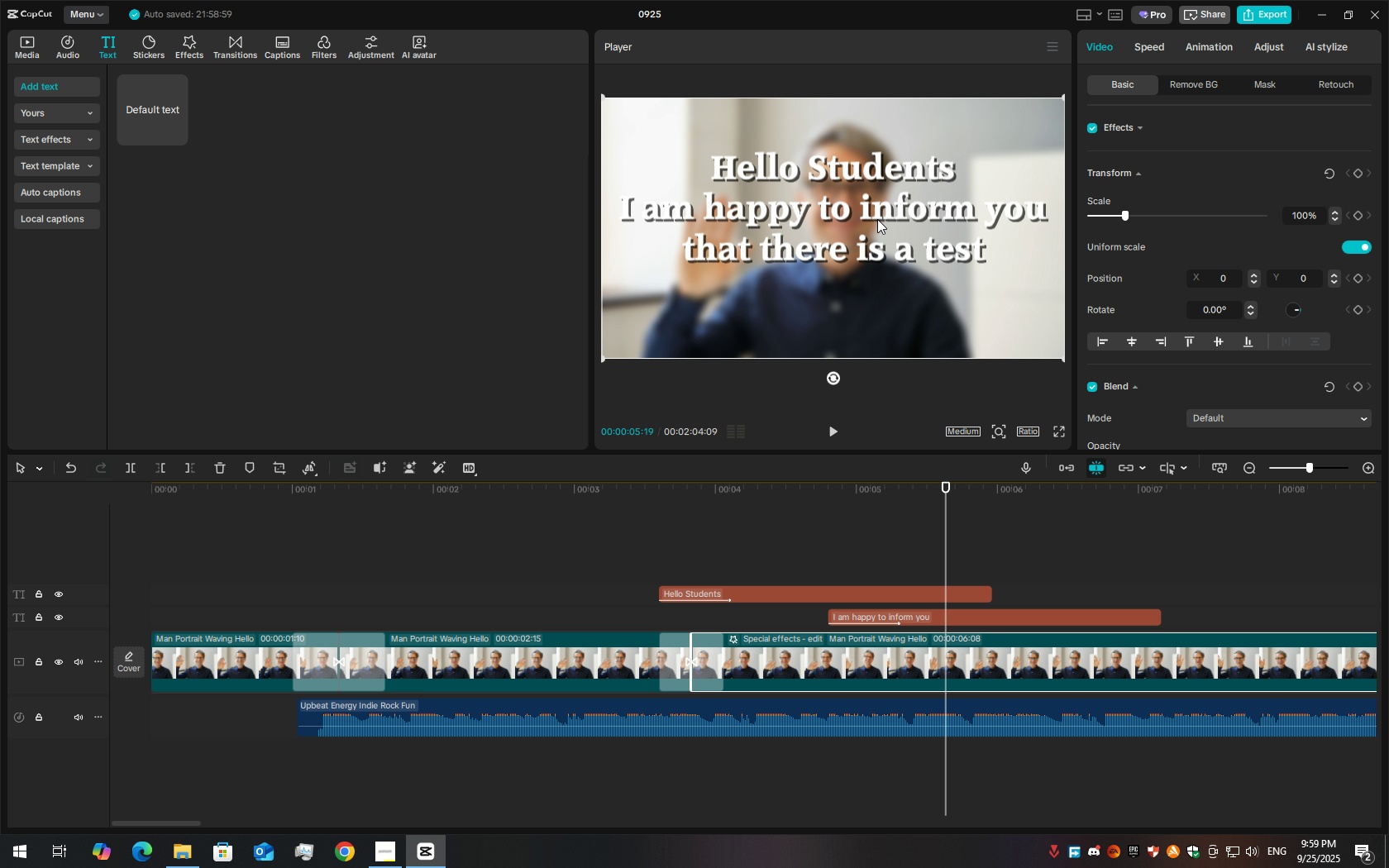 
left_click([877, 219])
 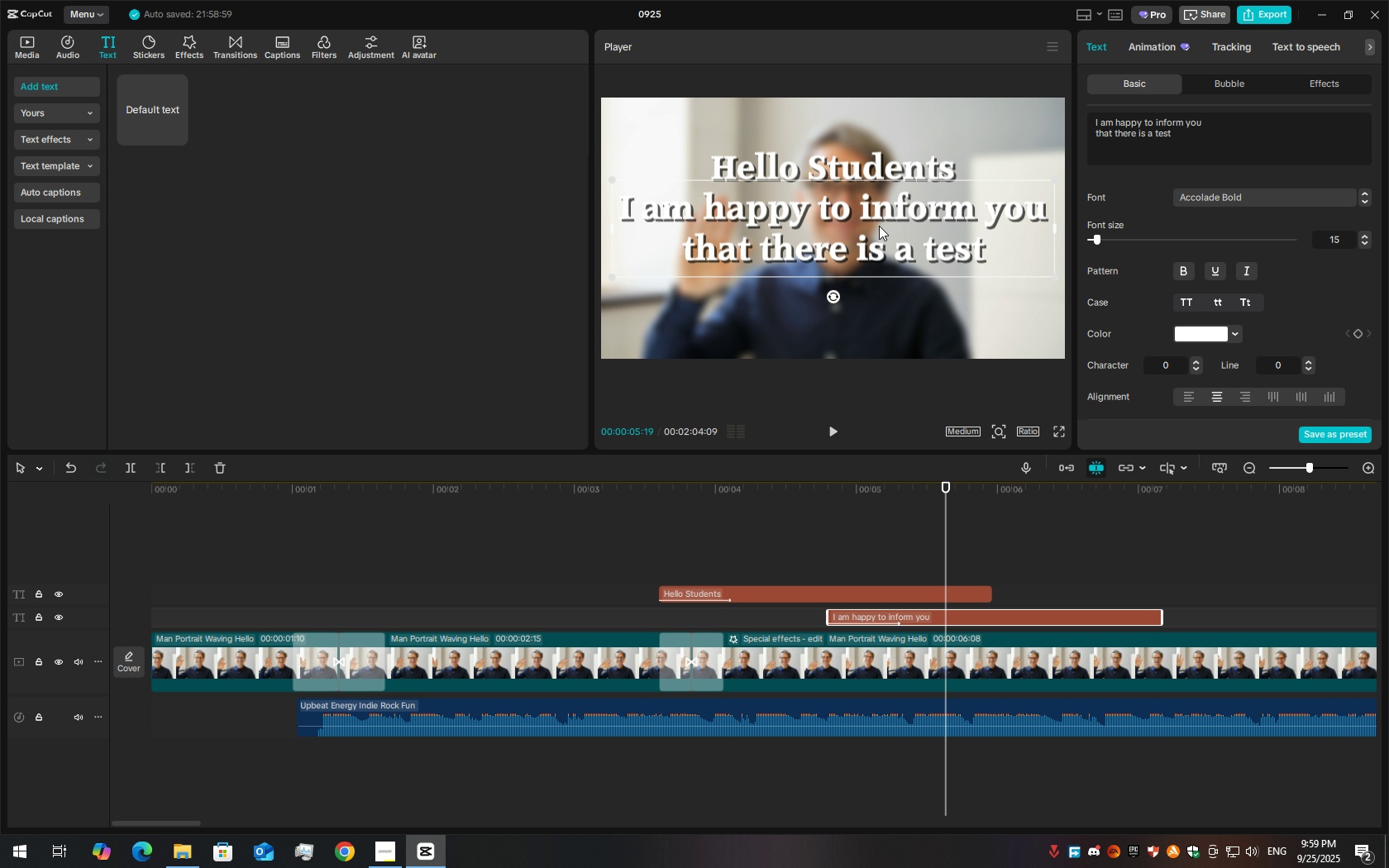 
hold_key(key=ArrowDown, duration=0.74)
 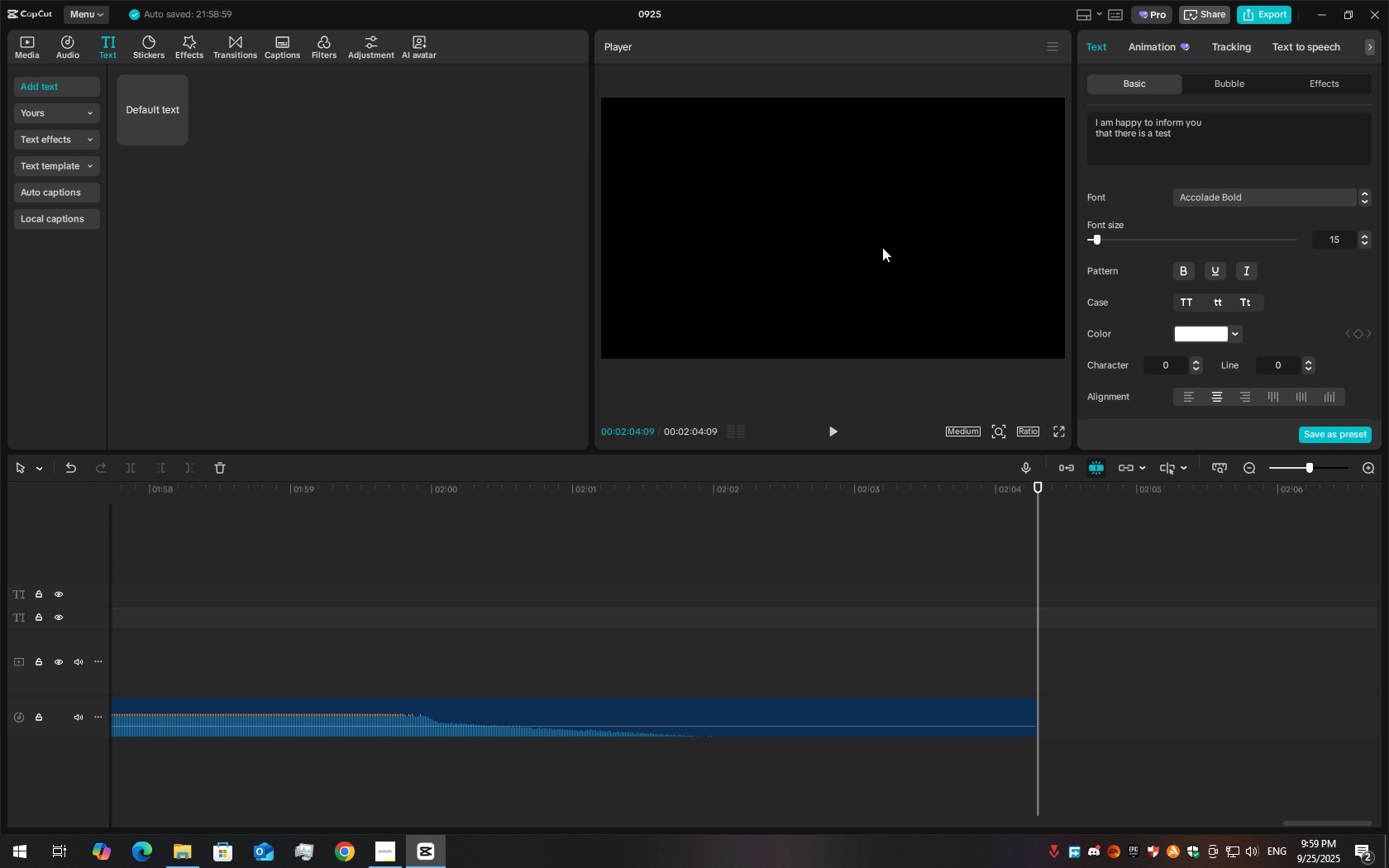 
key(ArrowLeft)
 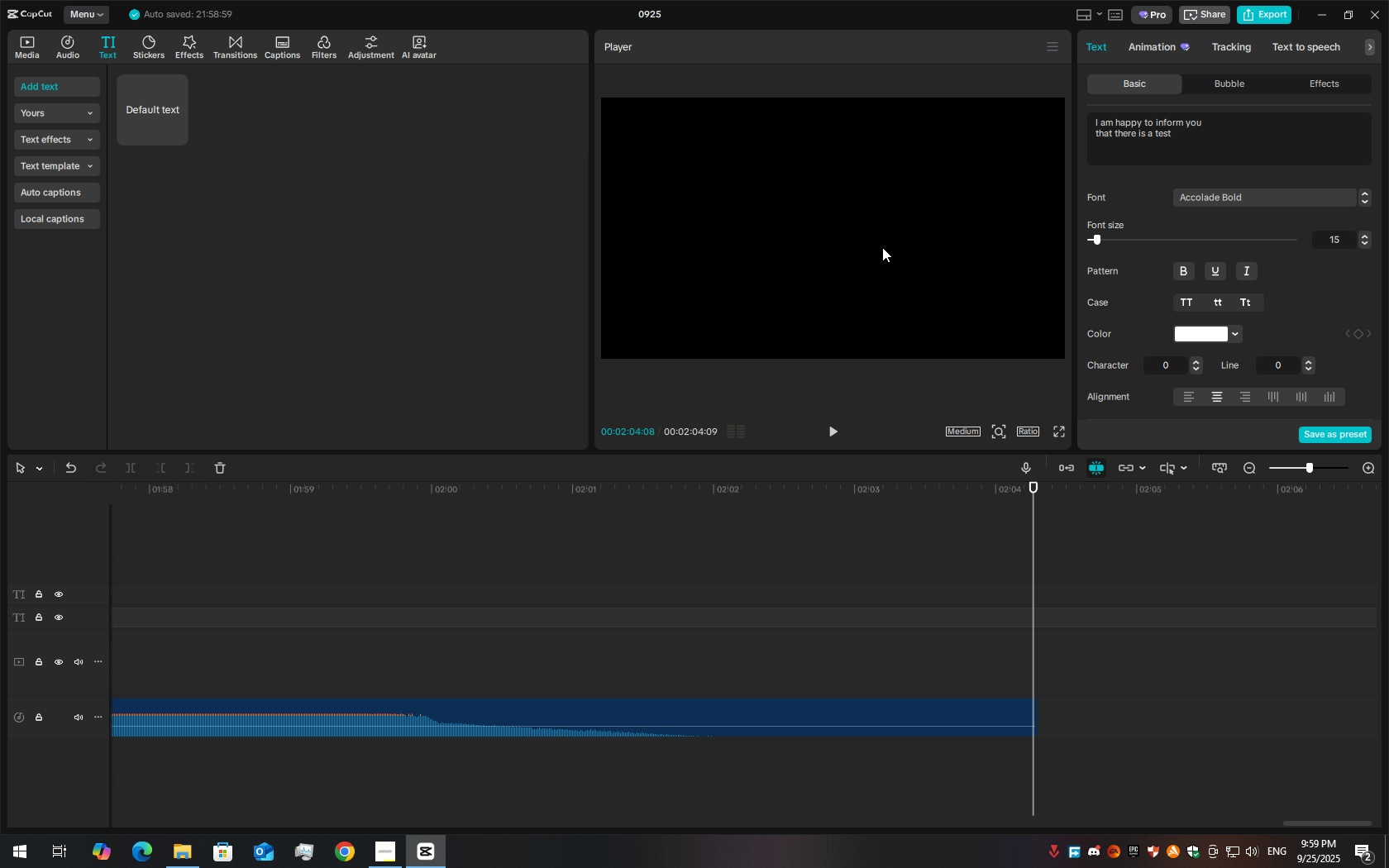 
key(ArrowUp)
 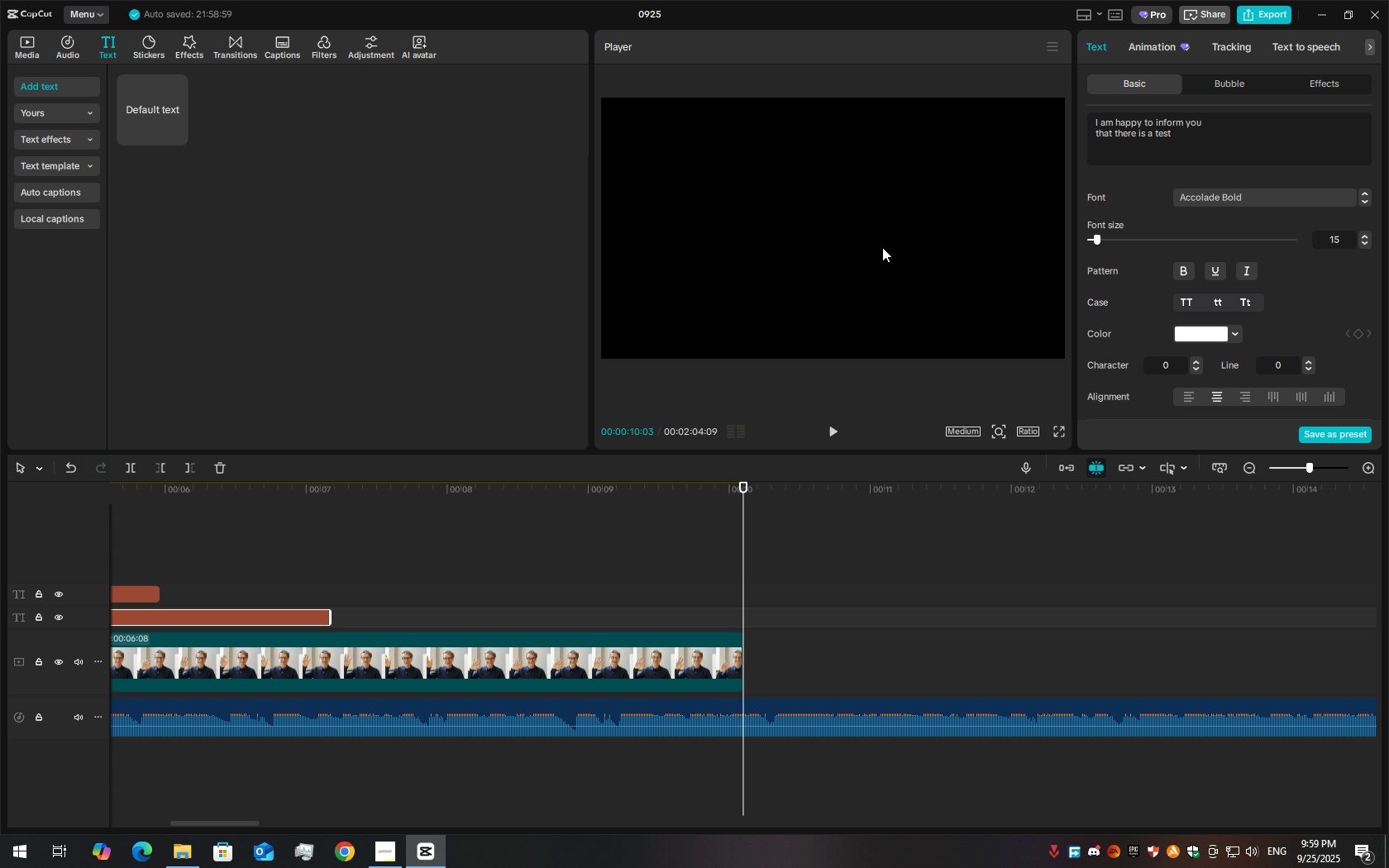 
key(ArrowUp)
 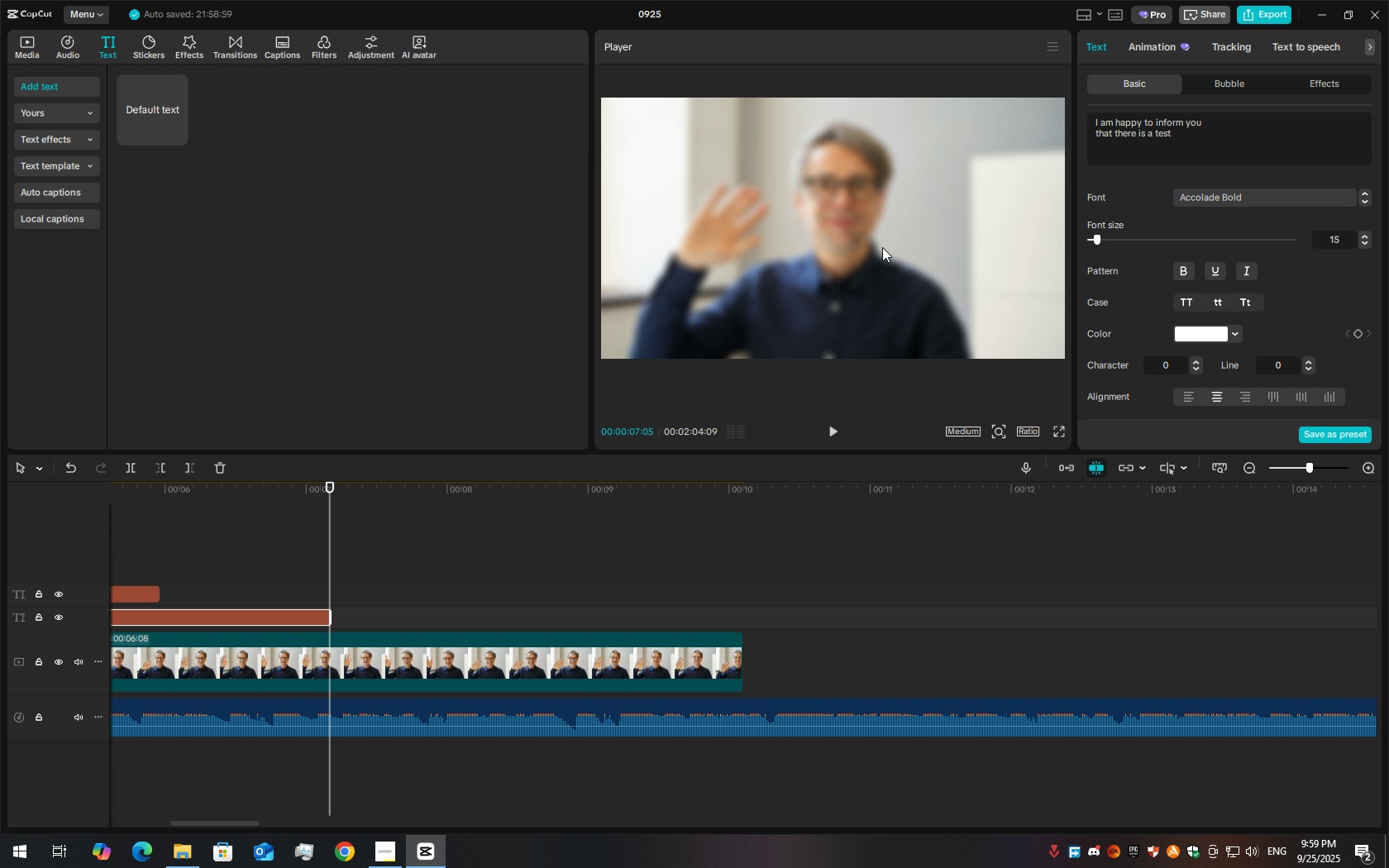 
key(ArrowUp)
 